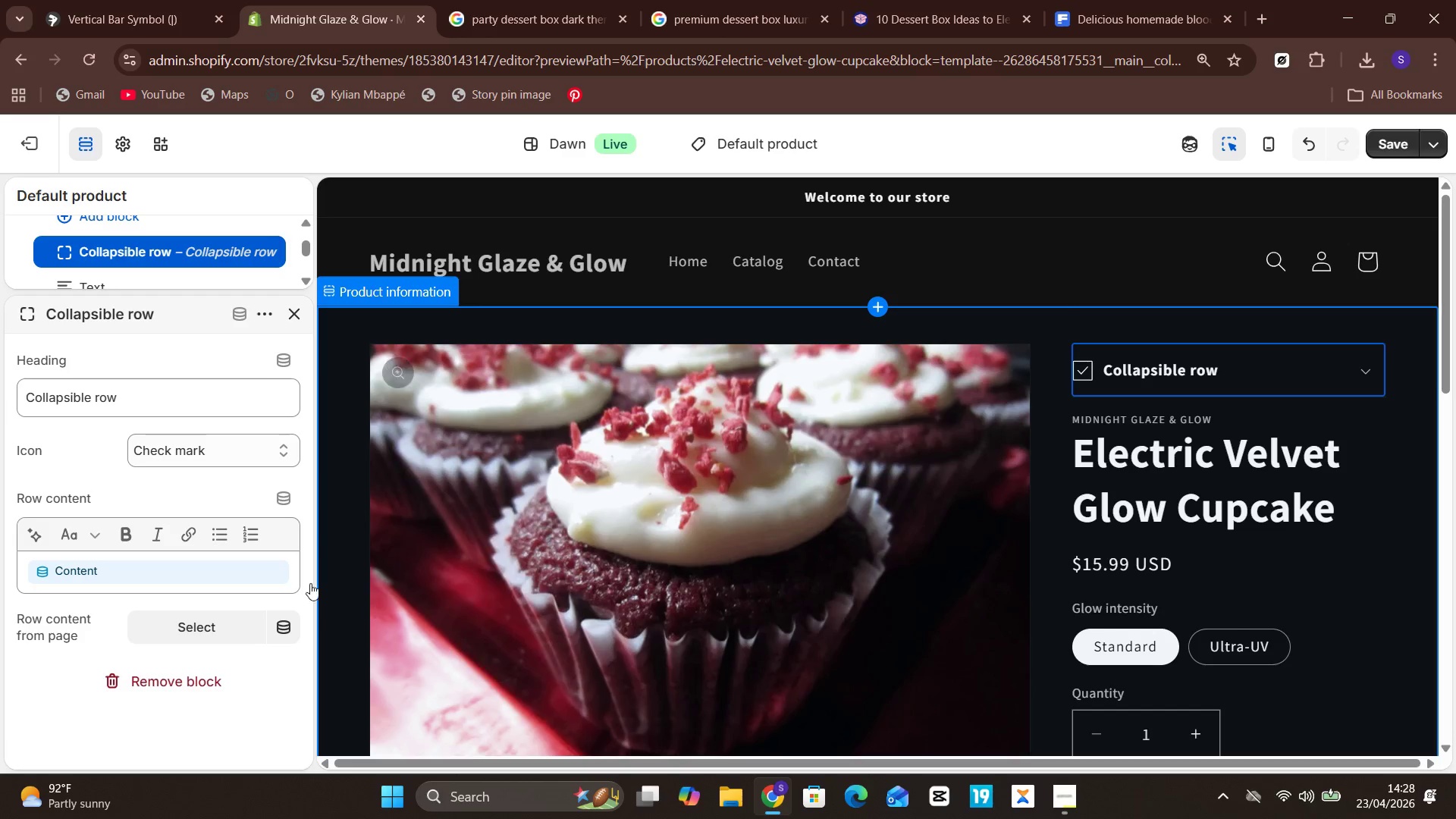 
left_click([254, 564])
 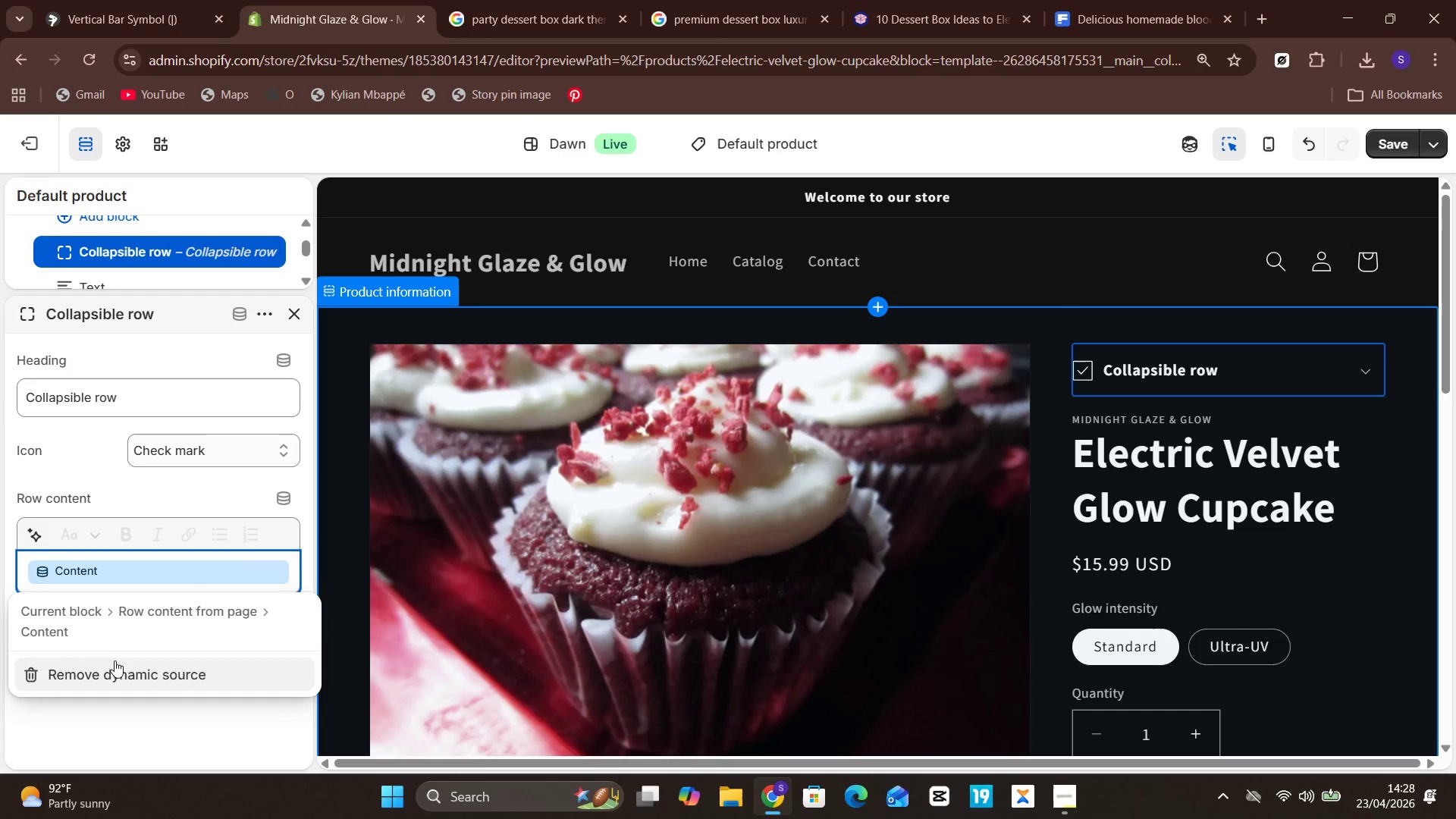 
left_click([114, 663])
 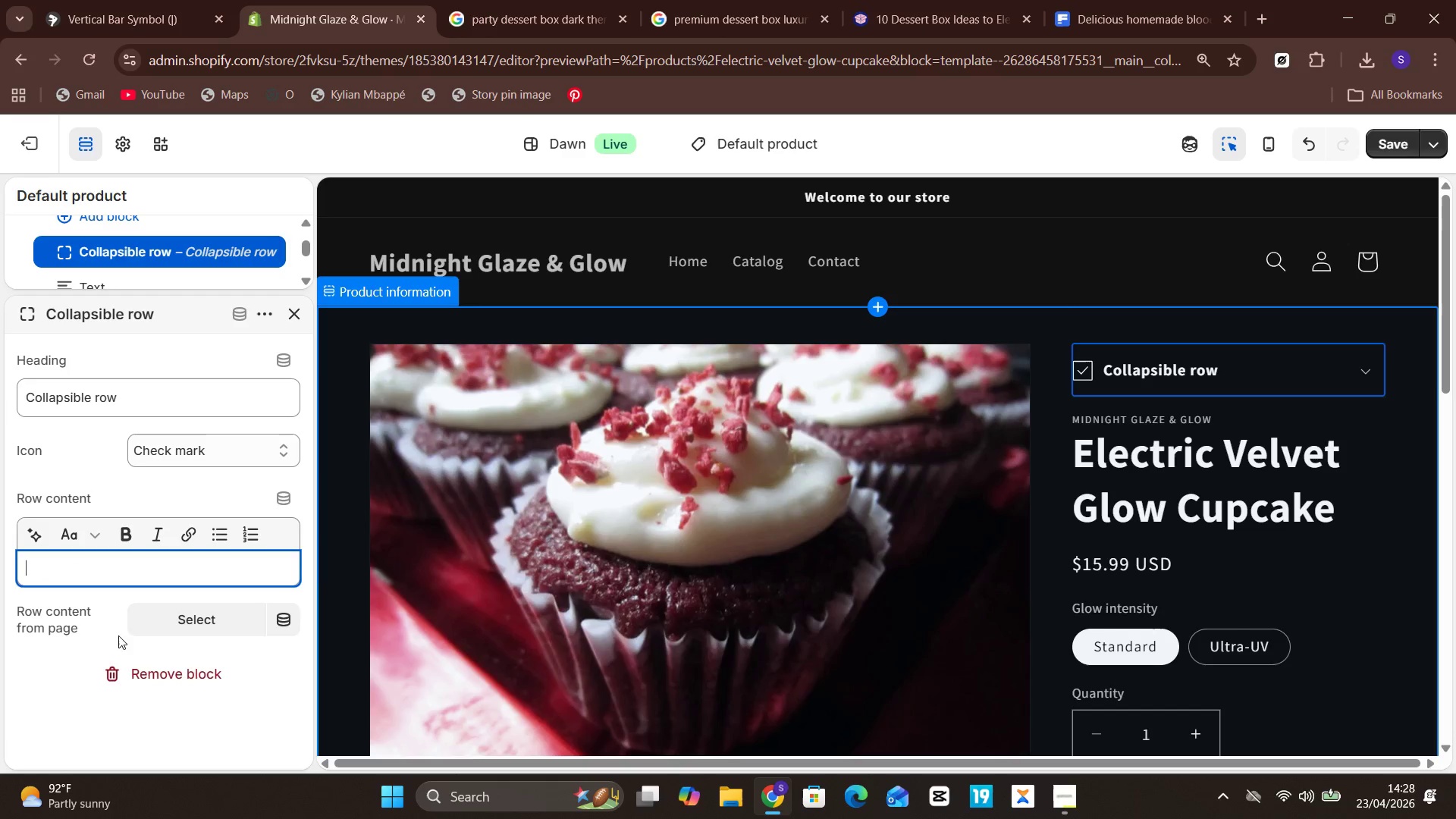 
left_click([63, 669])
 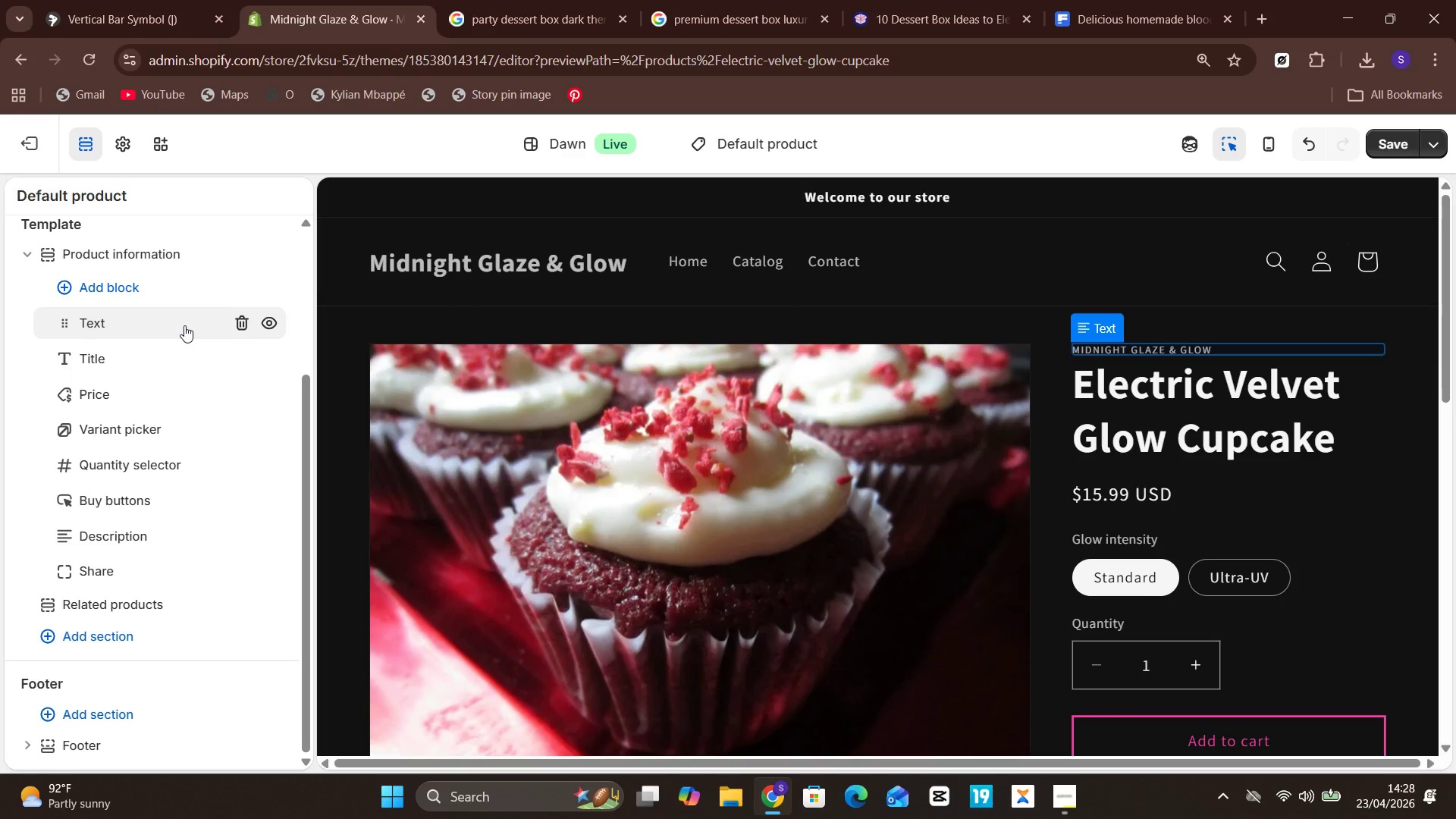 
mouse_move([174, 491])
 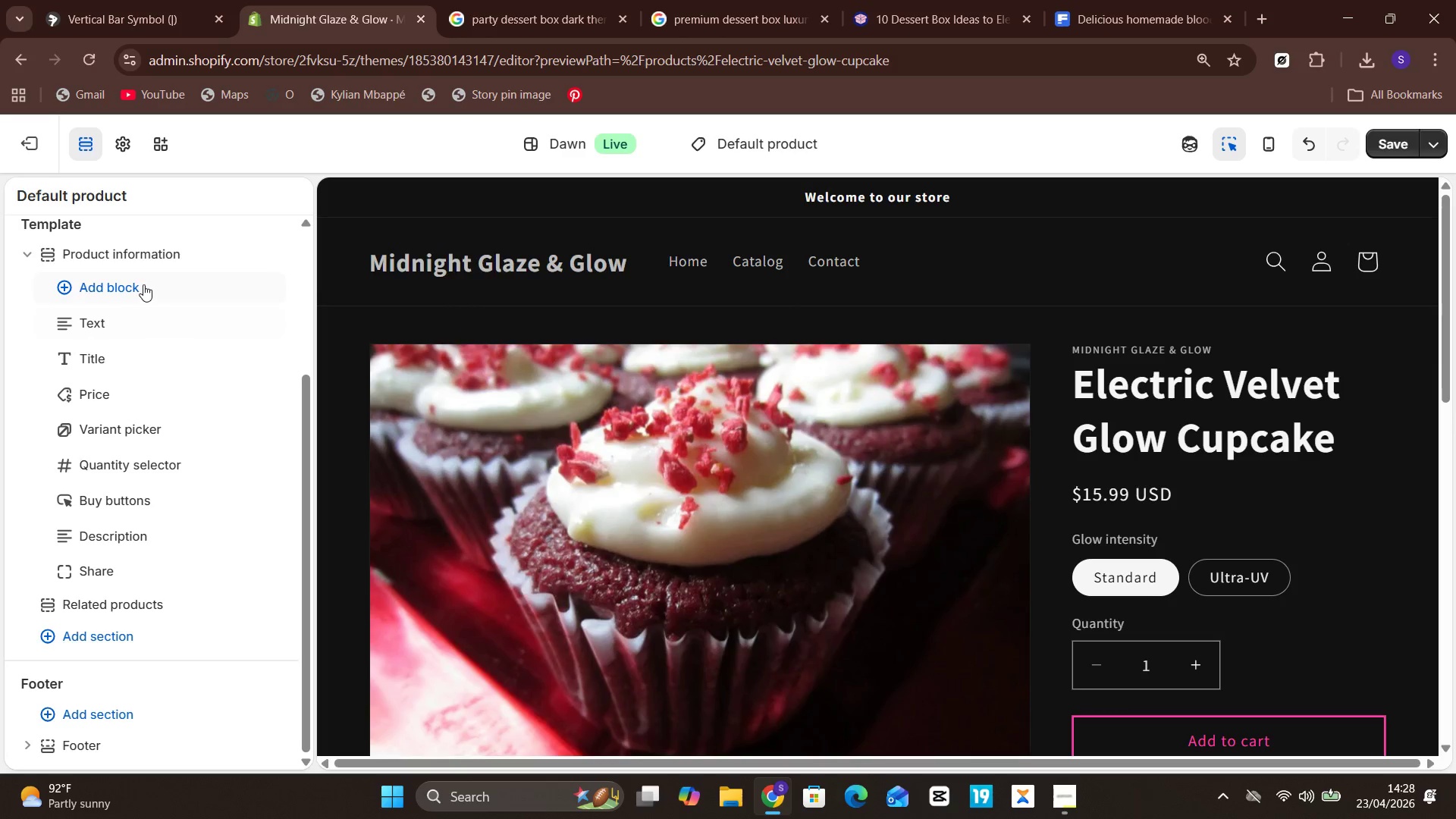 
left_click([142, 284])
 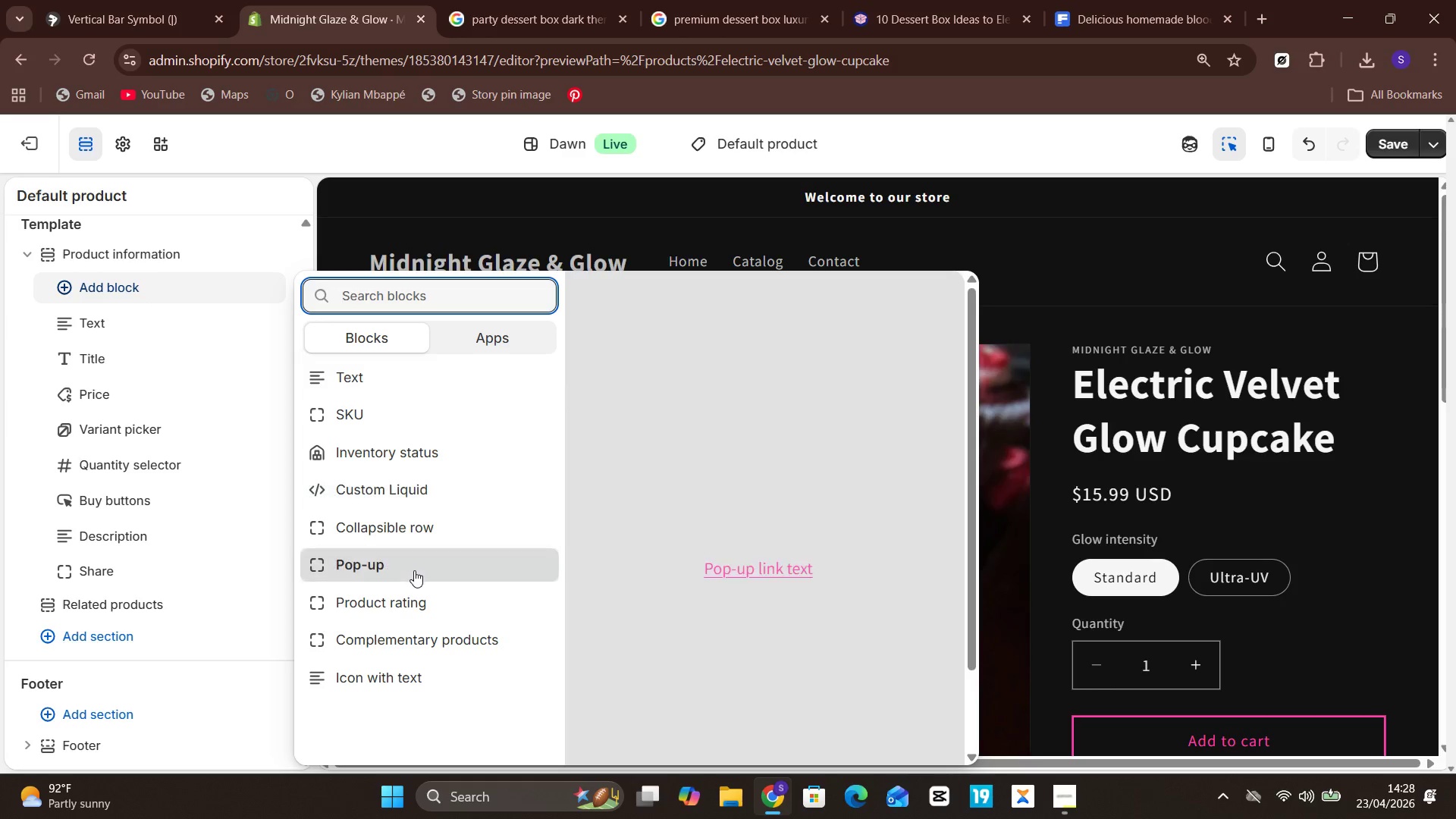 
left_click([416, 521])
 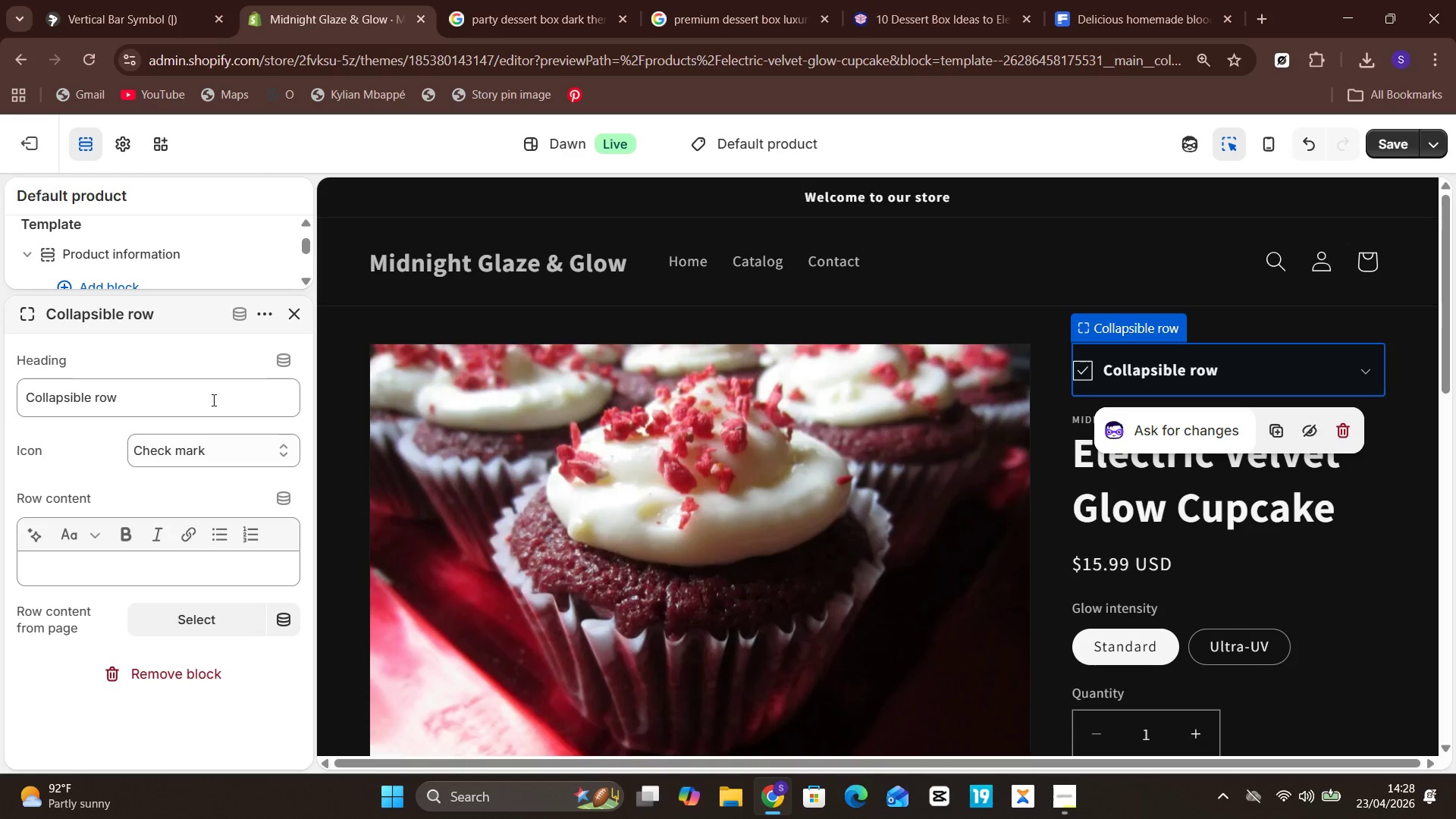 
left_click([246, 320])
 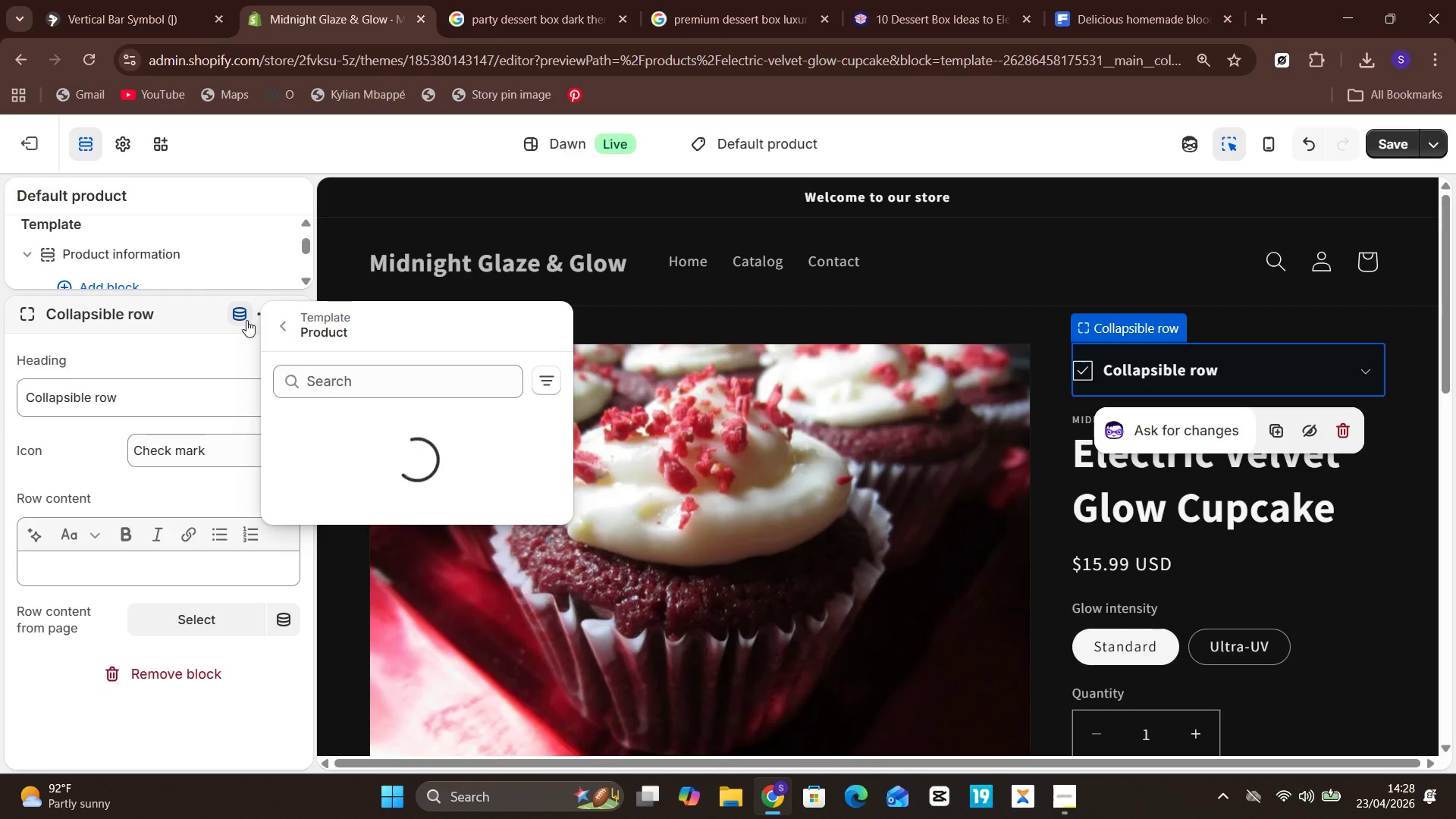 
mouse_move([458, 429])
 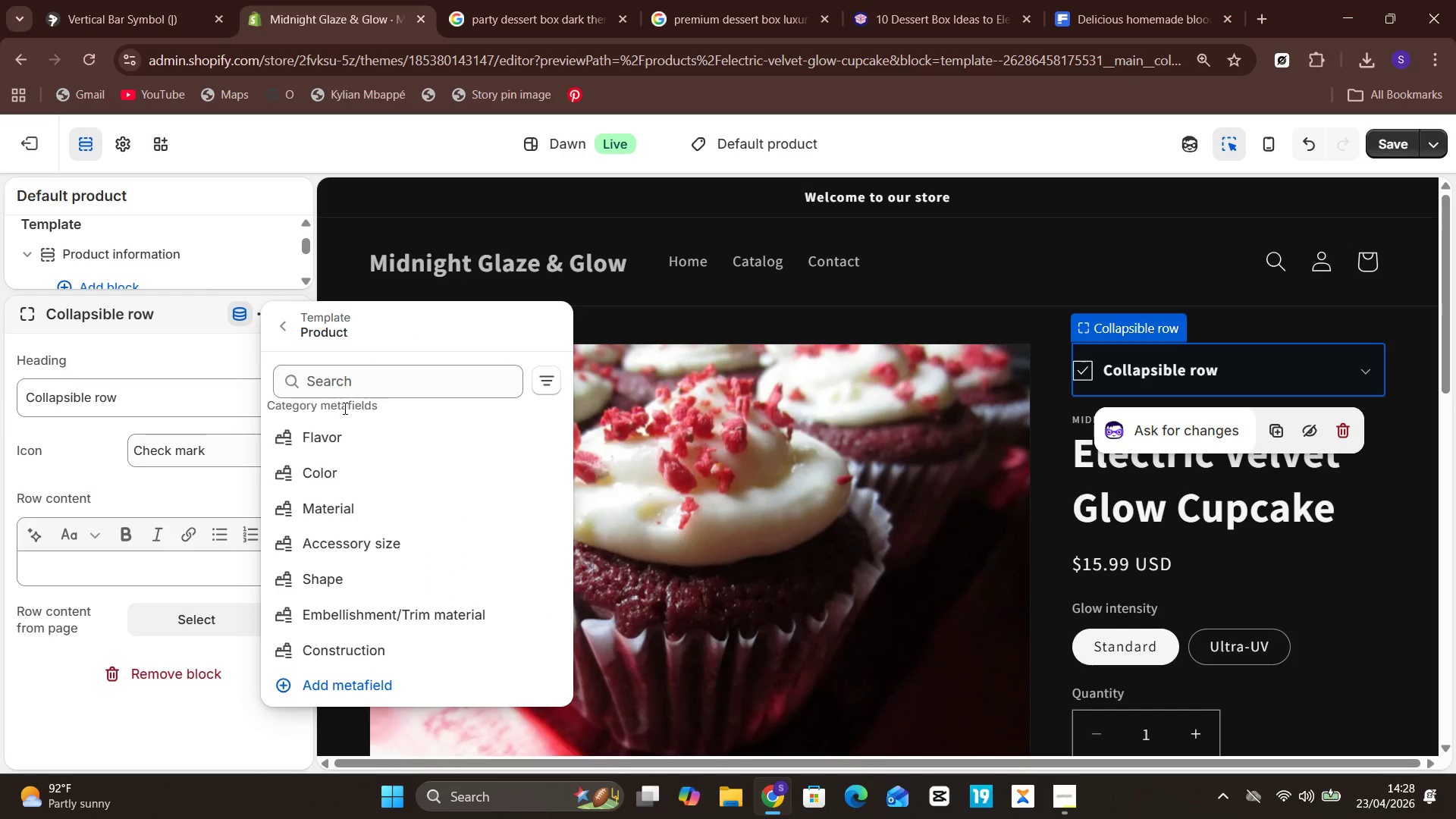 
wait(5.6)
 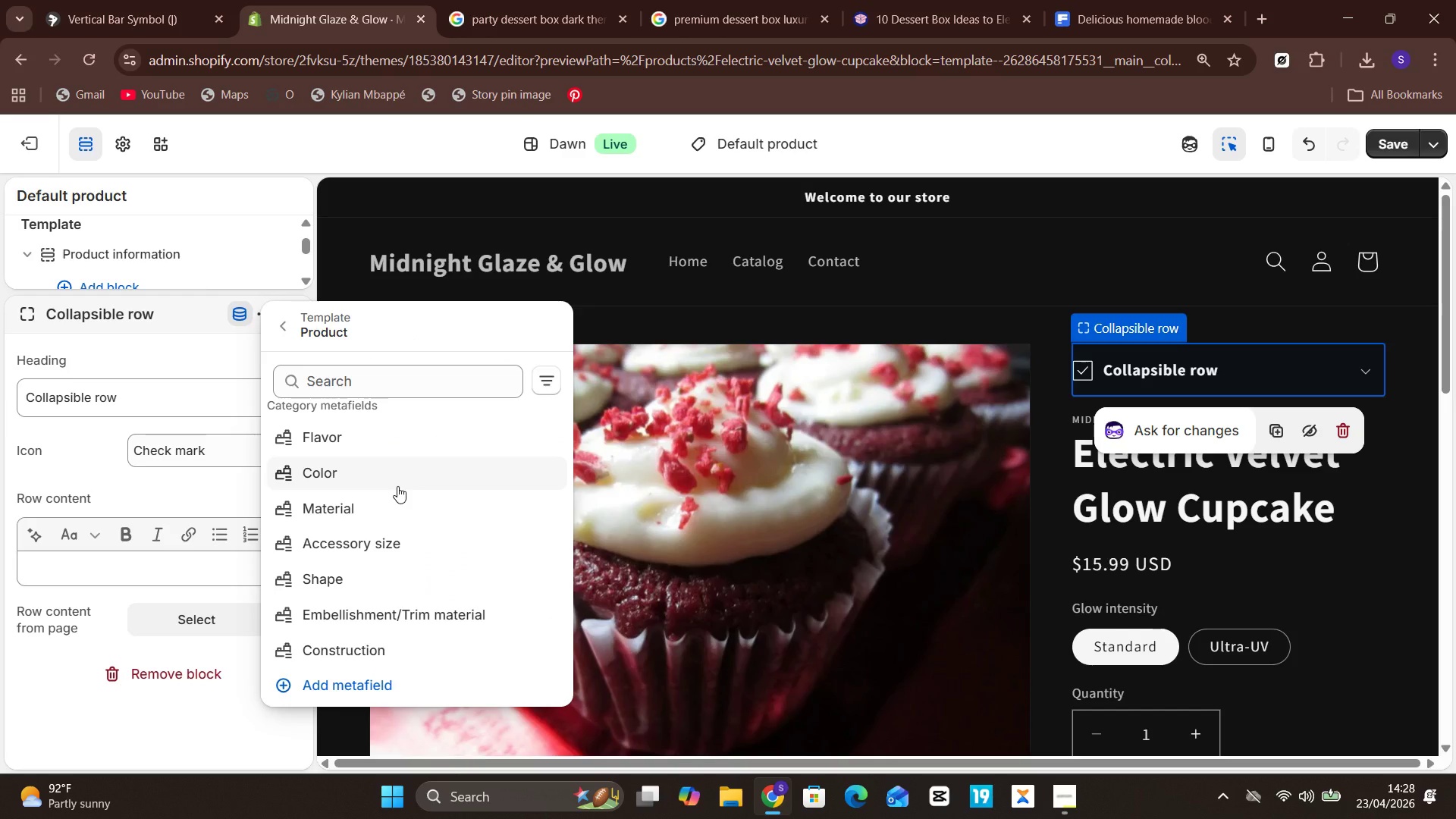 
left_click([283, 325])
 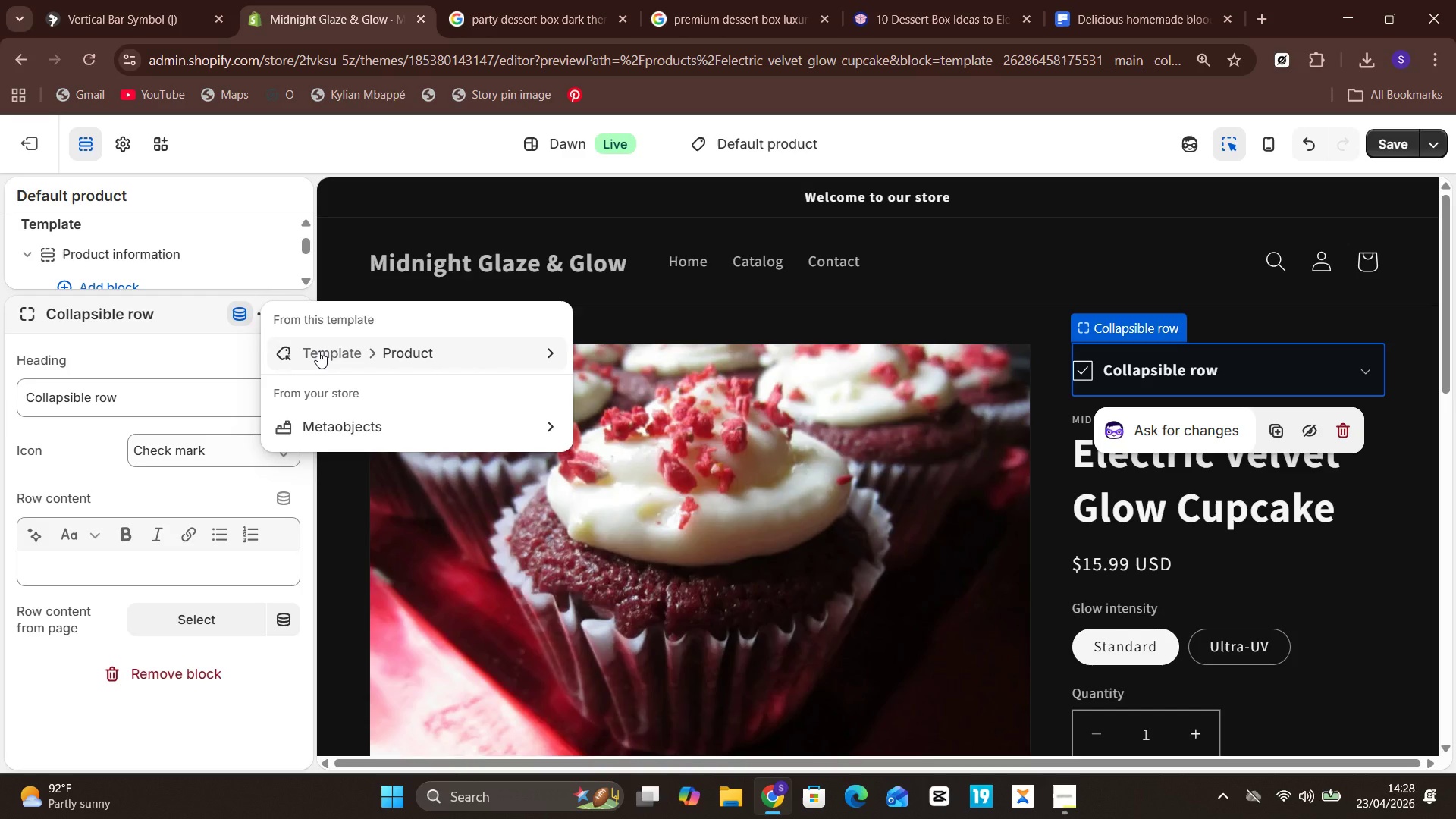 
left_click([398, 425])
 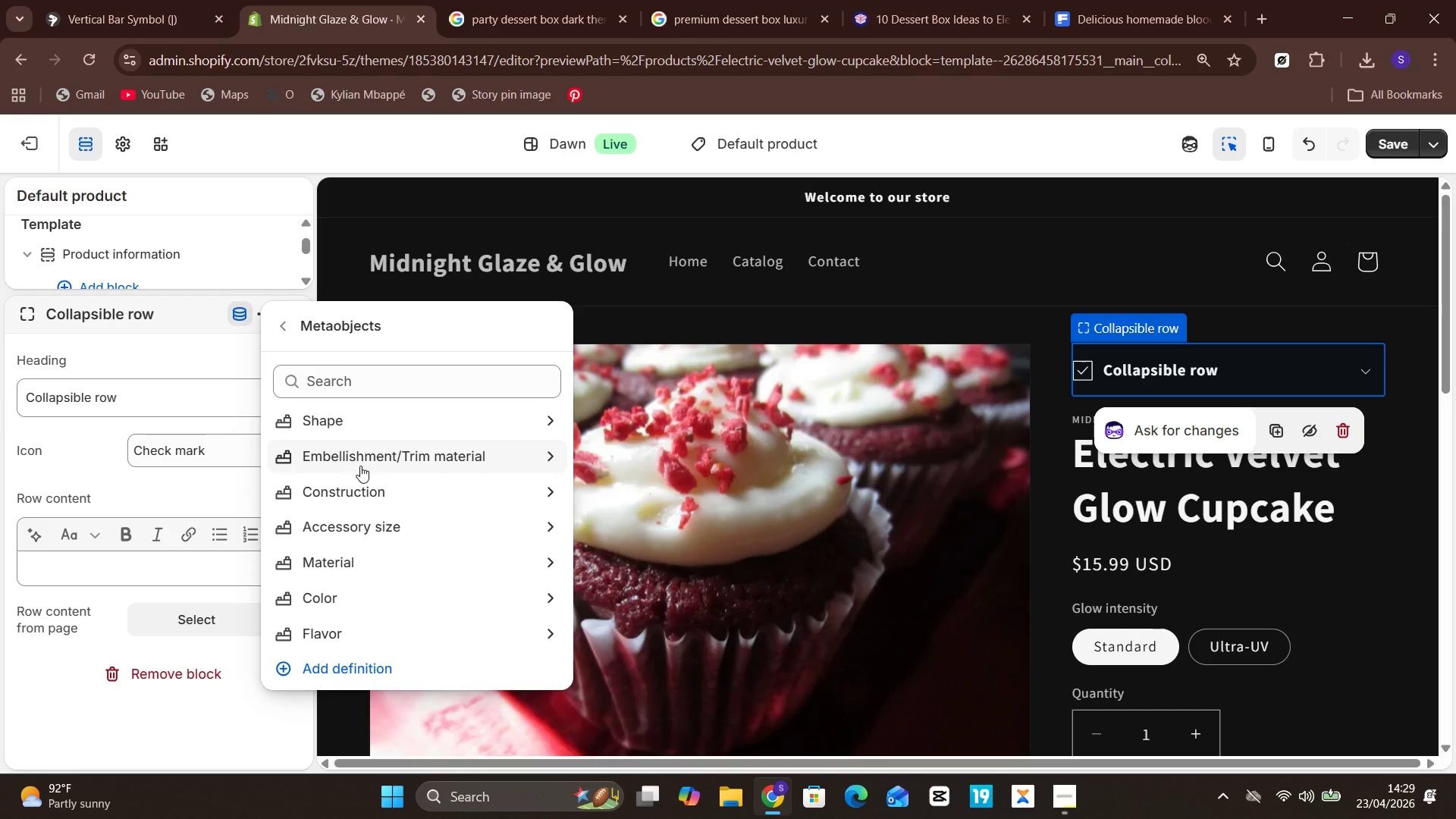 
wait(6.78)
 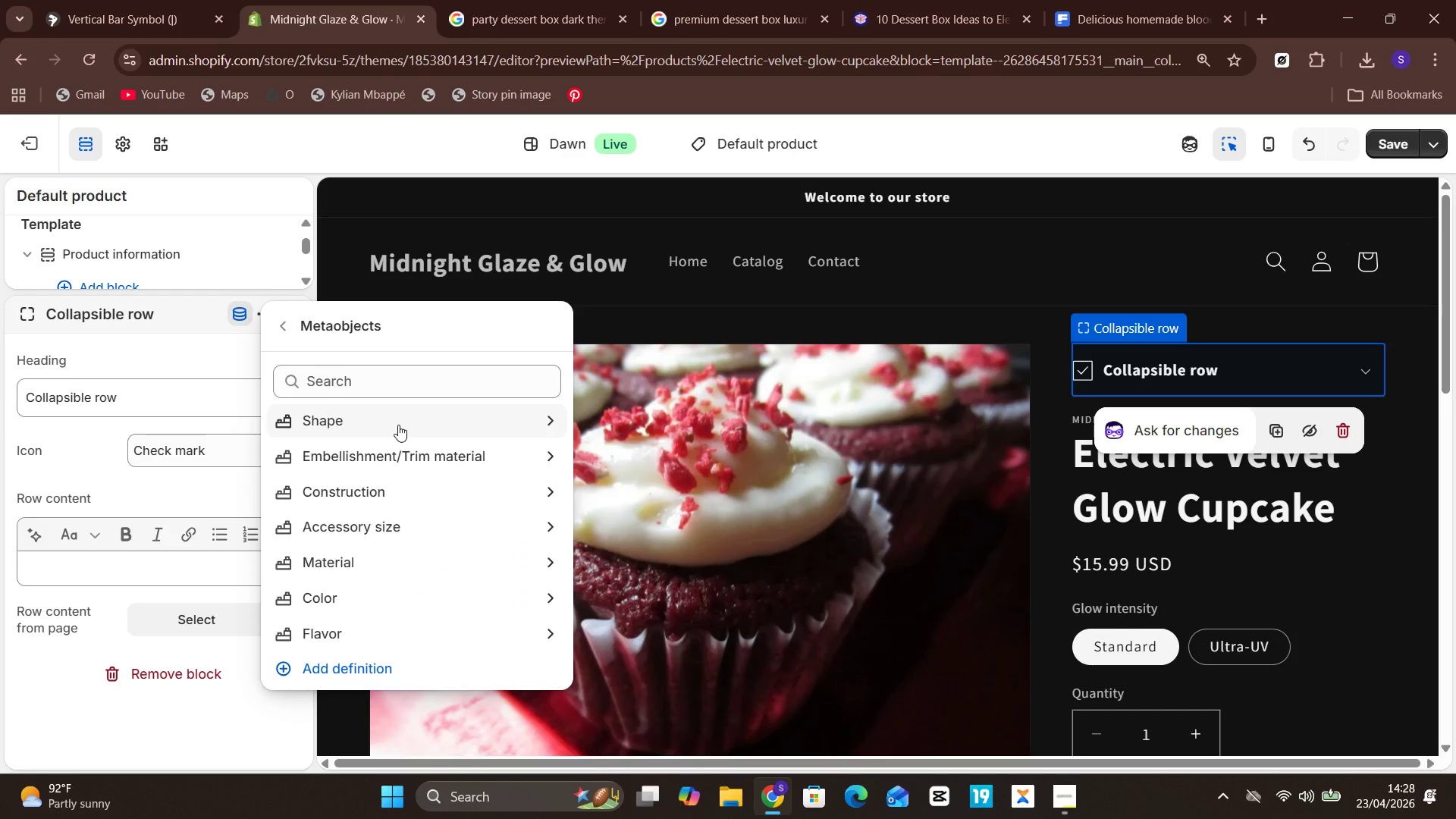 
left_click([289, 337])
 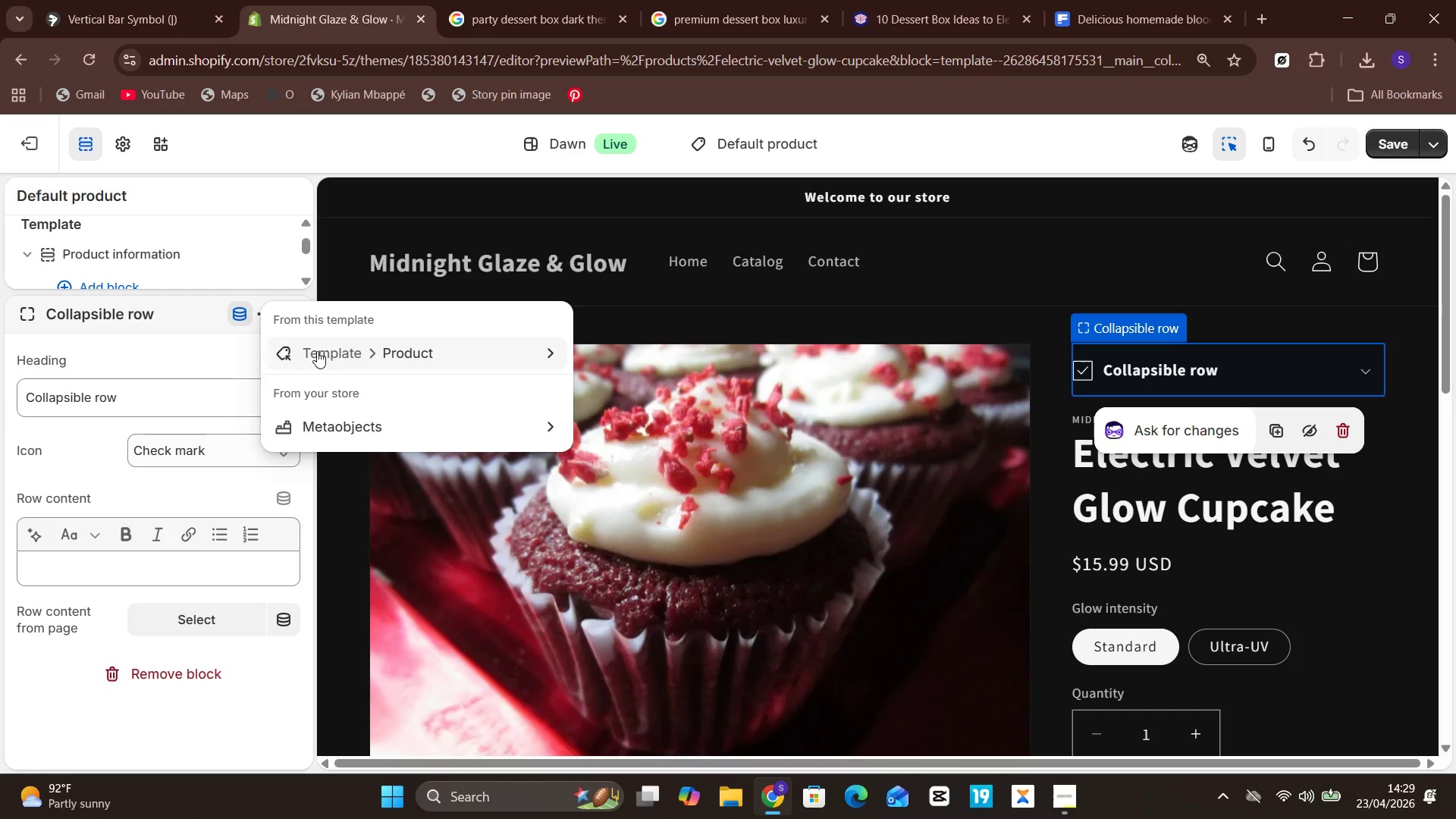 
left_click([317, 351])
 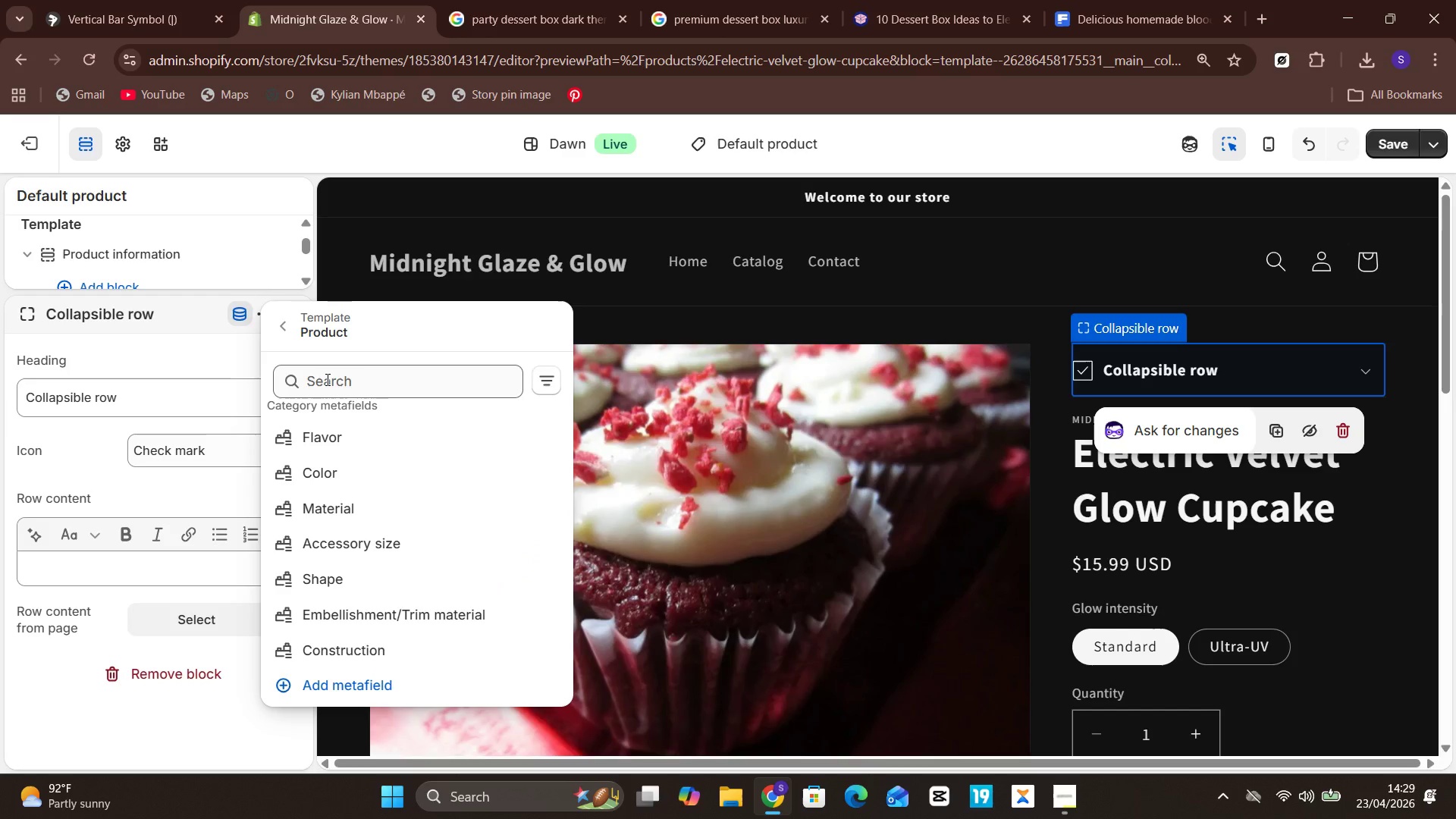 
wait(5.62)
 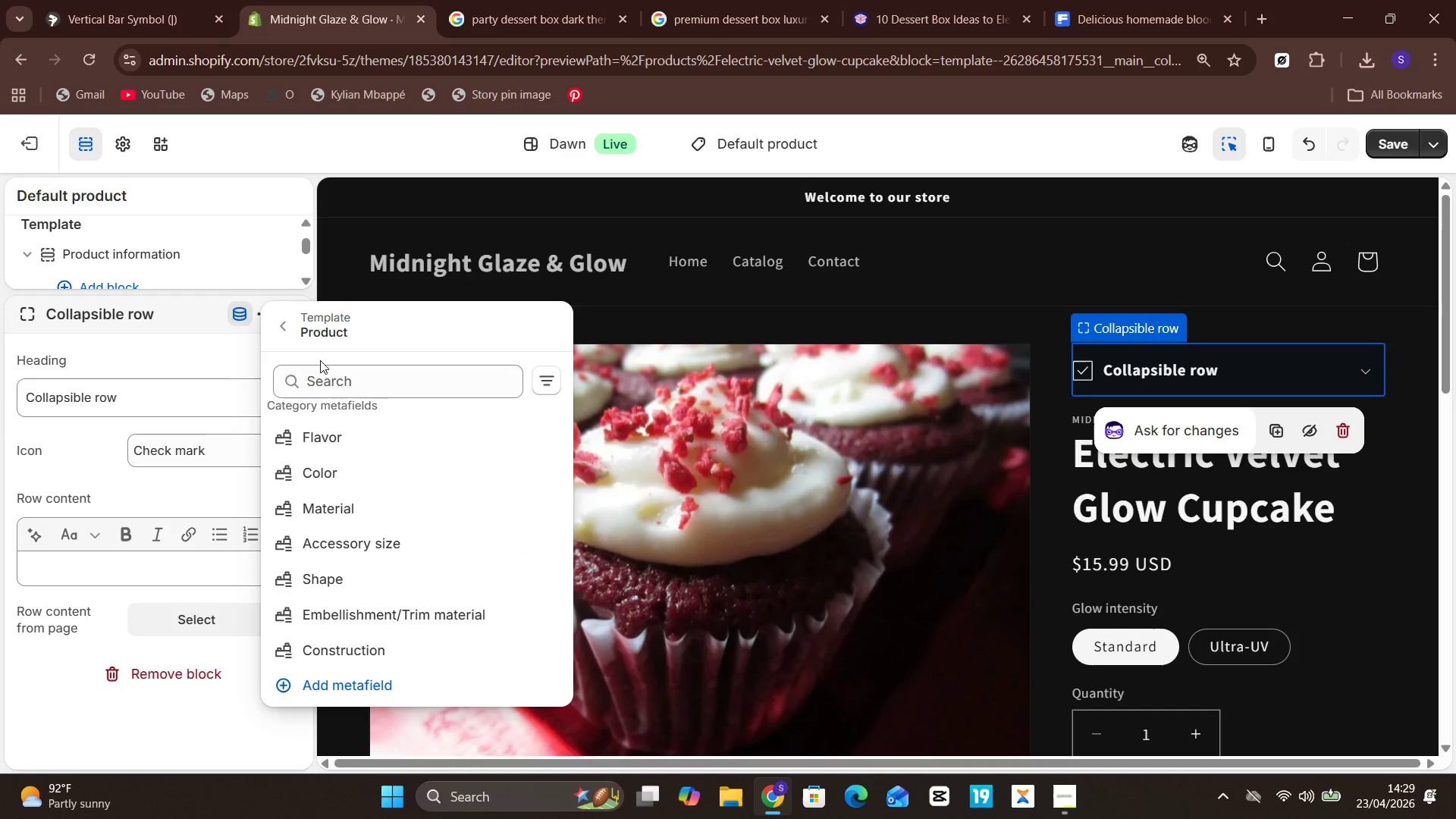 
left_click([278, 325])
 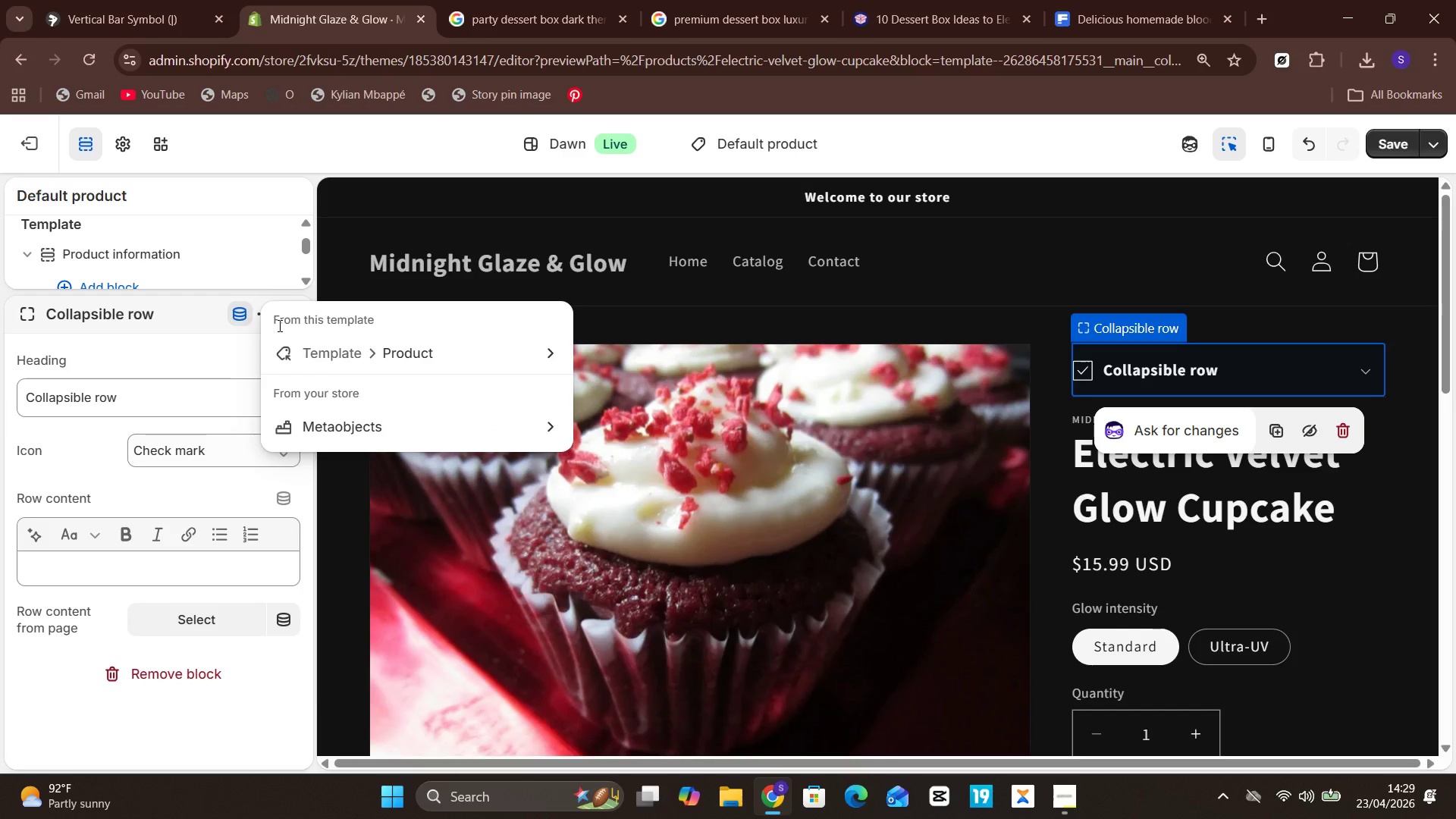 
left_click([278, 325])
 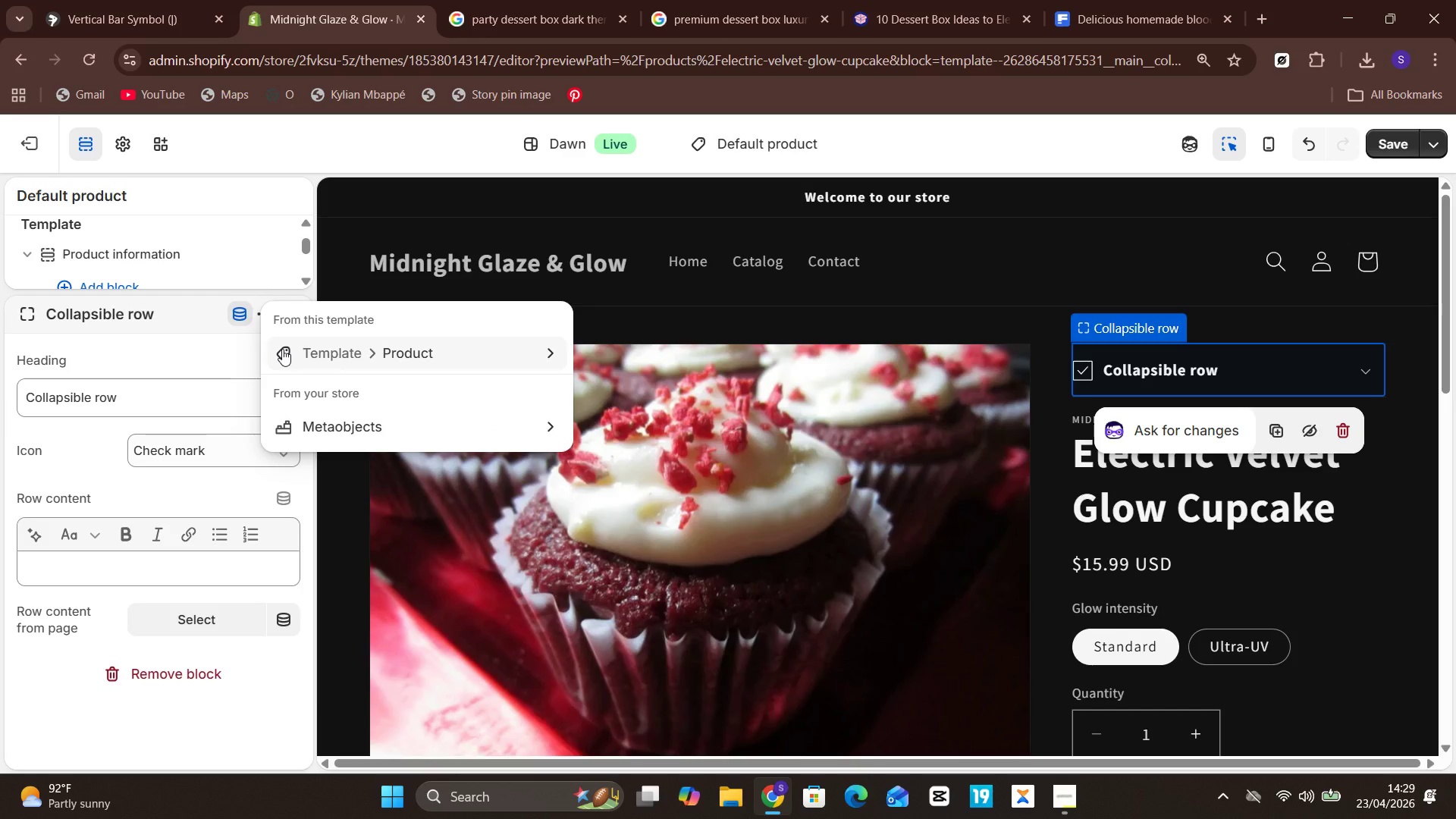 
left_click([282, 349])
 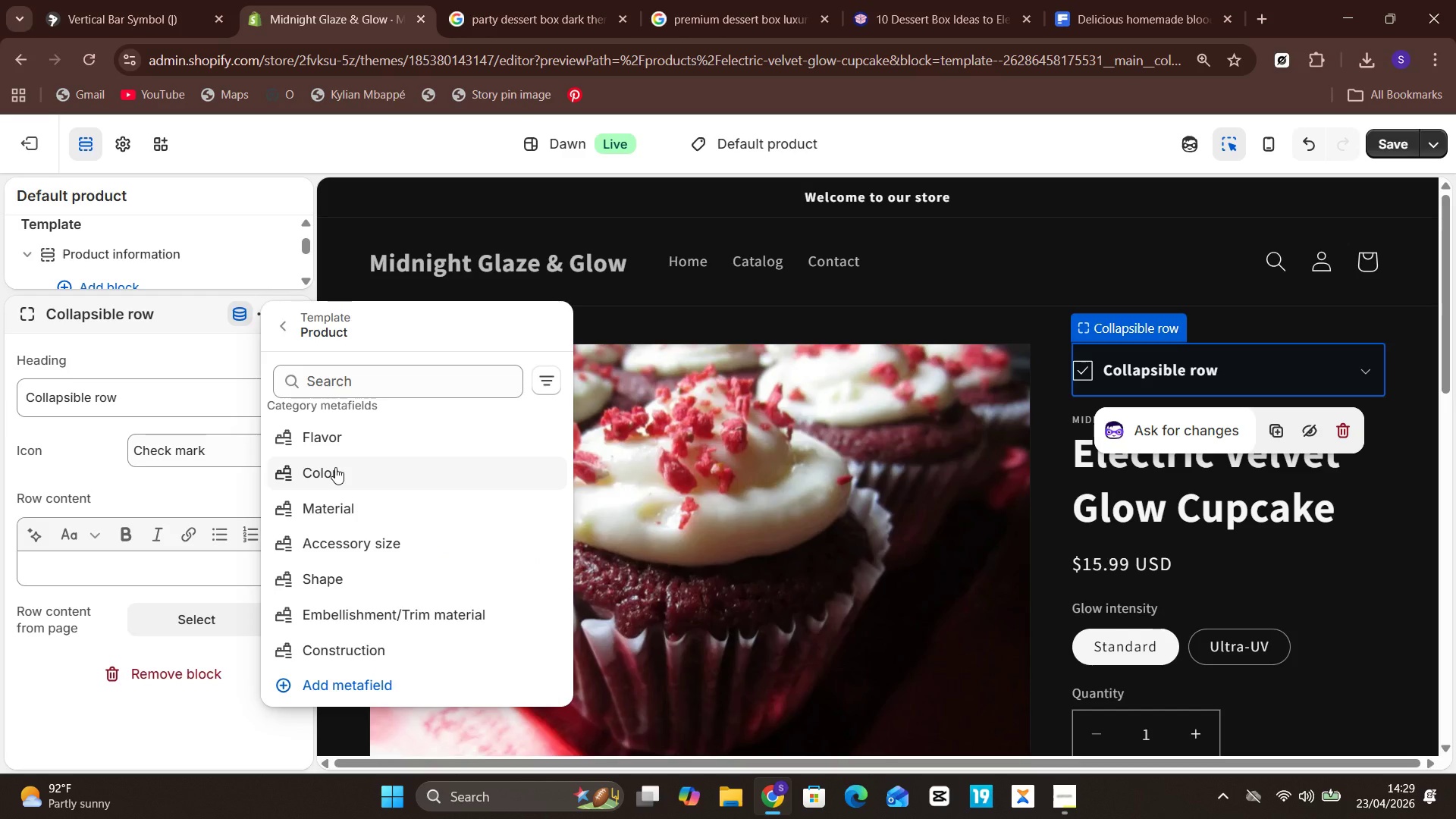 
wait(9.45)
 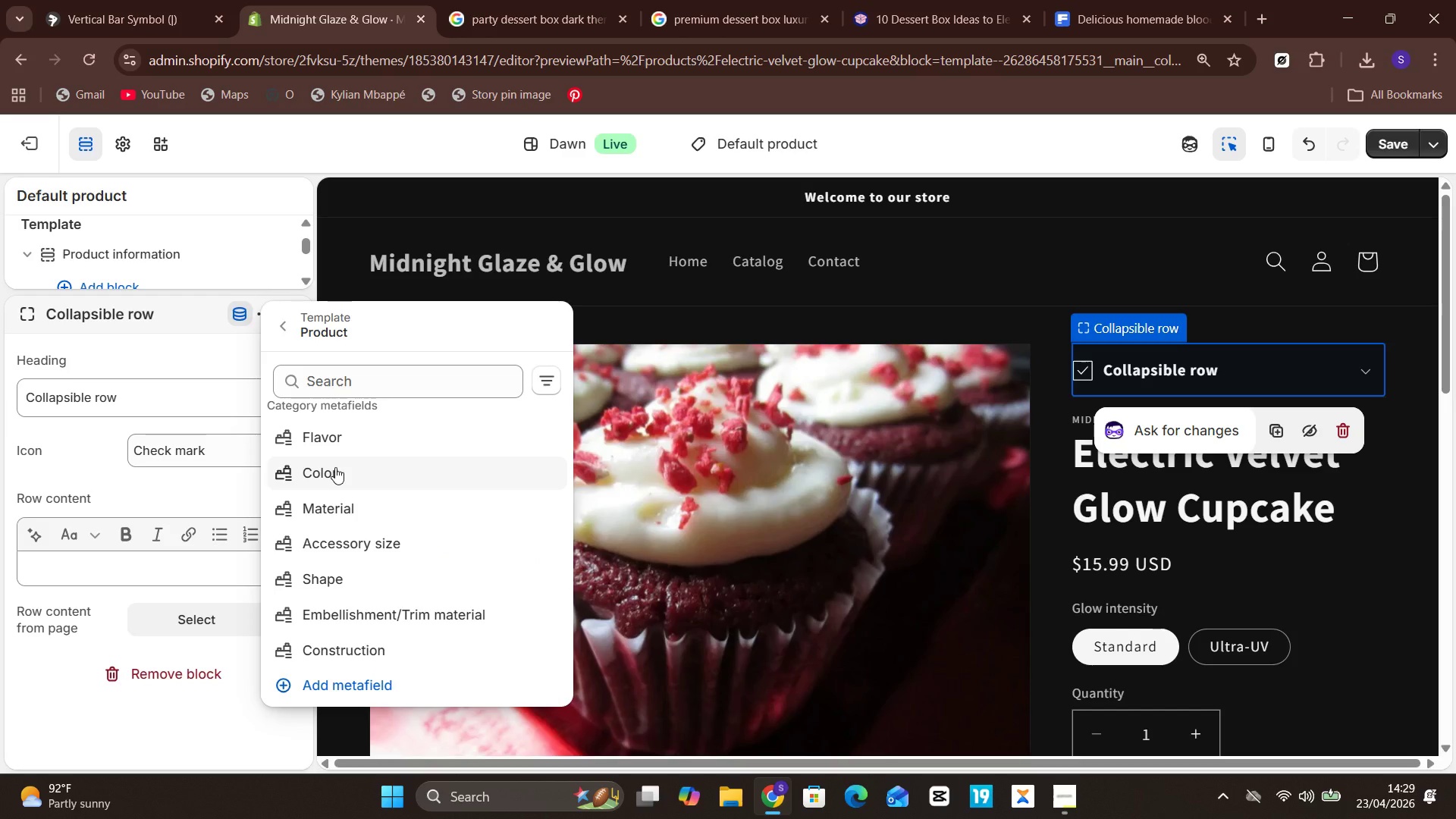 
mouse_move([256, 272])
 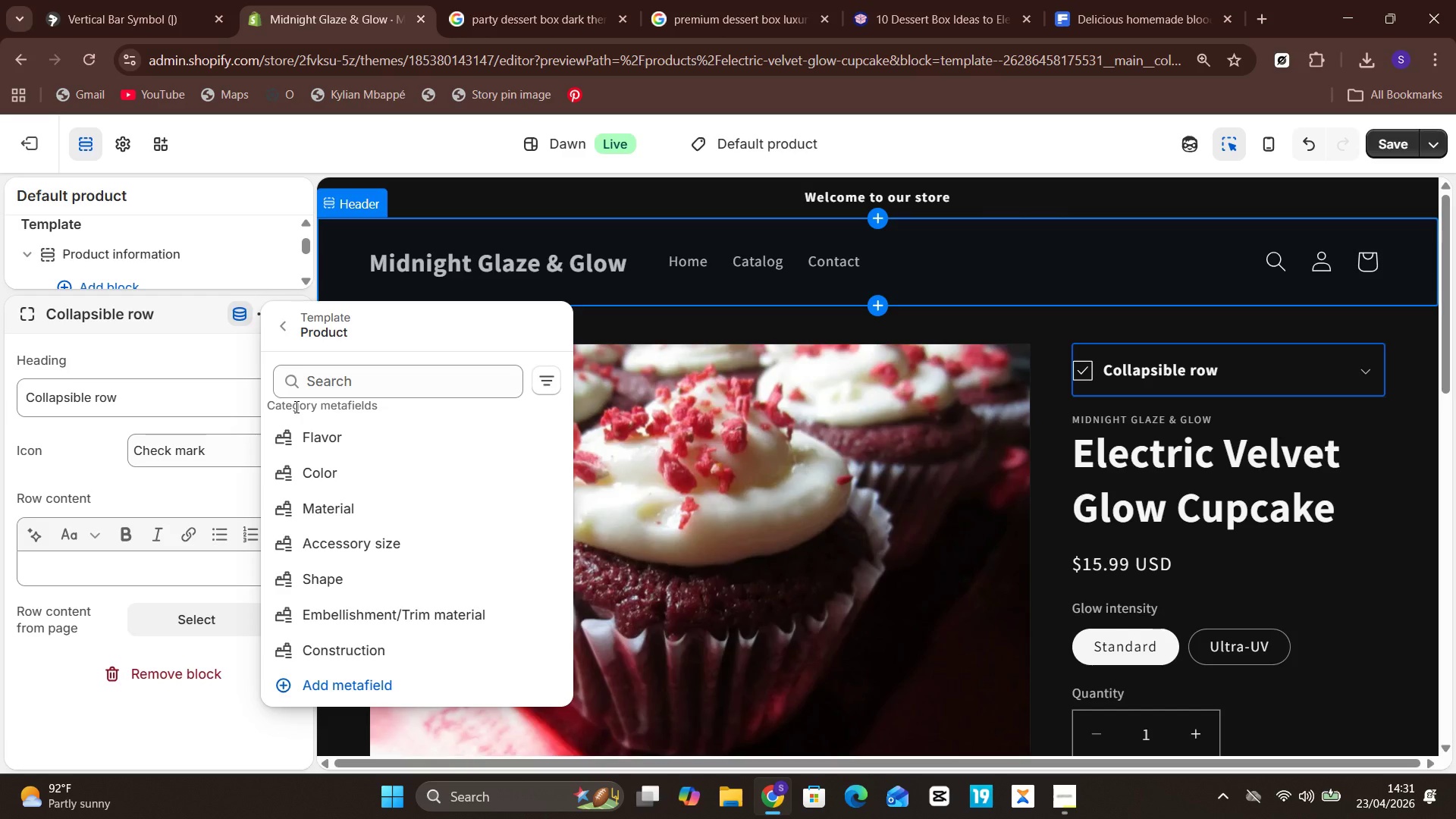 
wait(114.0)
 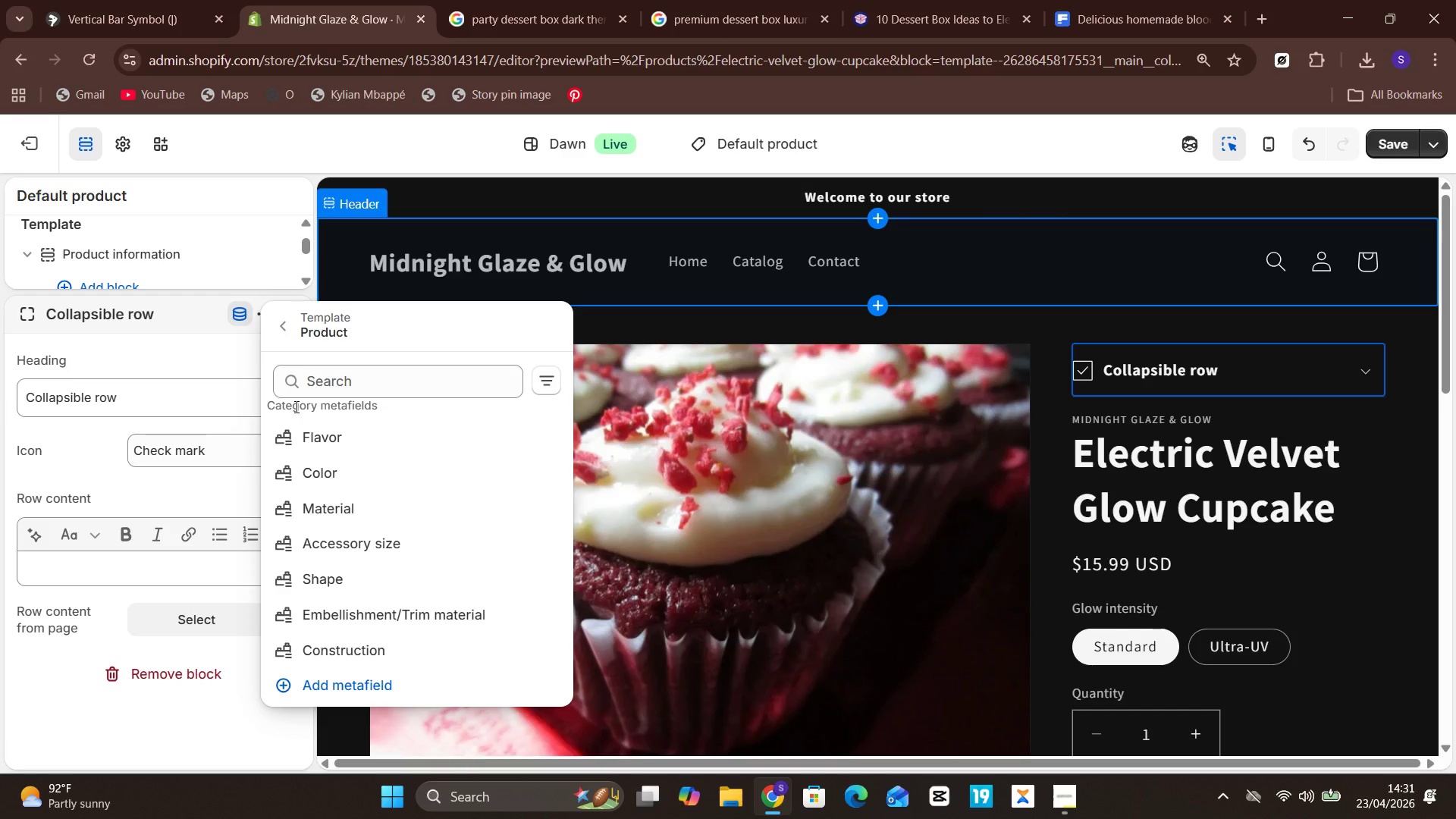 
left_click([159, 391])
 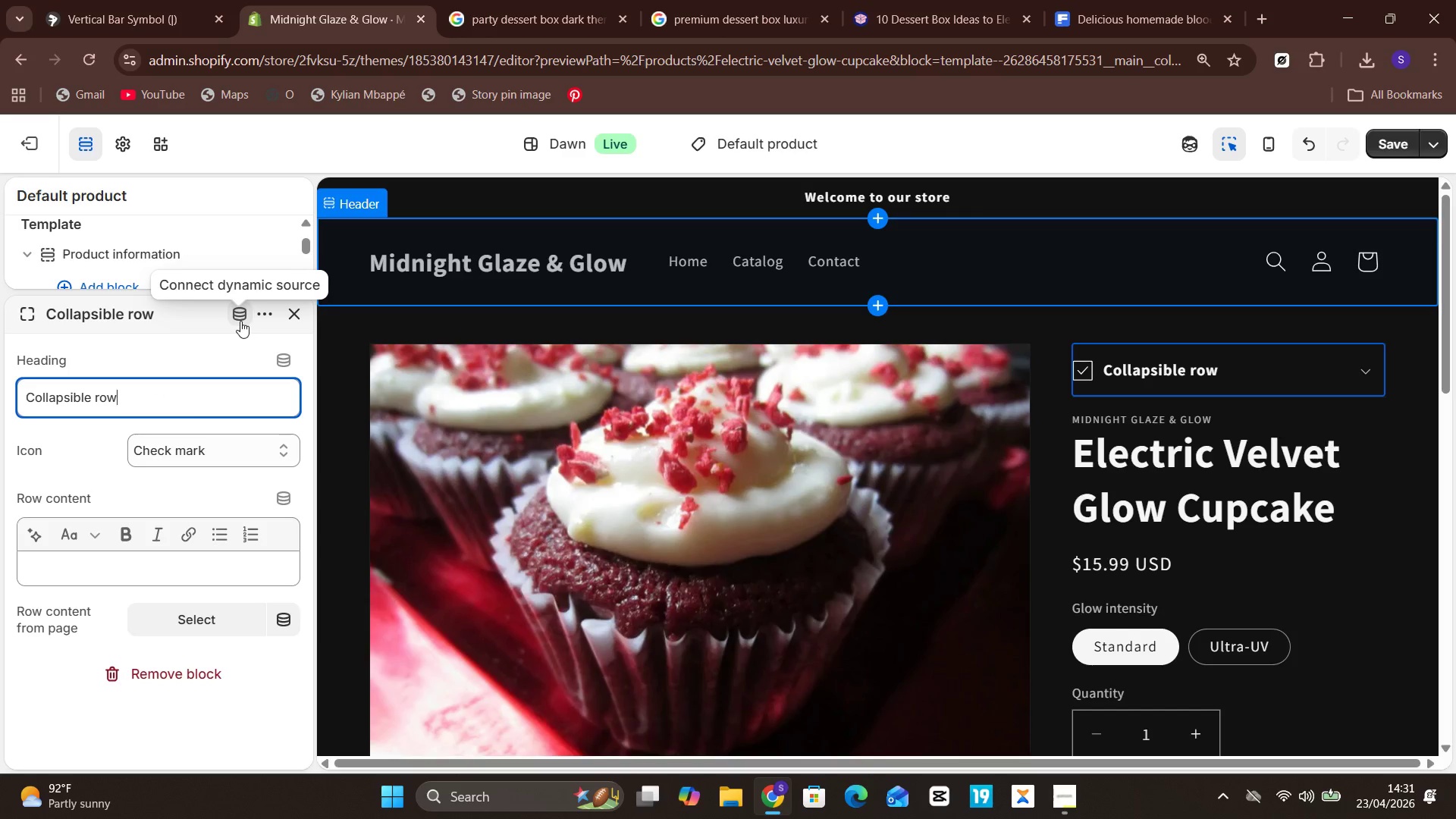 
left_click([240, 321])
 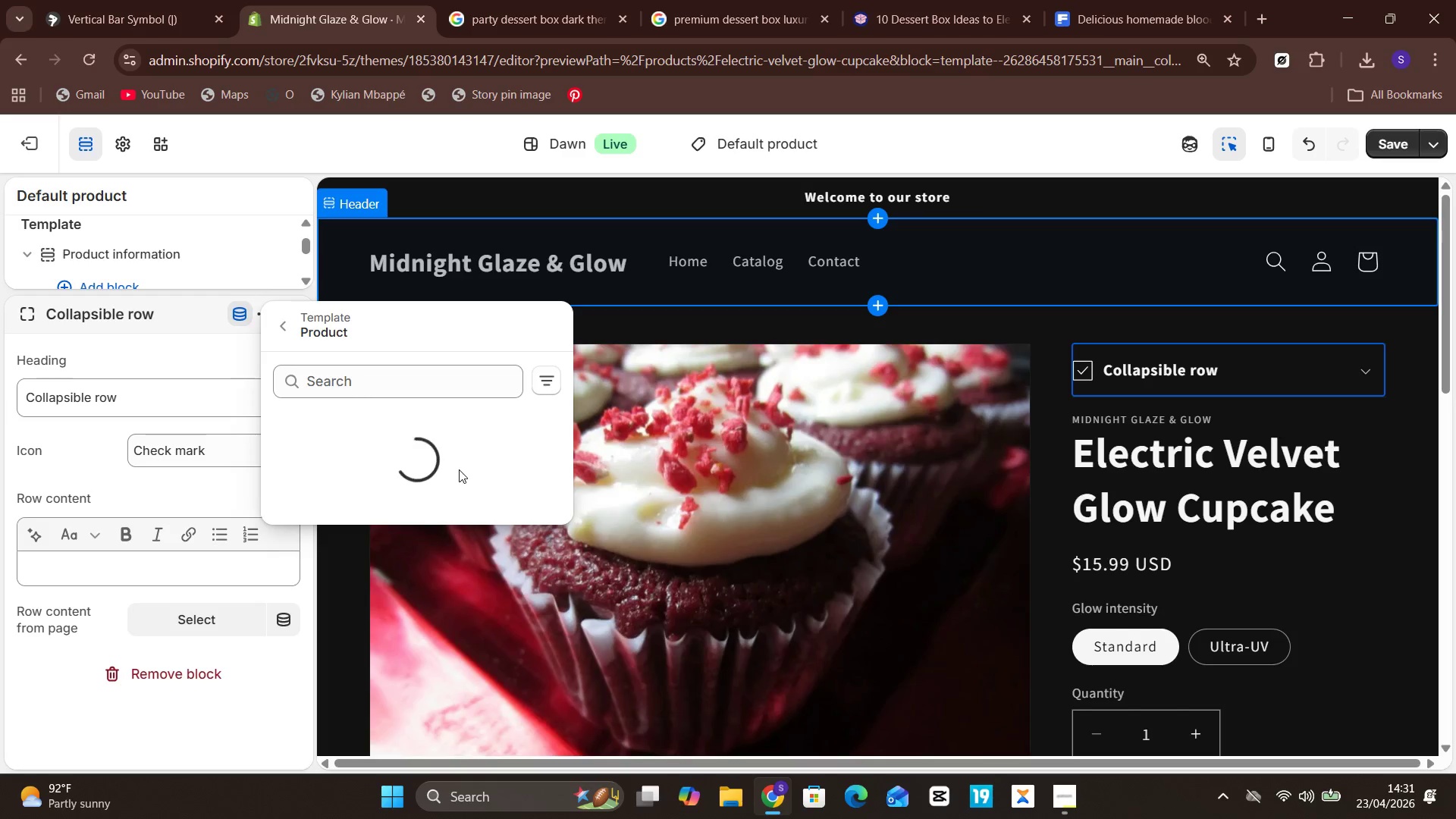 
mouse_move([490, 480])
 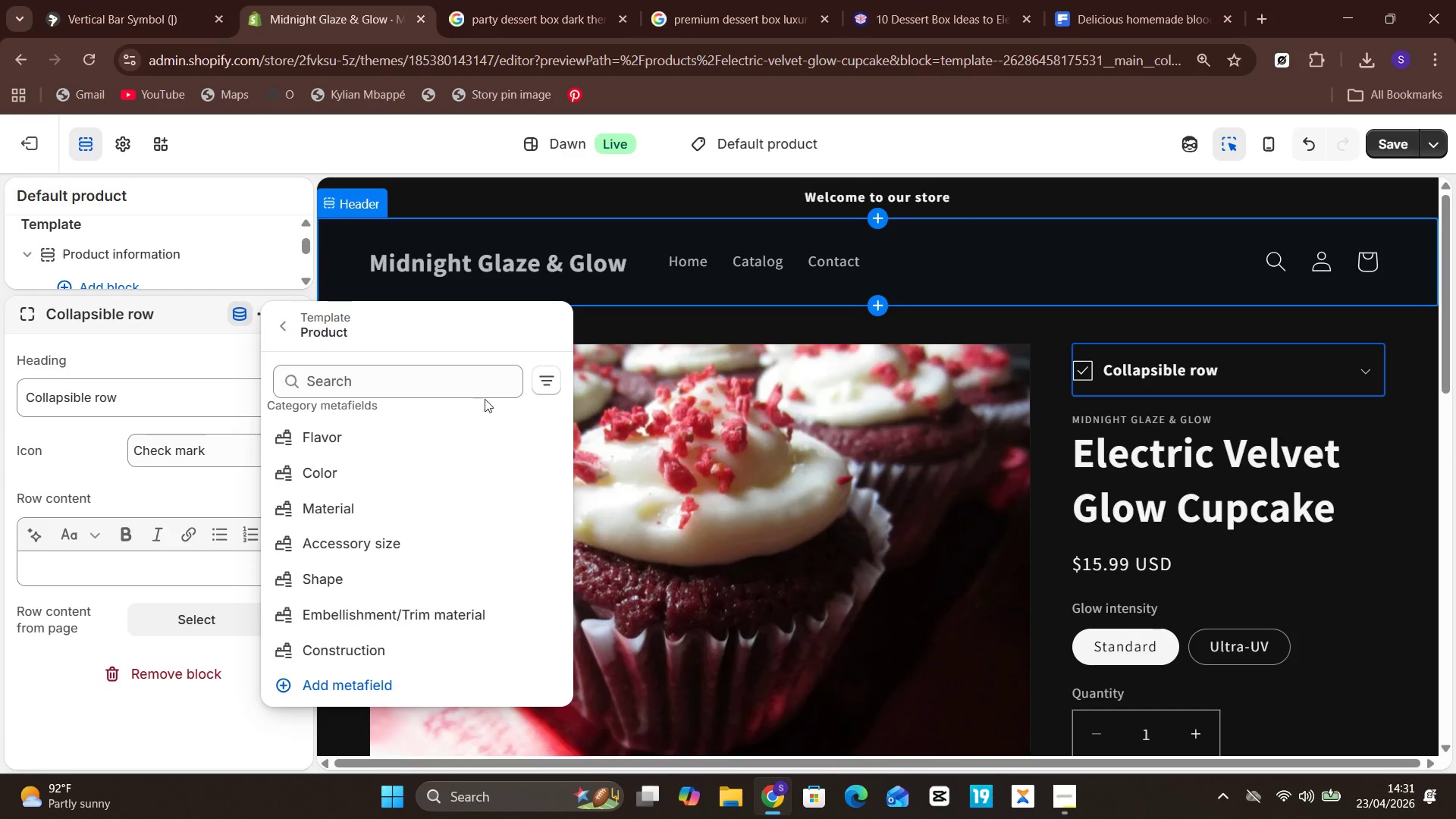 
left_click([450, 377])
 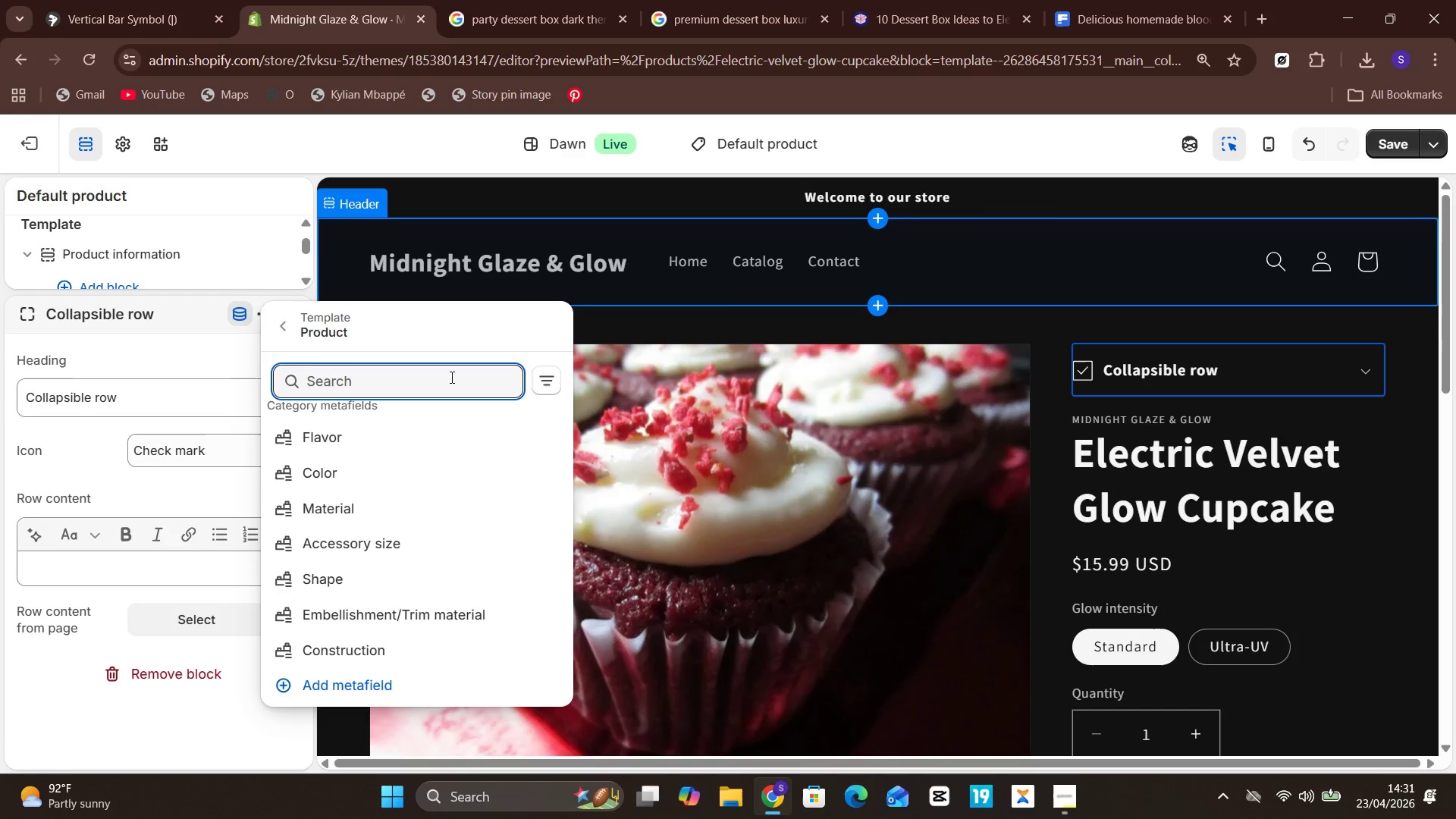 
key(B)
 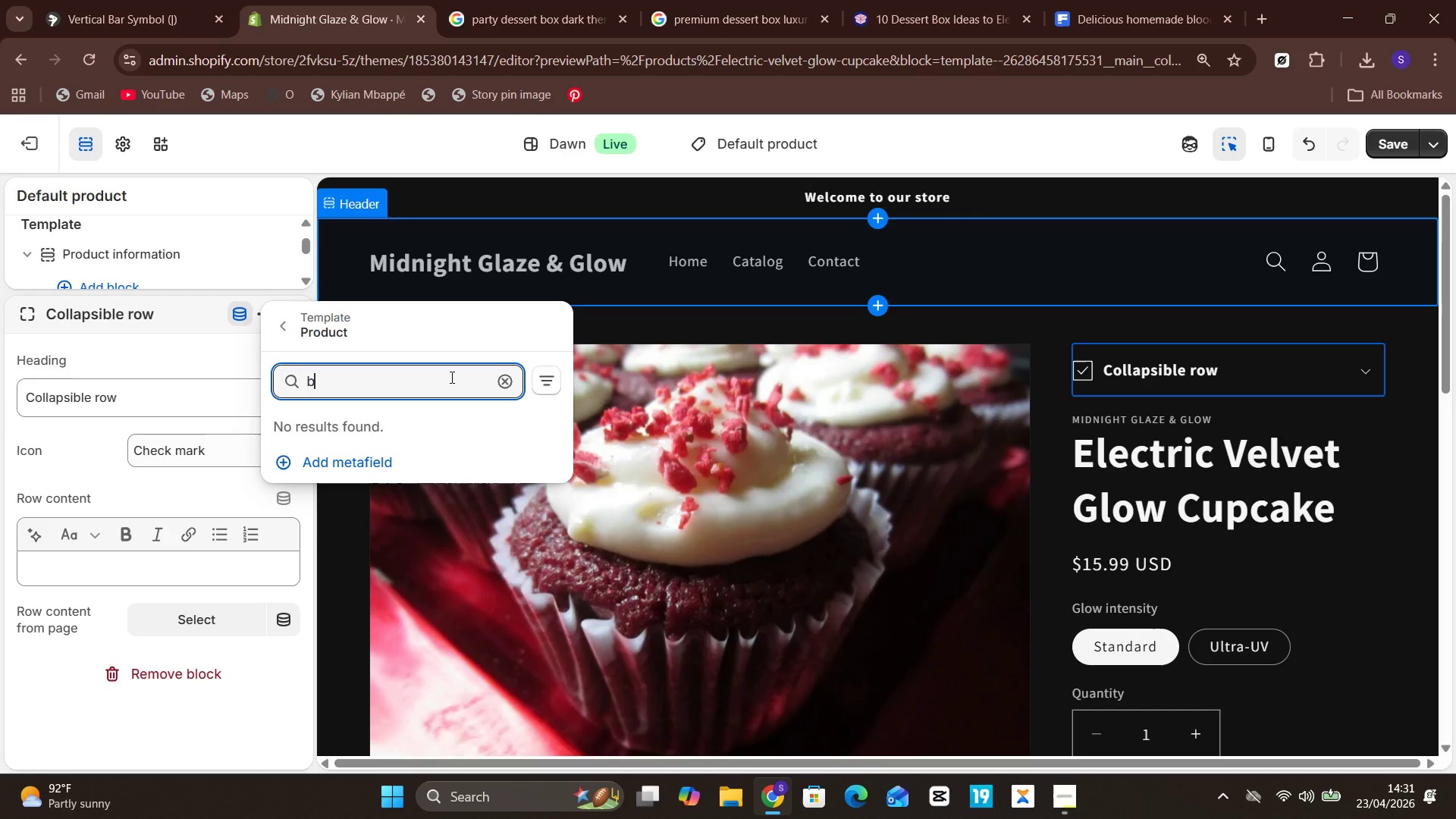 
key(Backspace)
 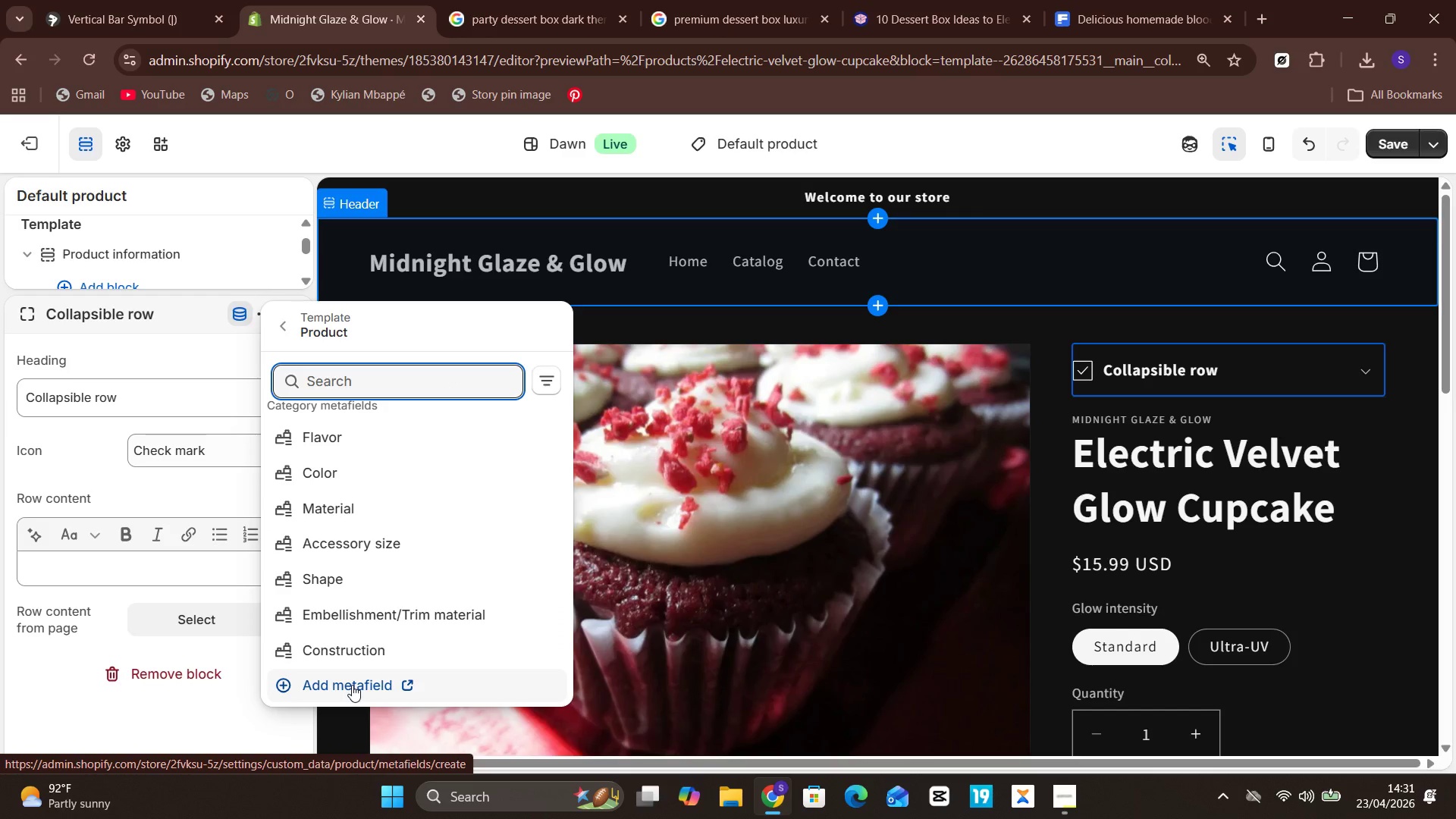 
wait(9.98)
 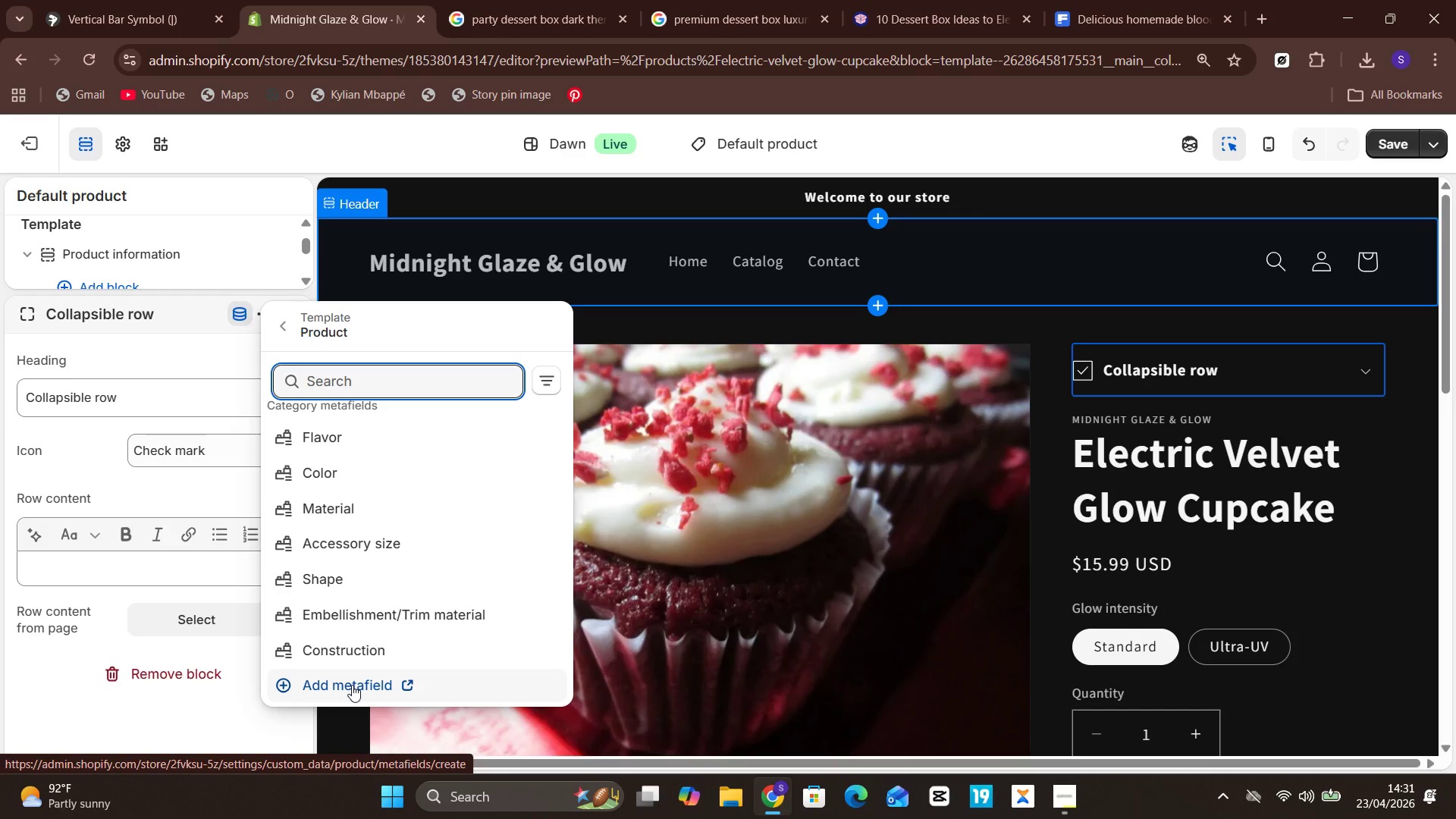 
left_click([350, 690])
 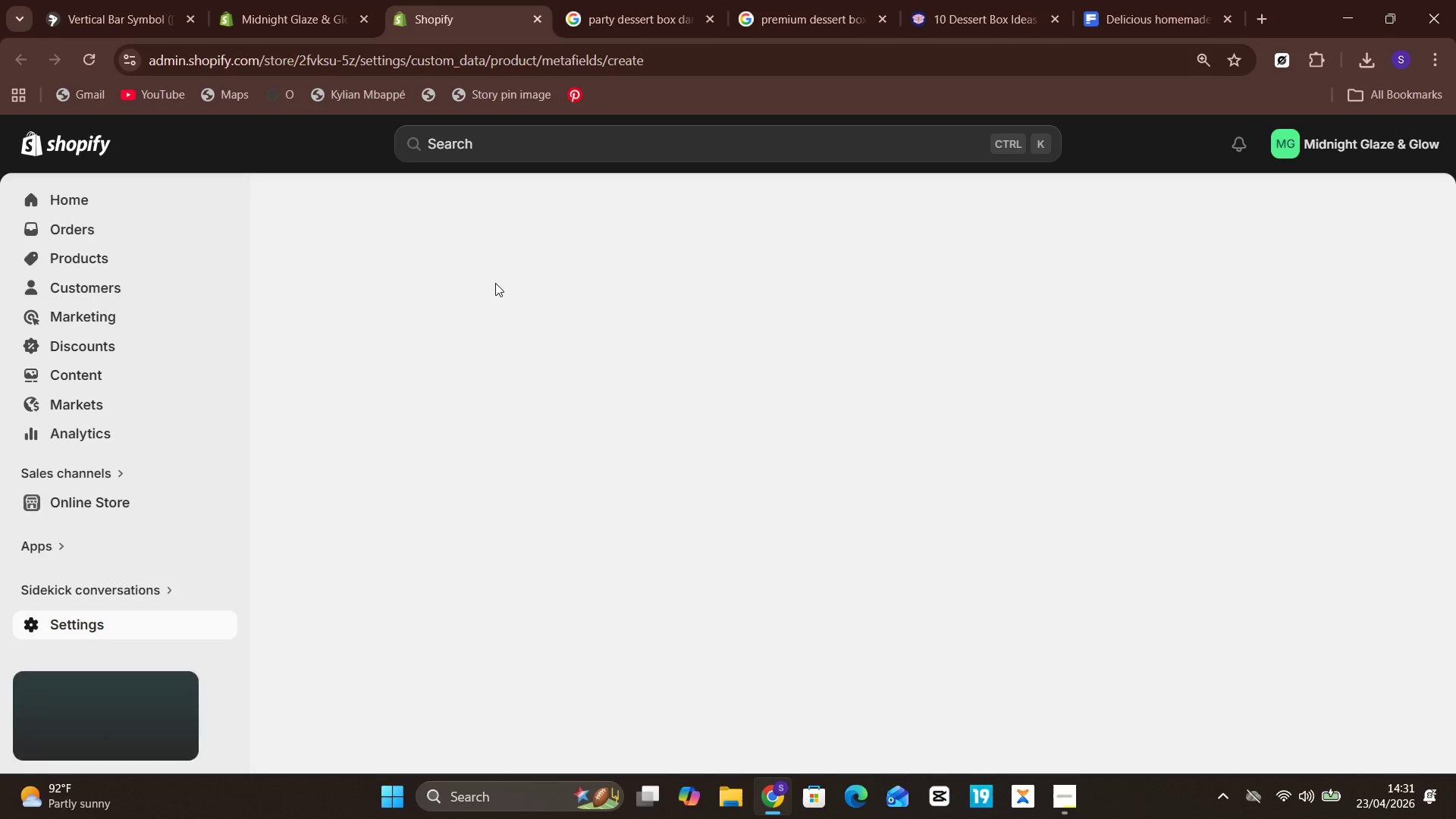 
wait(10.02)
 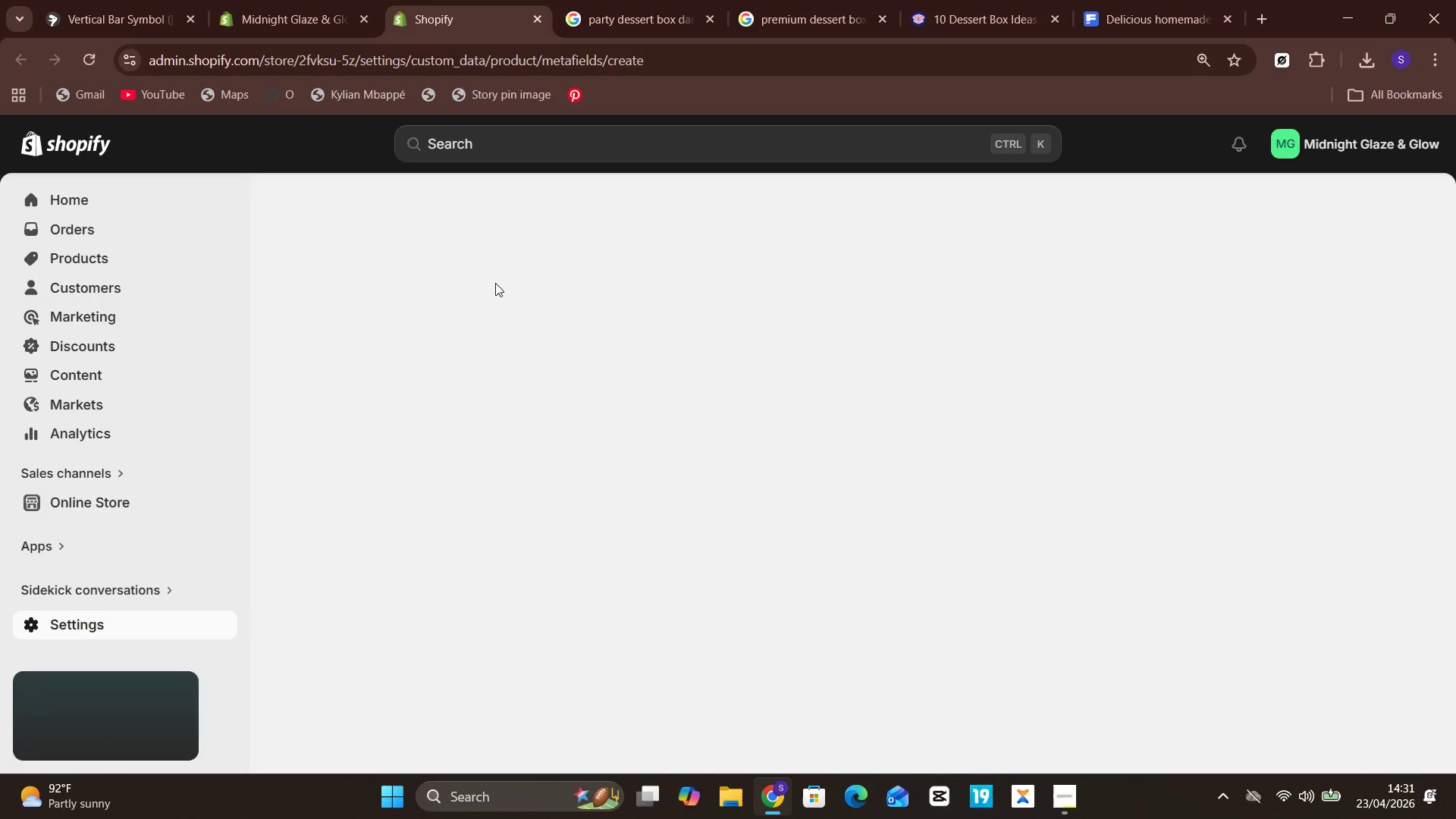 
left_click([682, 491])
 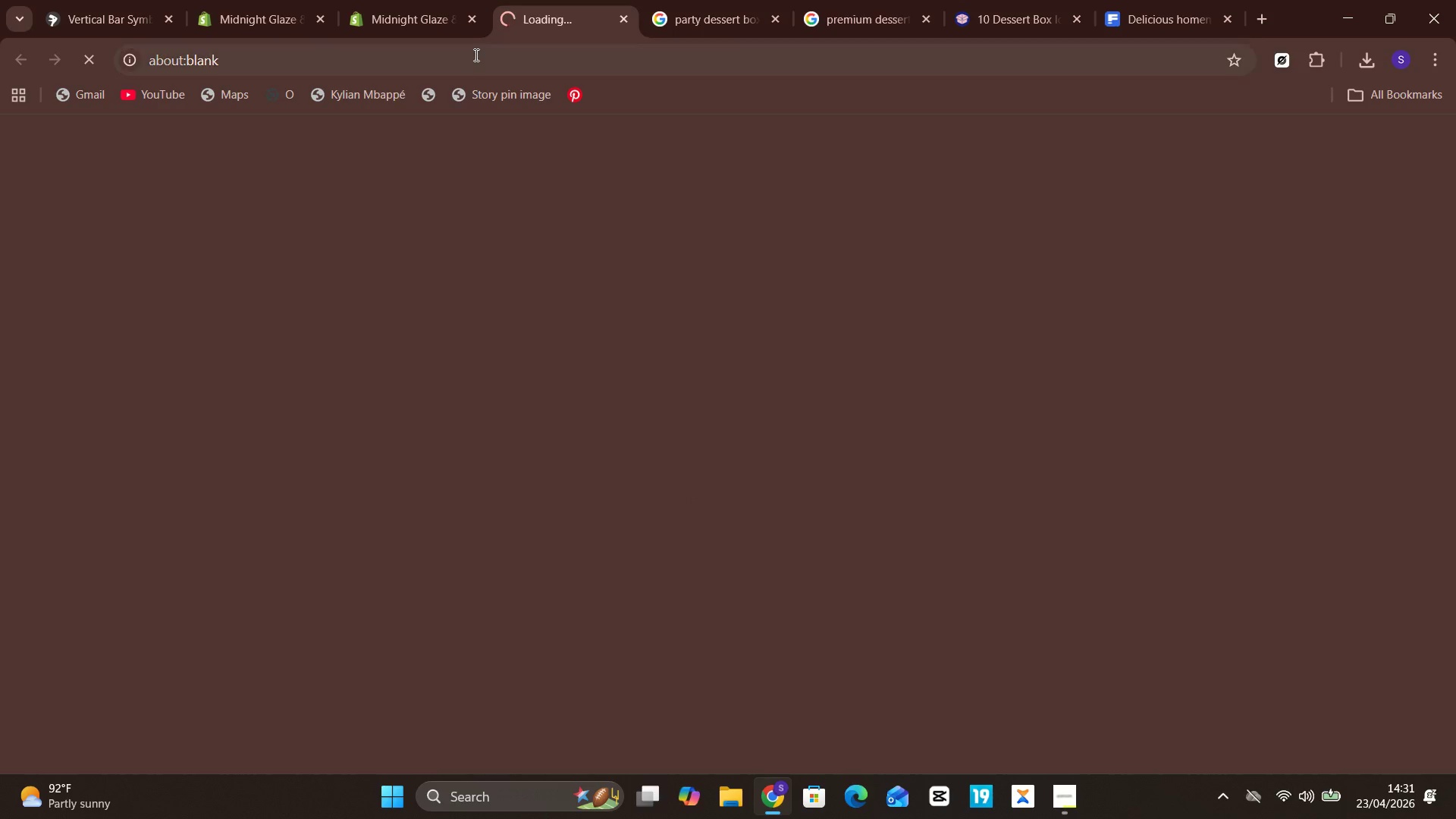 
mouse_move([378, 20])
 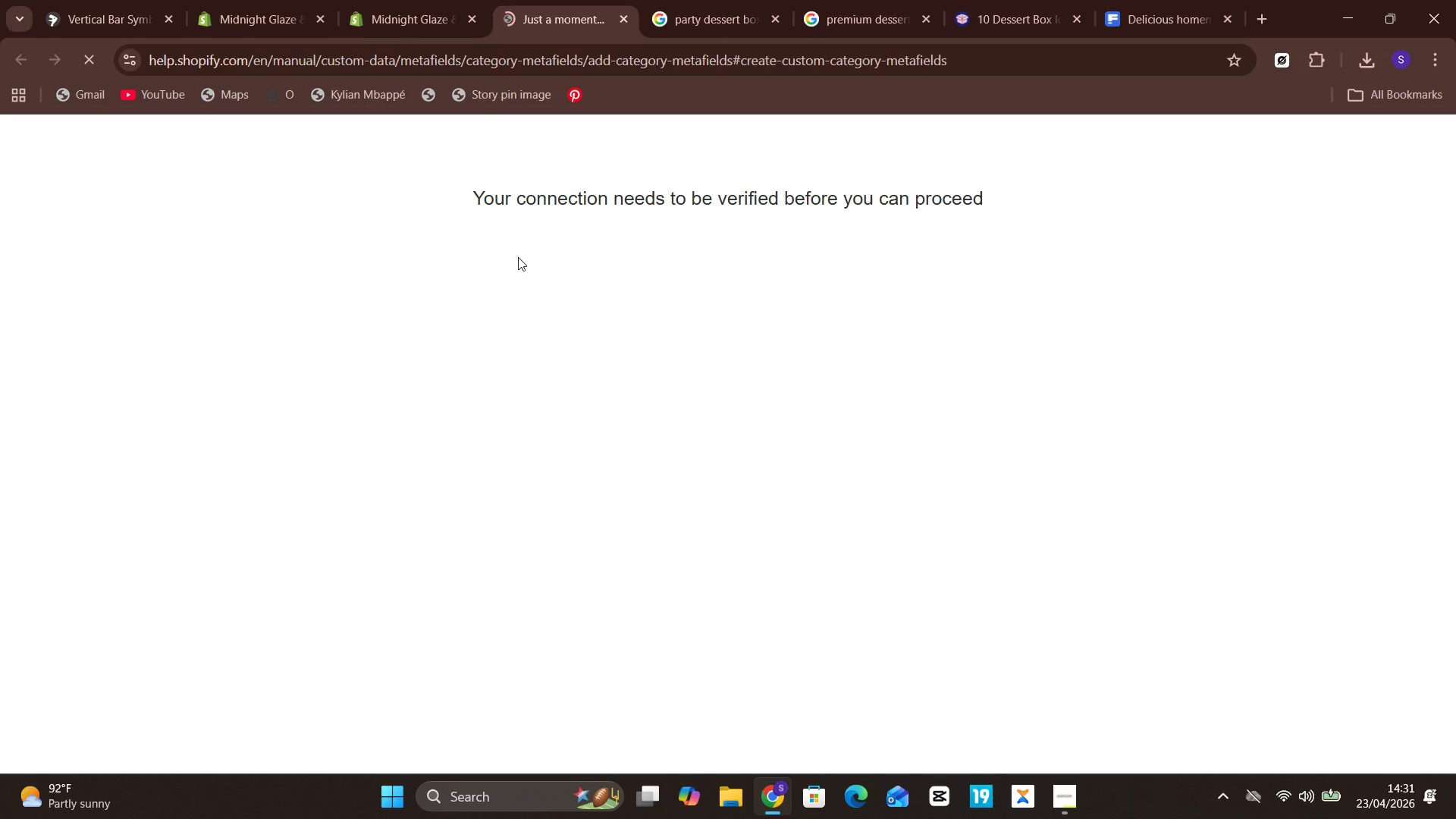 
mouse_move([445, 58])
 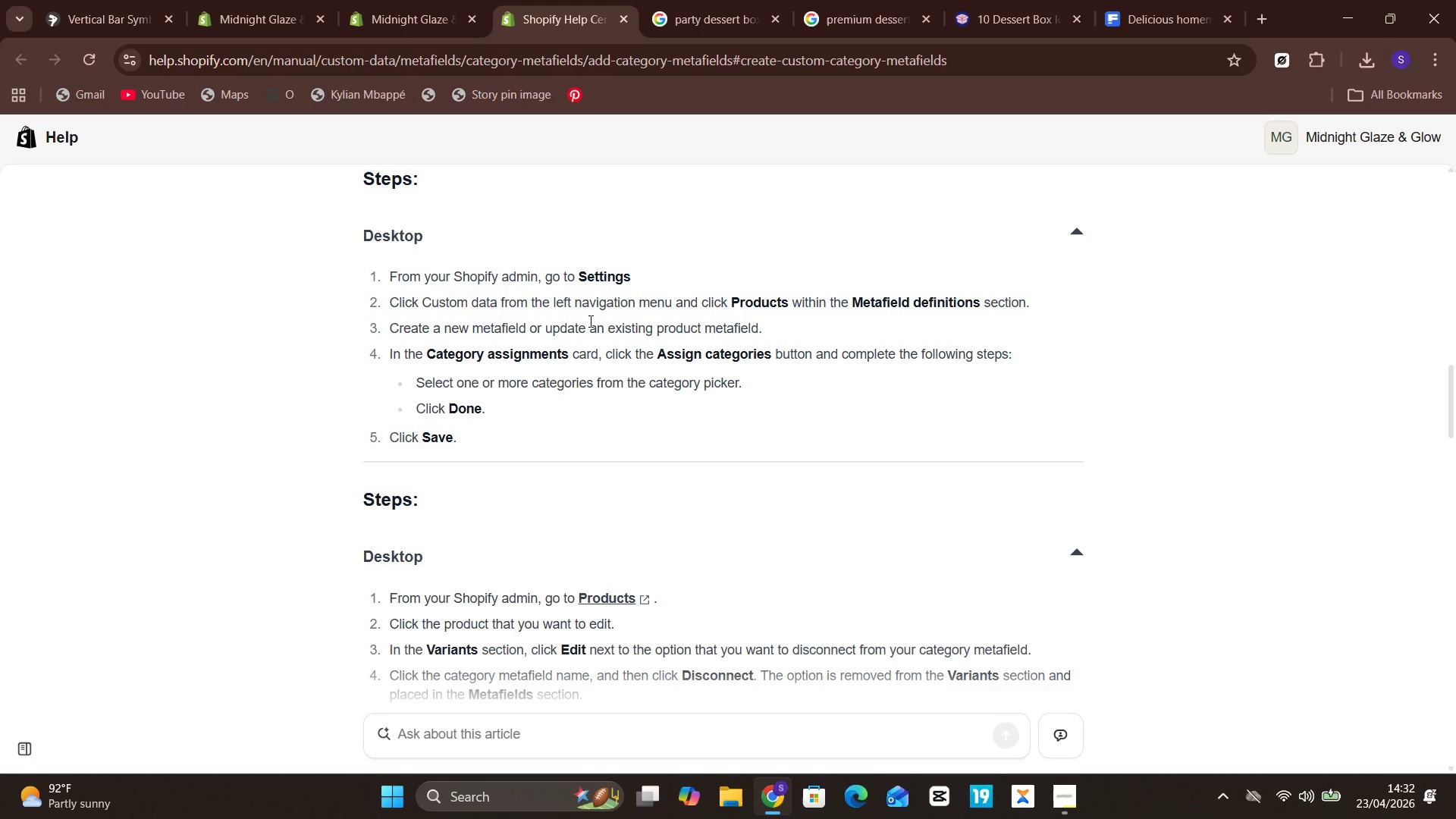 
wait(40.08)
 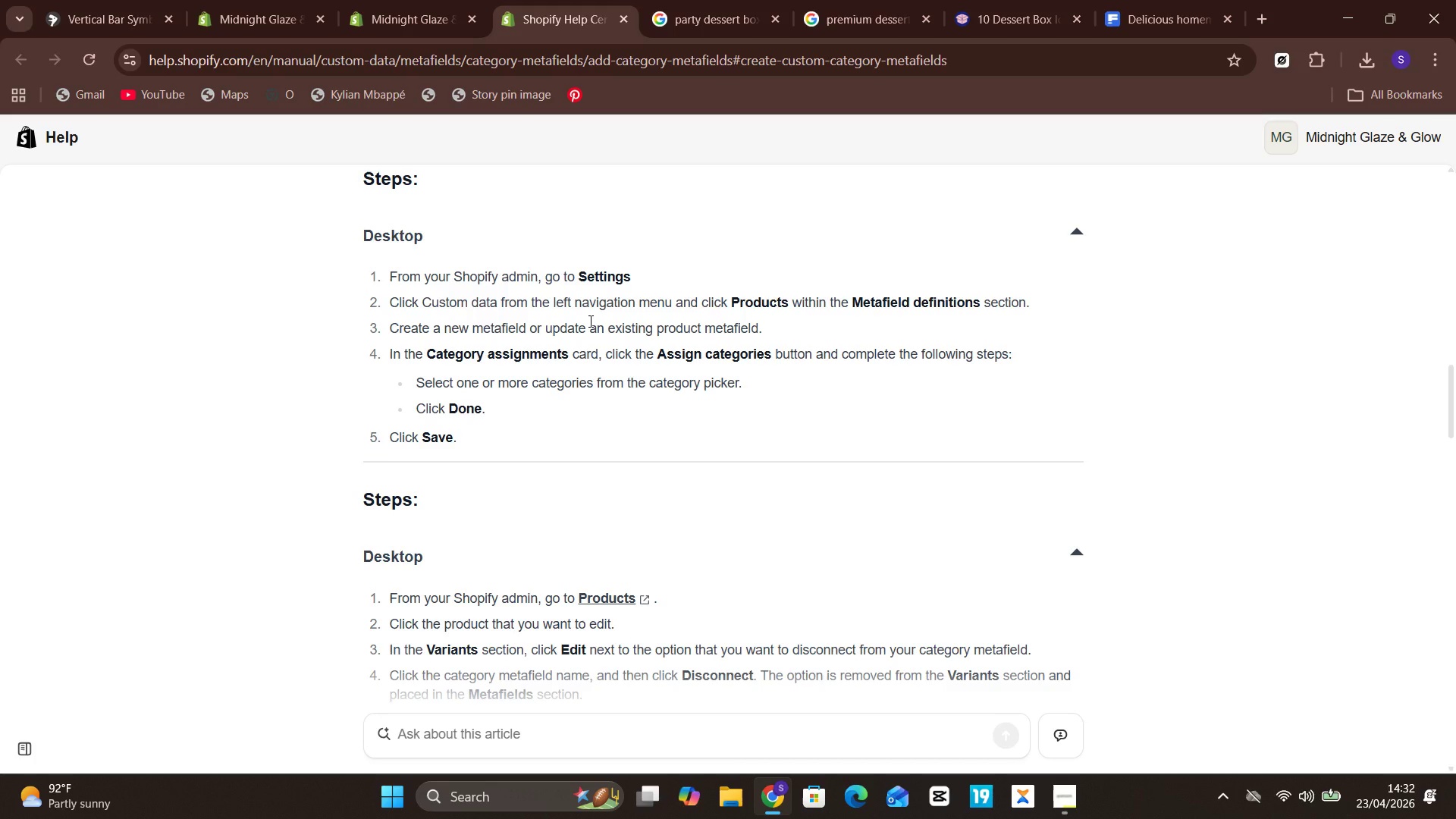 
left_click([411, 20])
 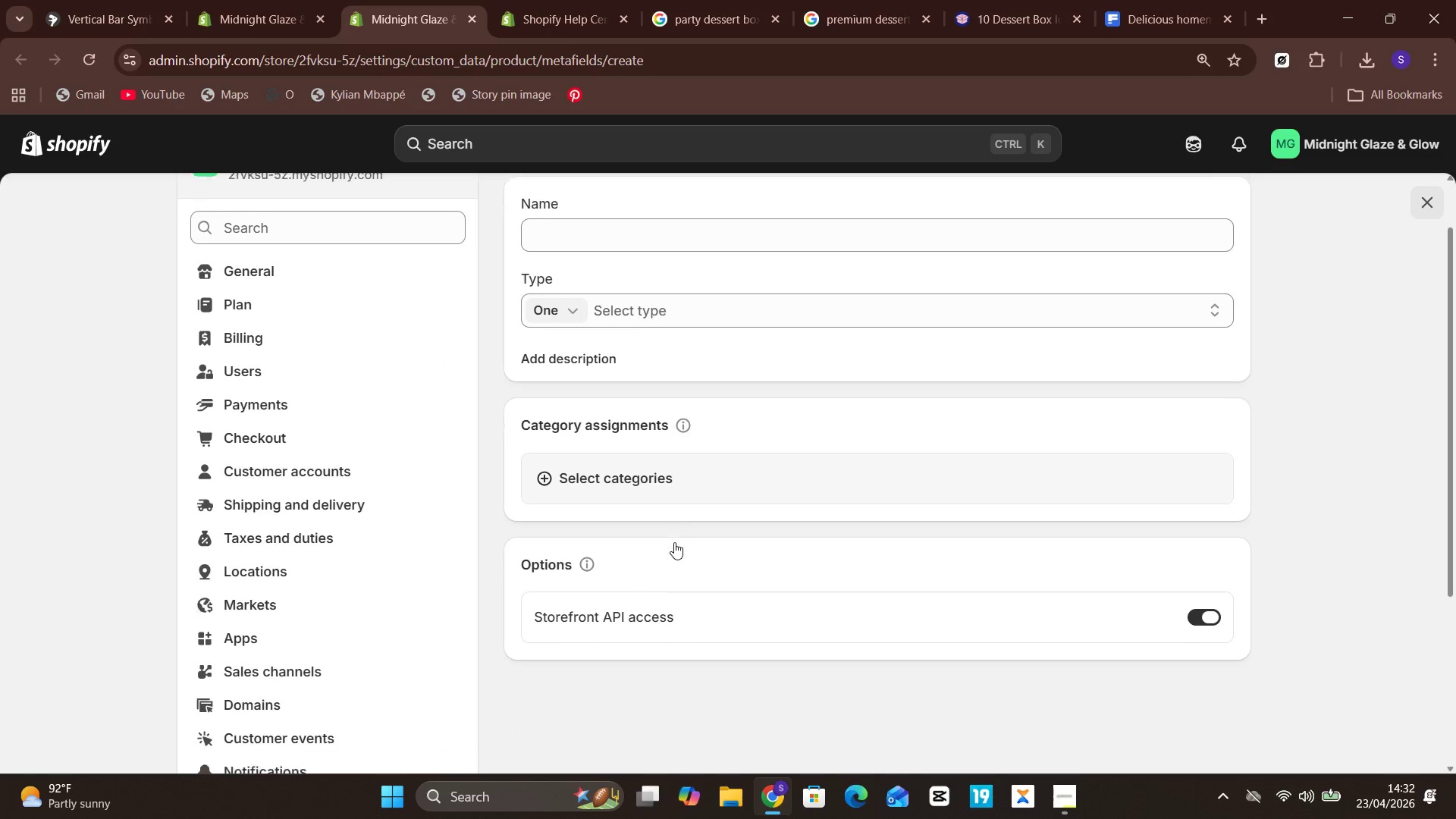 
left_click([871, 529])
 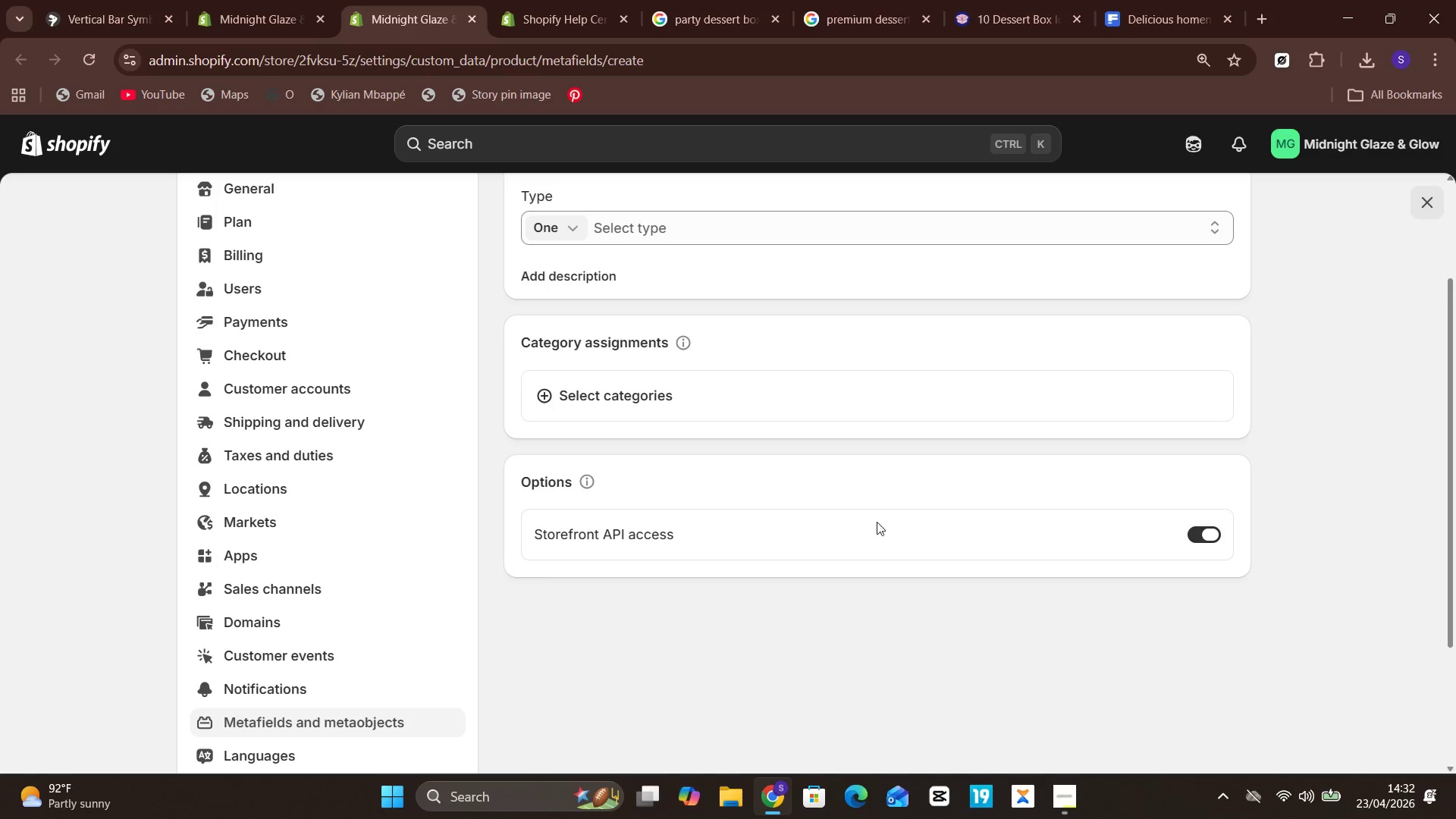 
mouse_move([633, 482])
 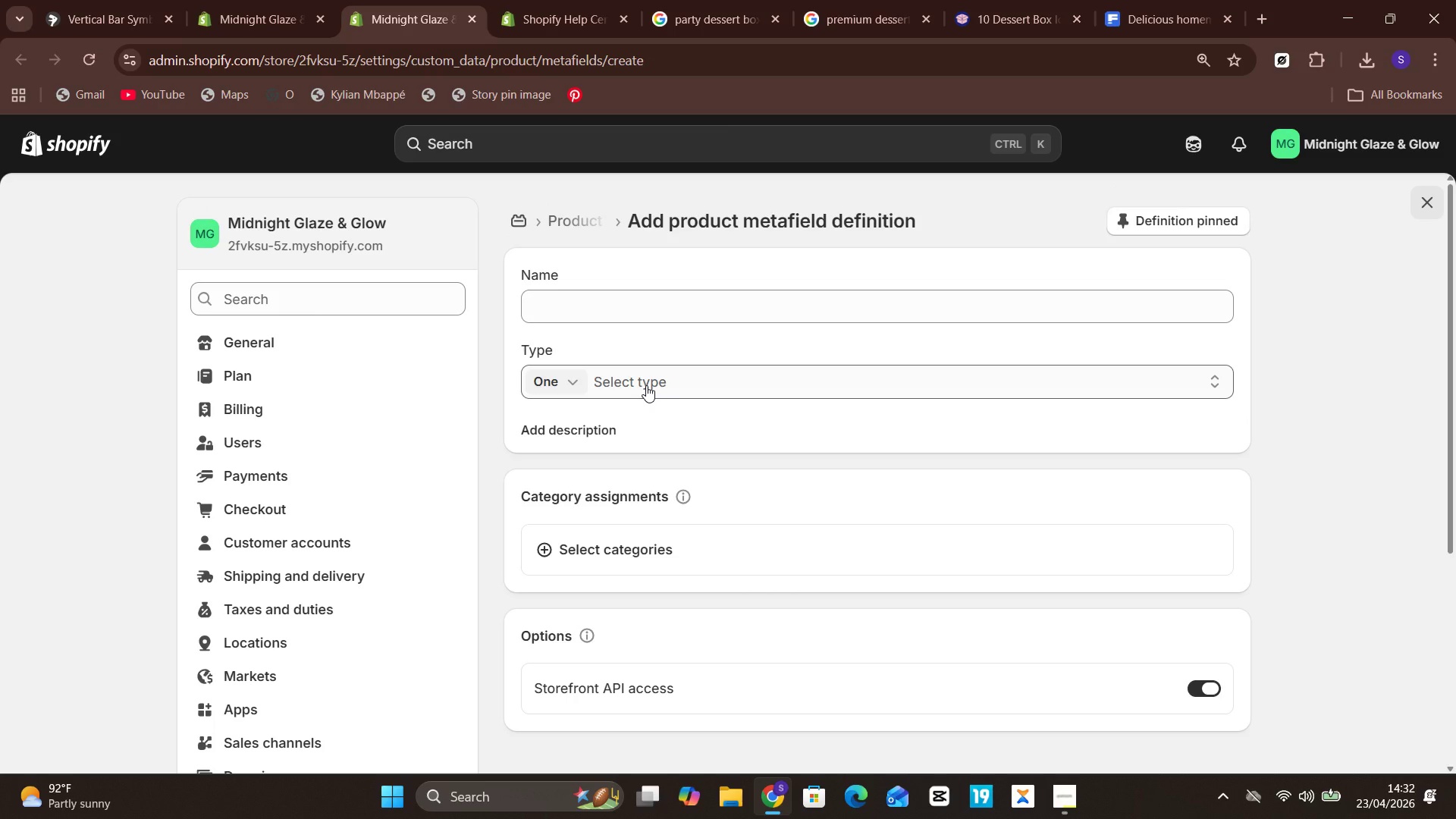 
left_click([646, 385])
 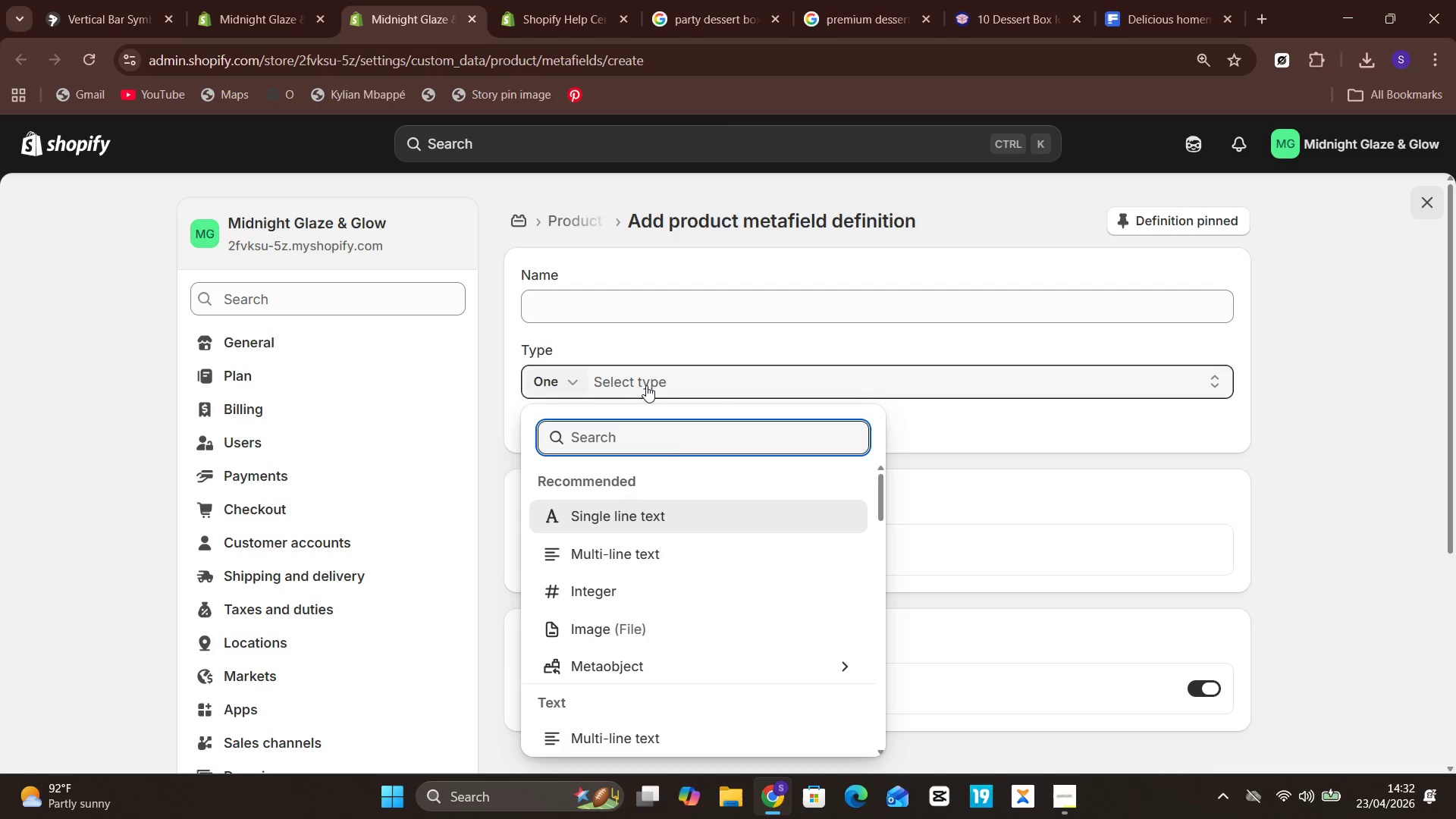 
left_click([646, 385])
 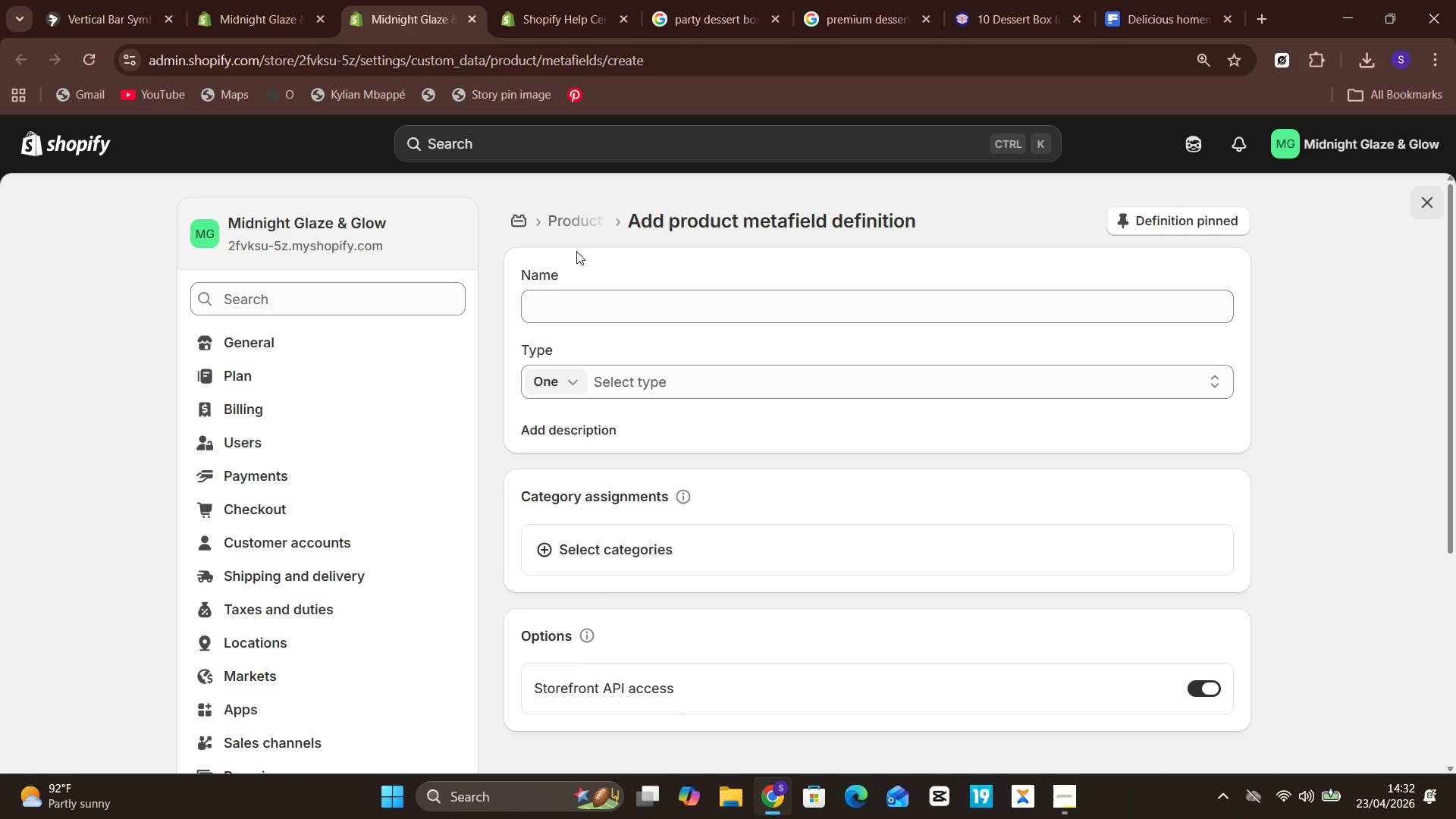 
left_click([579, 211])
 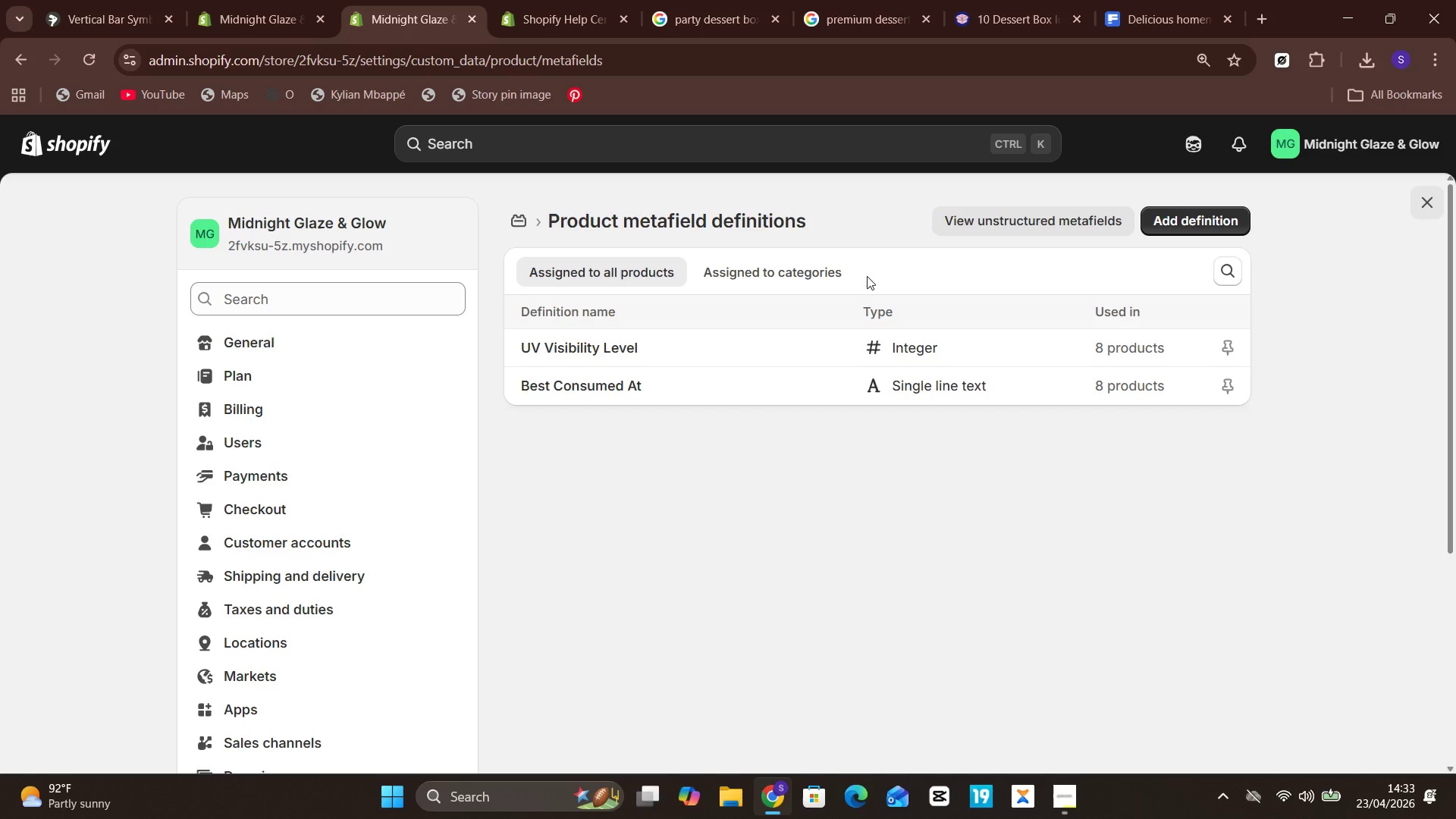 
wait(14.42)
 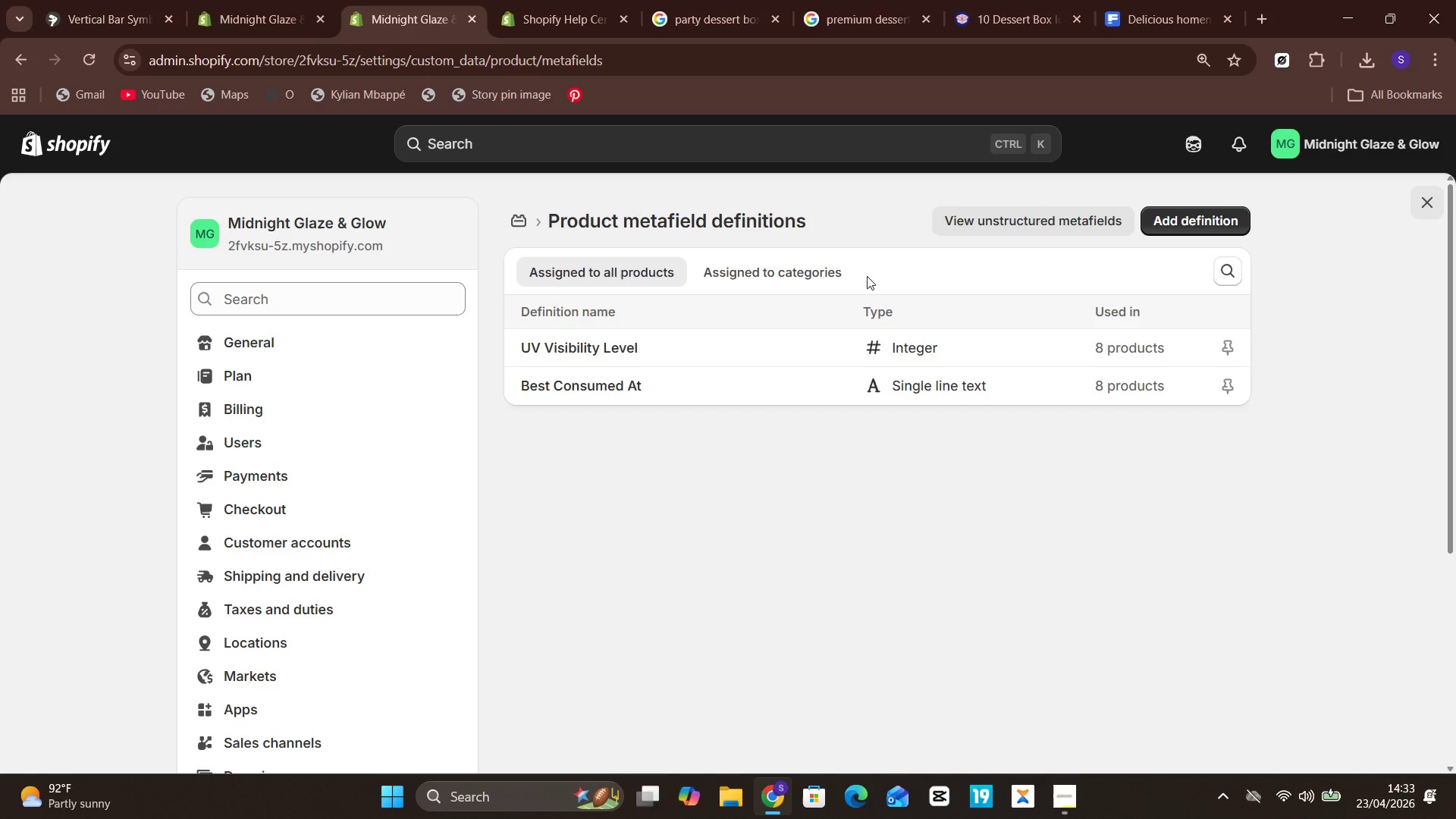 
left_click([1221, 343])
 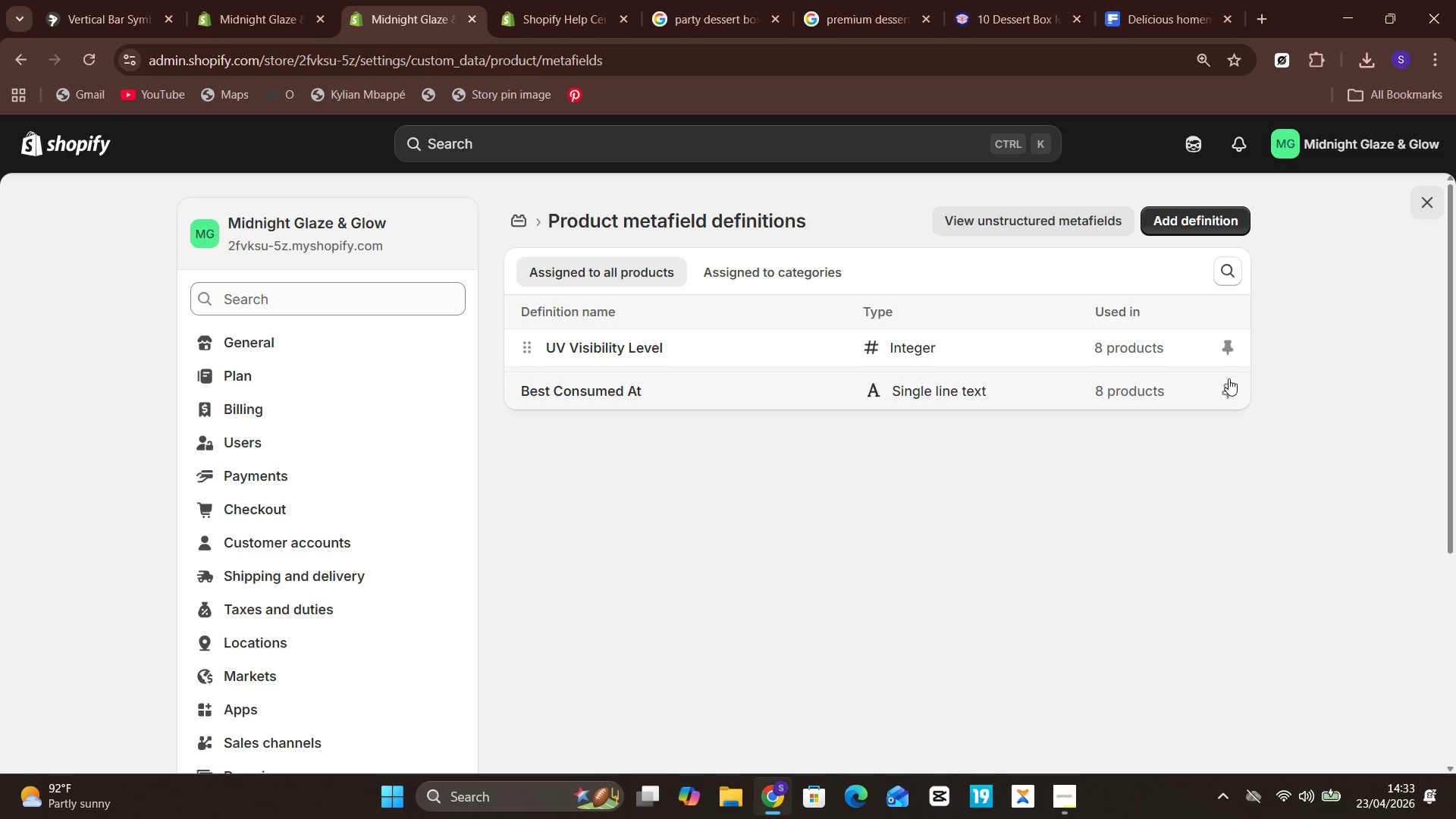 
left_click([1228, 382])
 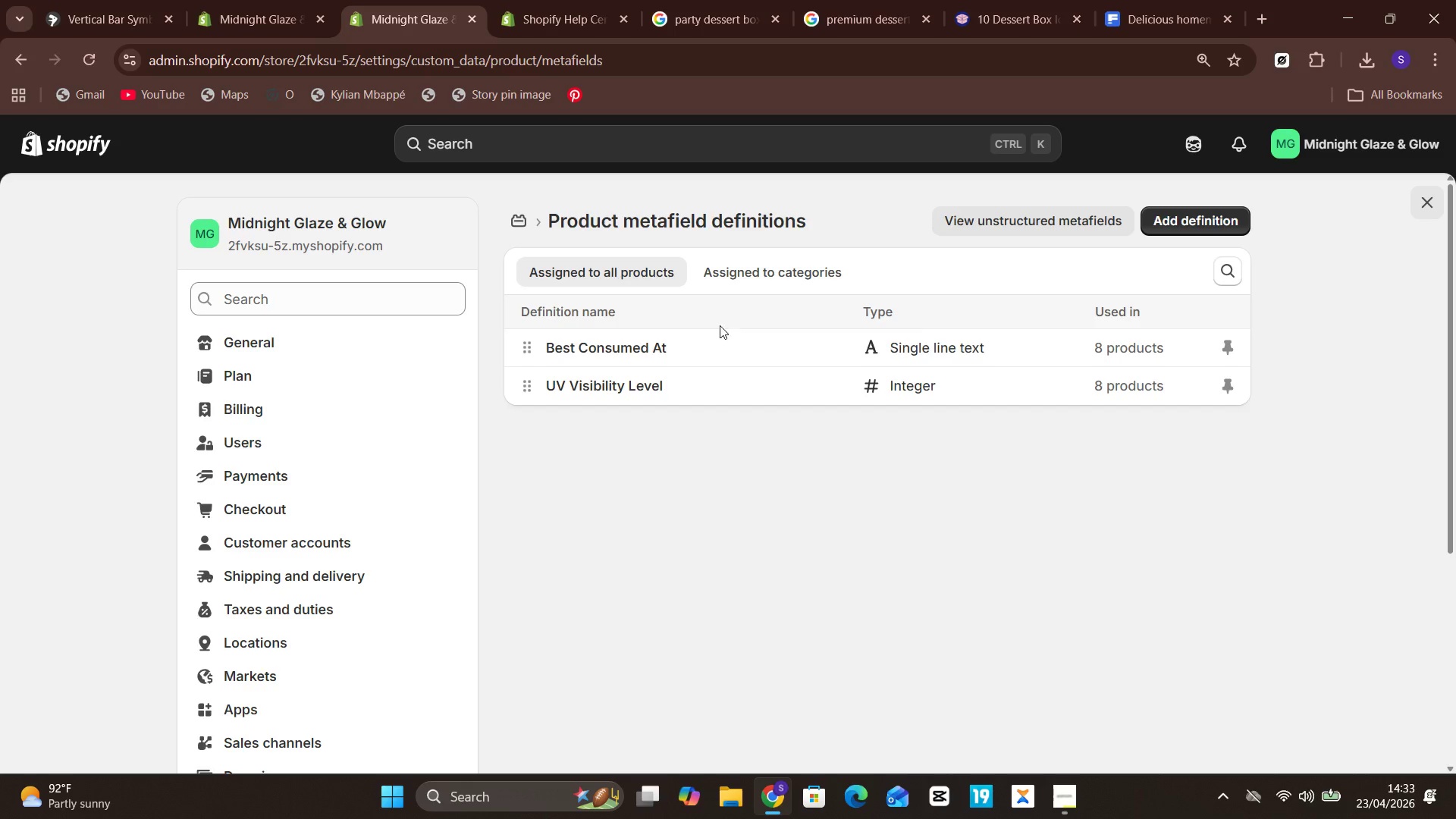 
left_click([667, 348])
 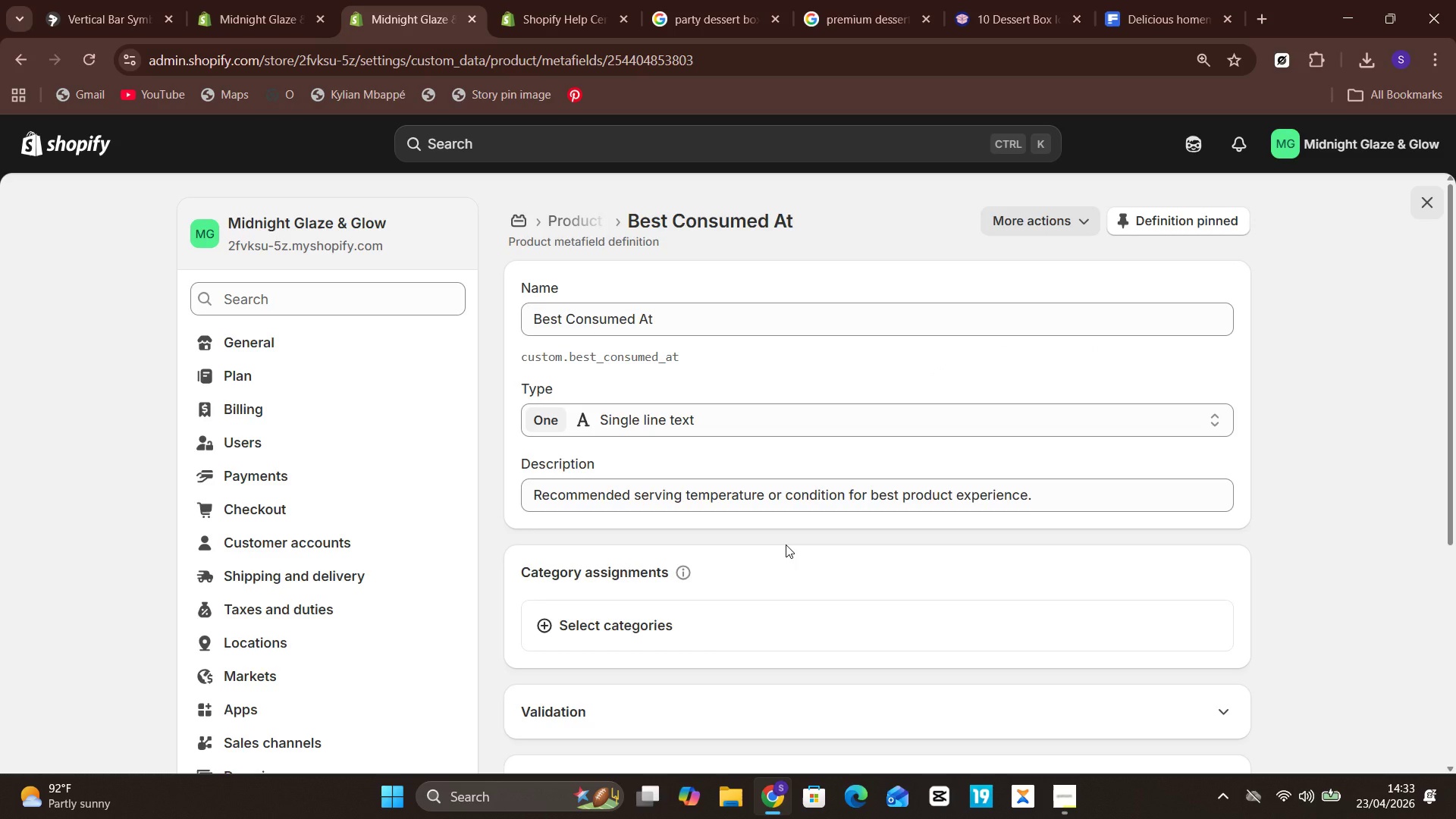 
wait(5.19)
 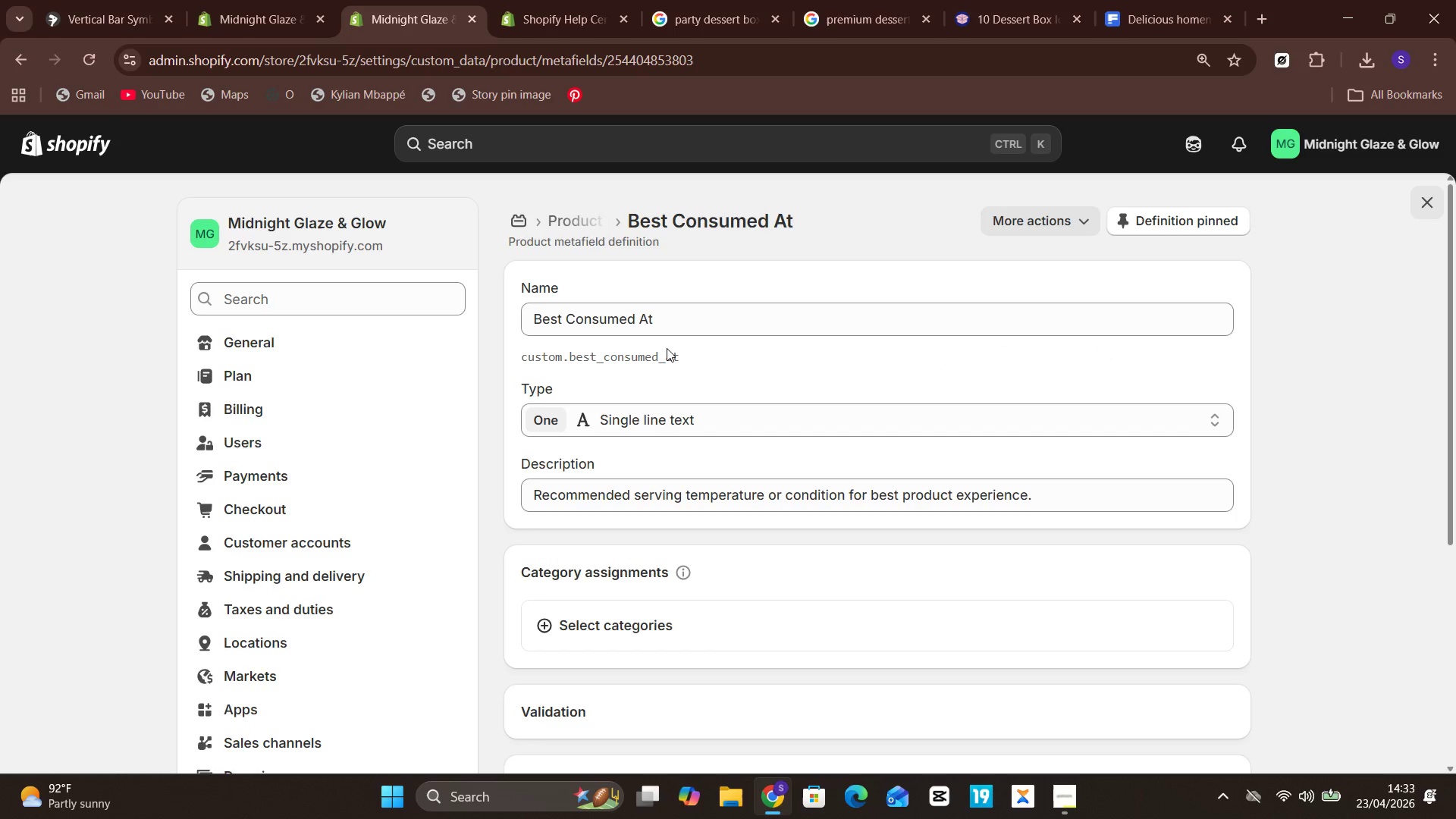 
left_click([637, 616])
 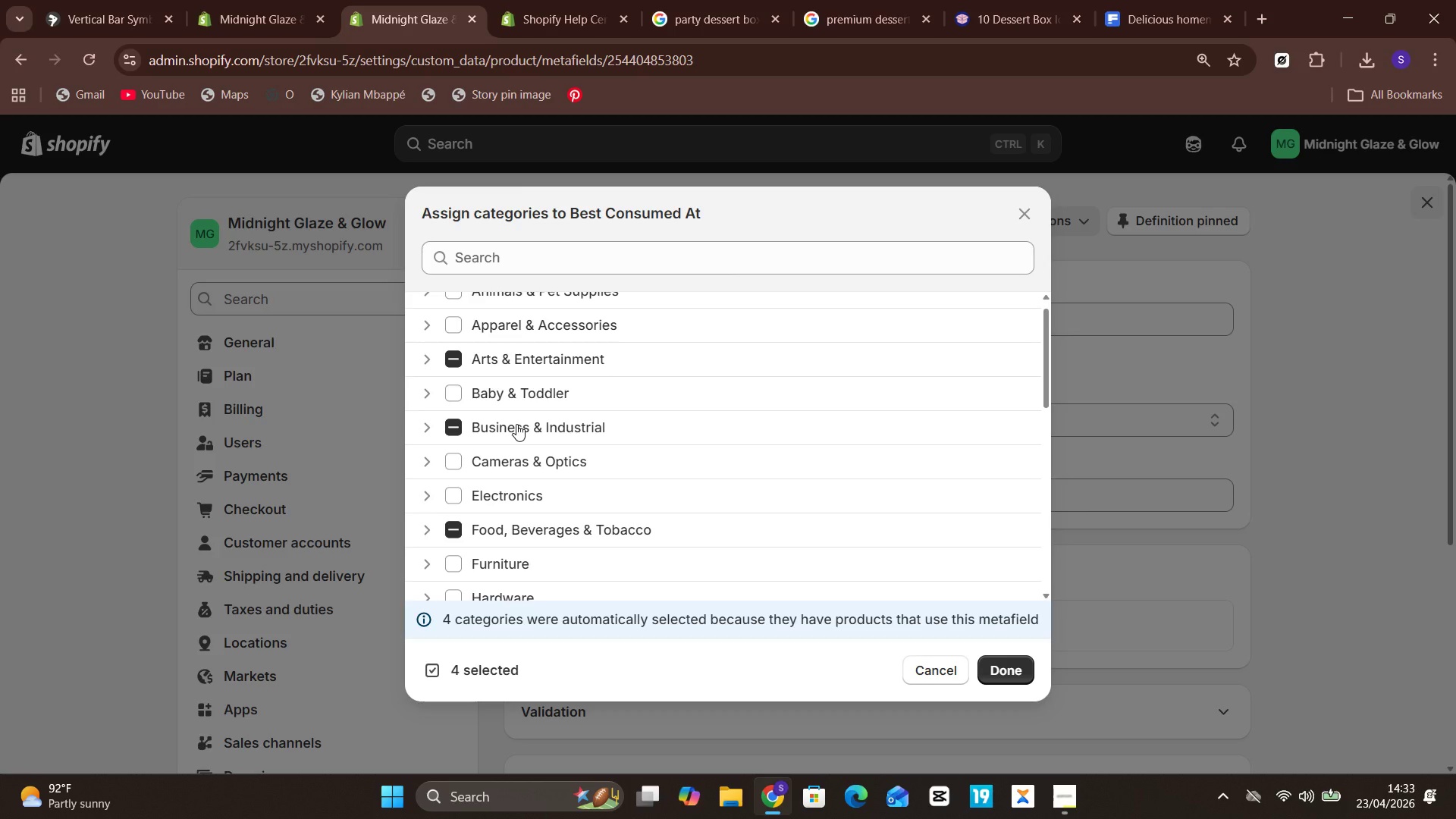 
wait(21.77)
 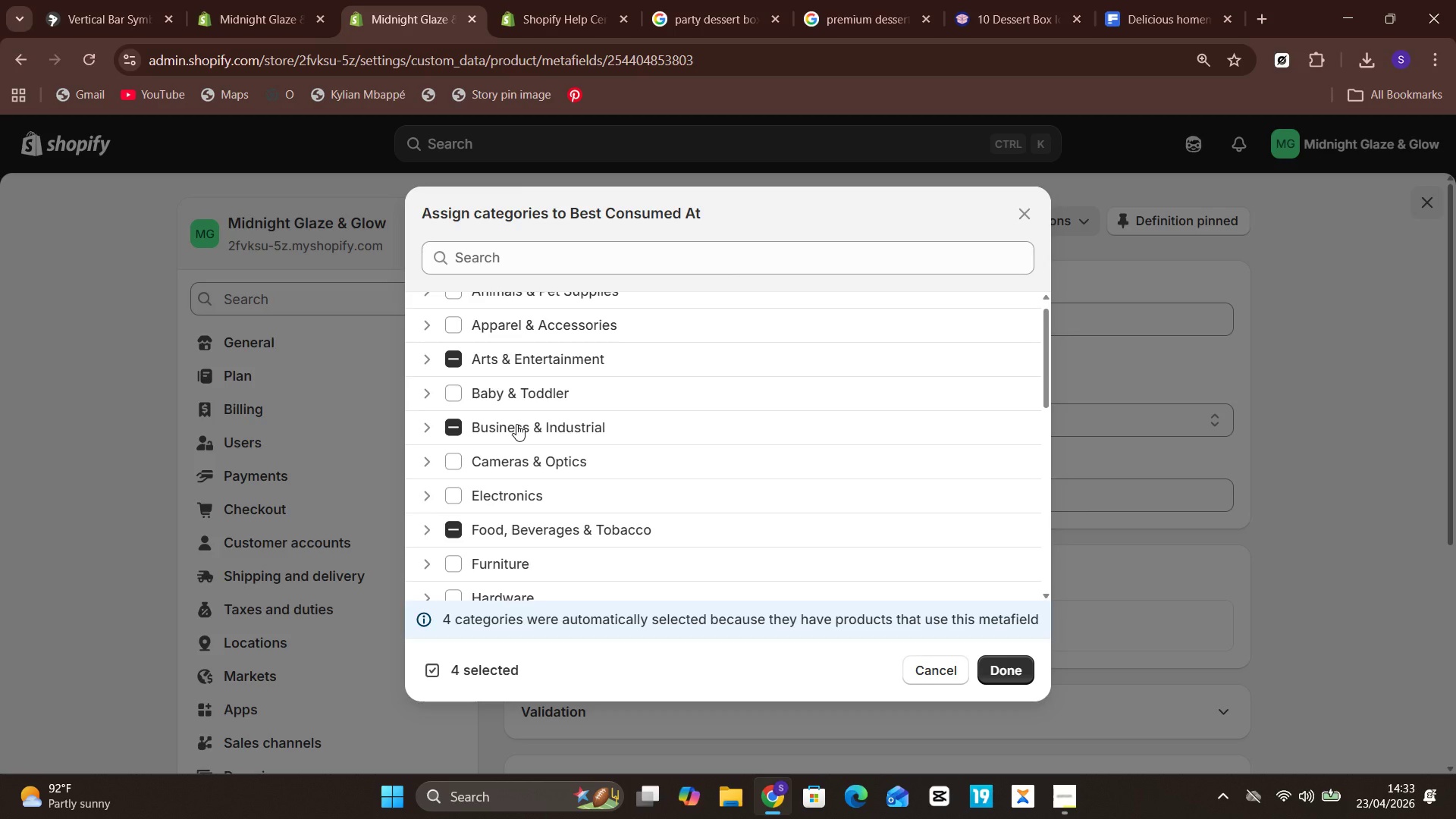 
mouse_move([442, 507])
 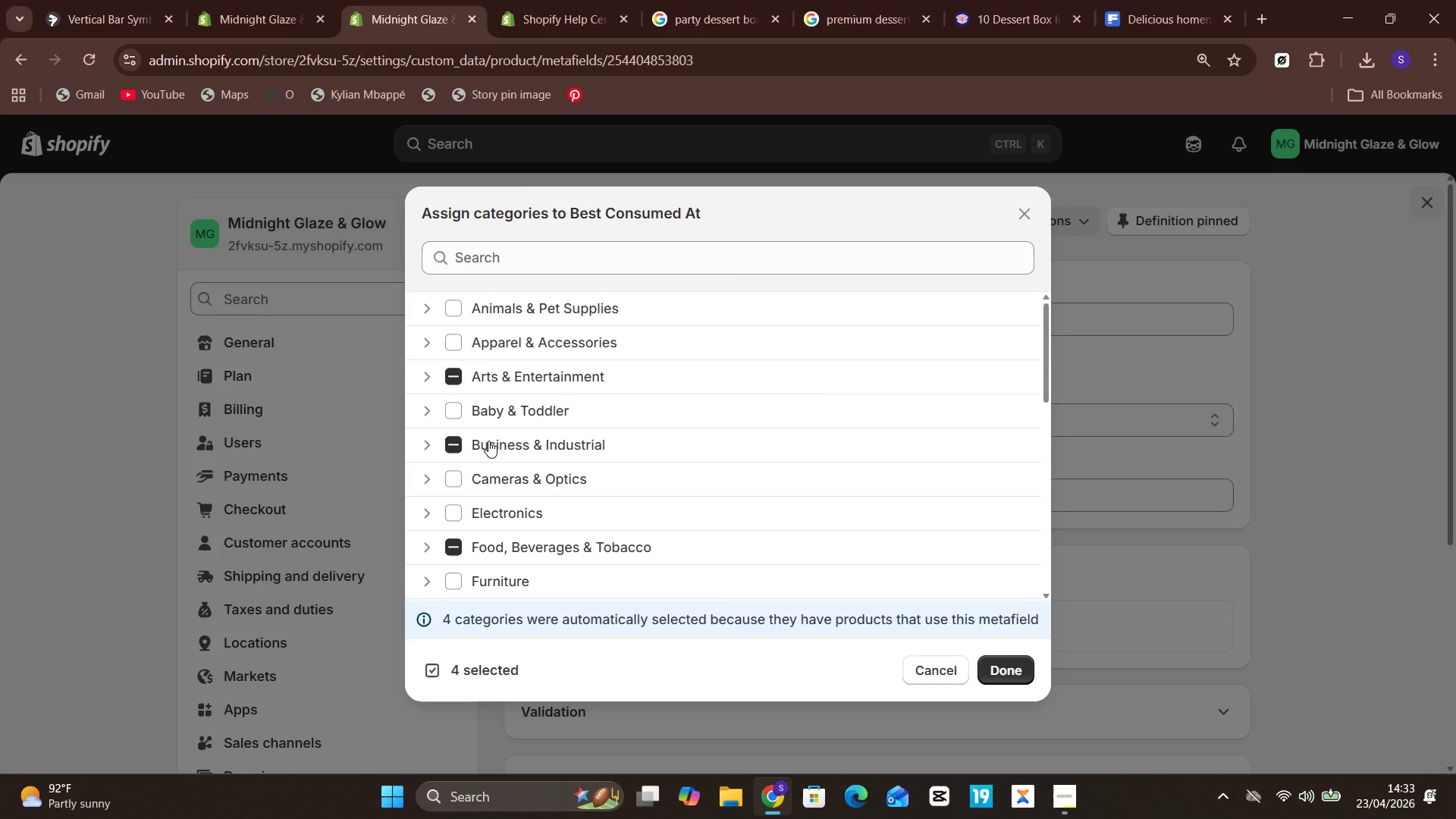 
wait(6.69)
 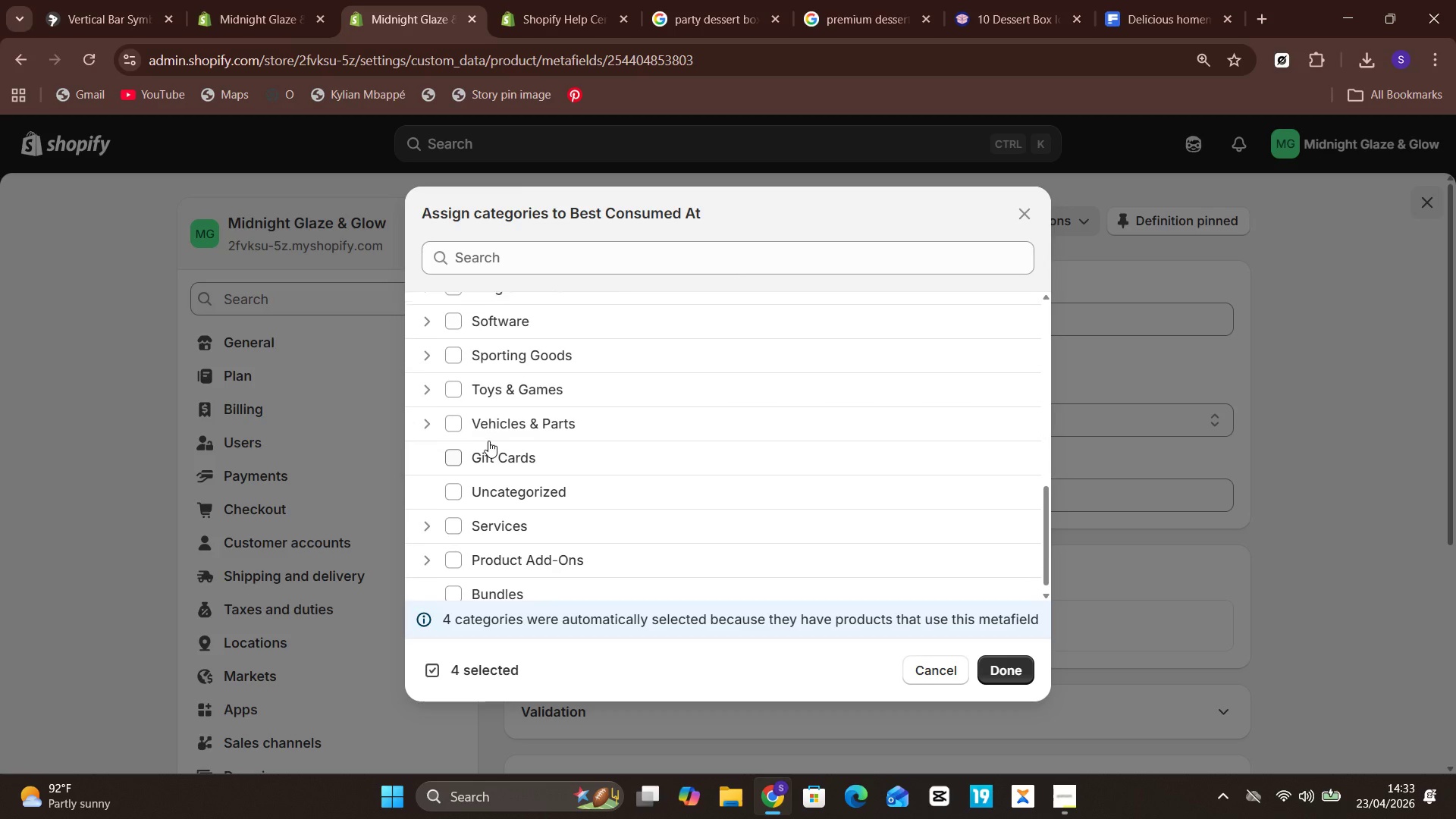 
left_click([453, 305])
 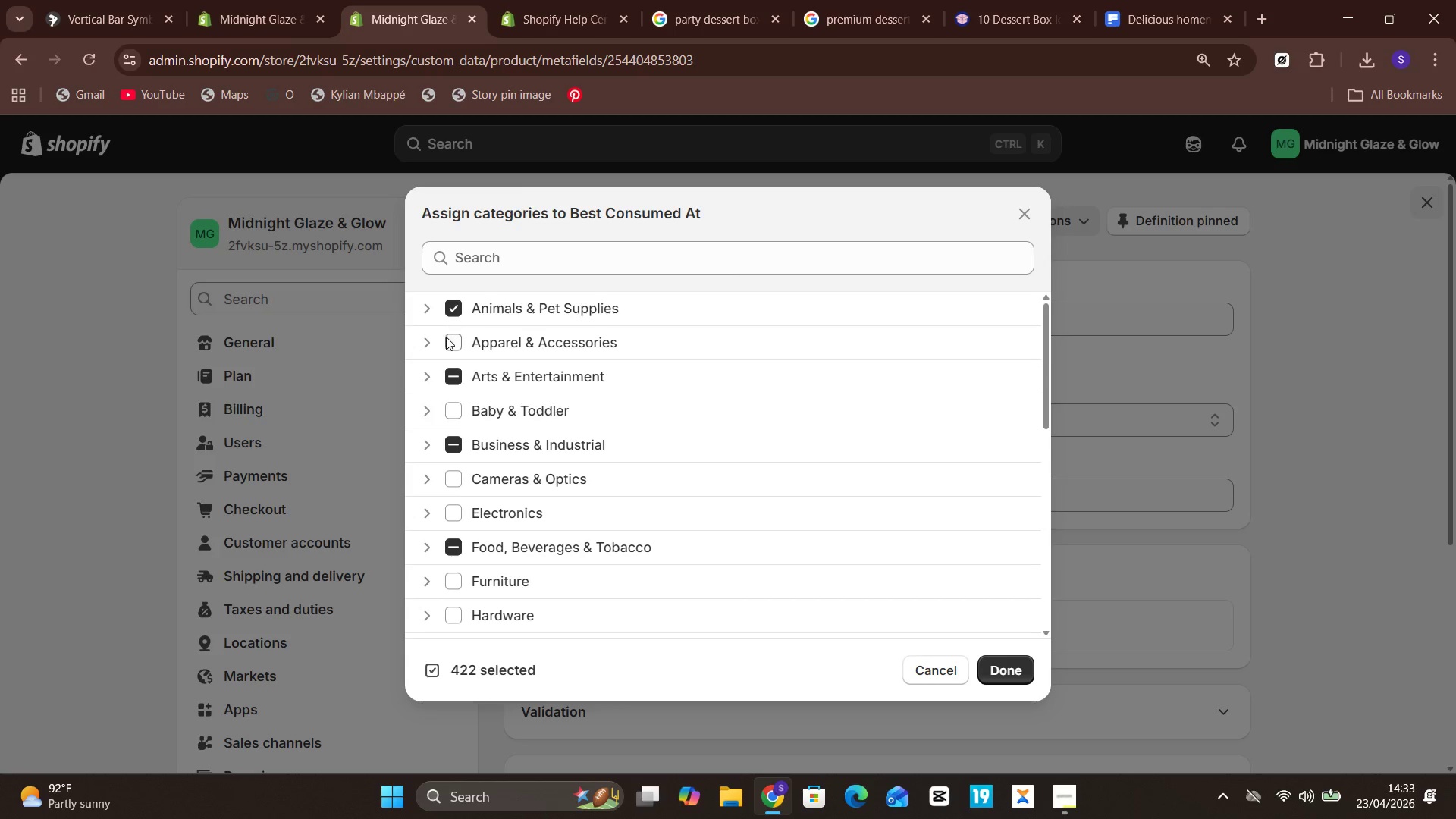 
left_click([445, 339])
 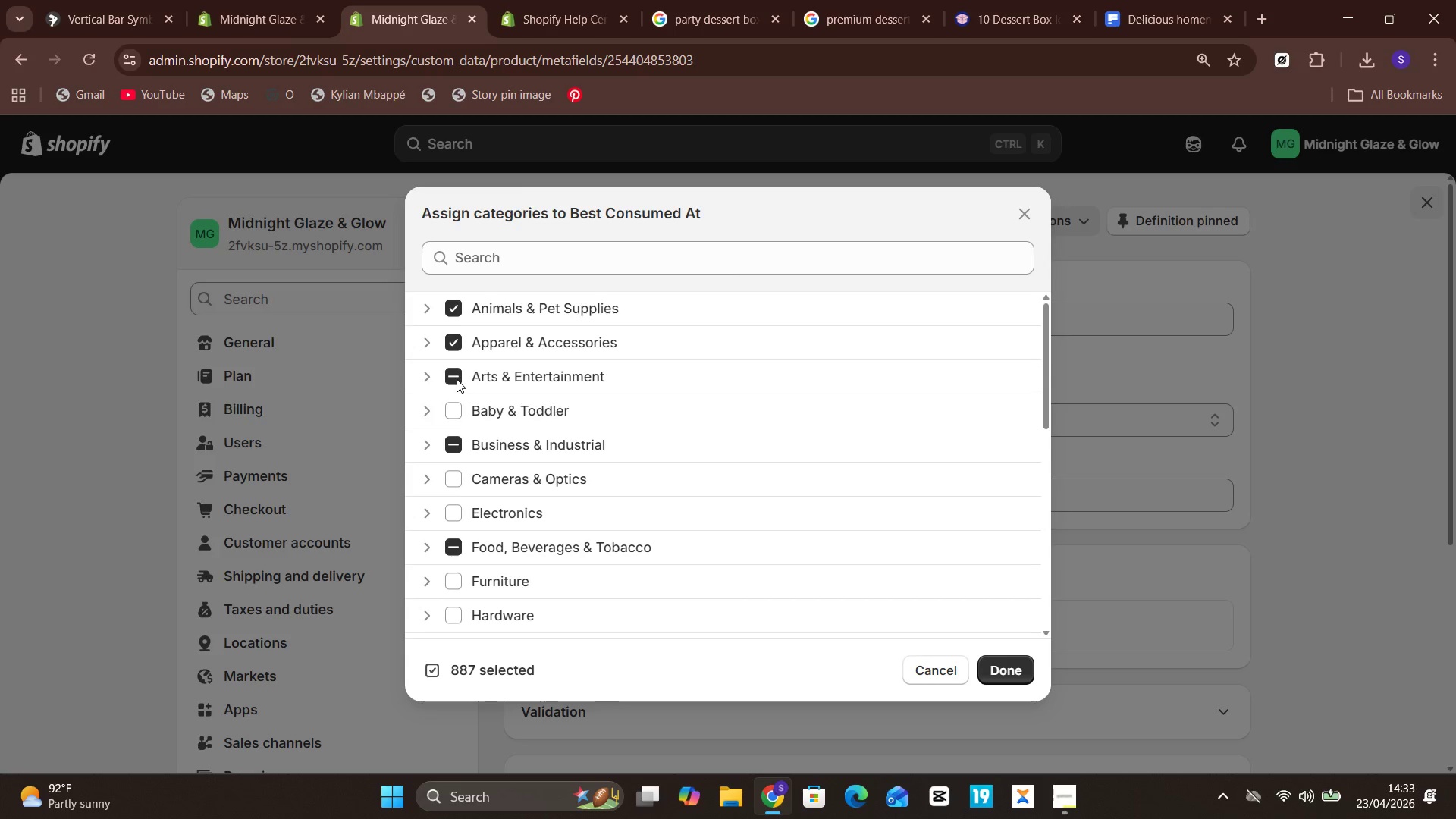 
left_click([457, 347])
 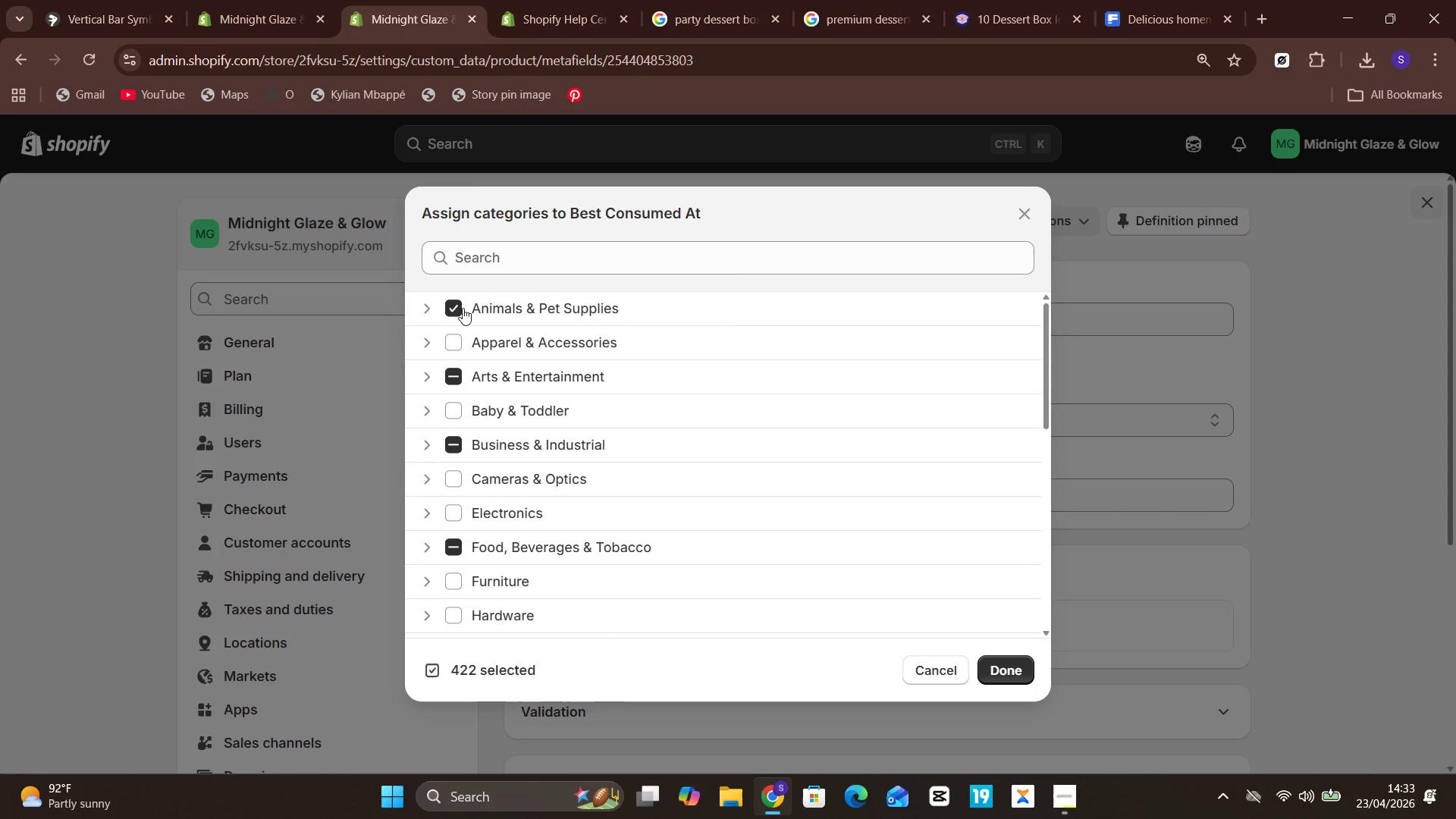 
left_click([464, 303])
 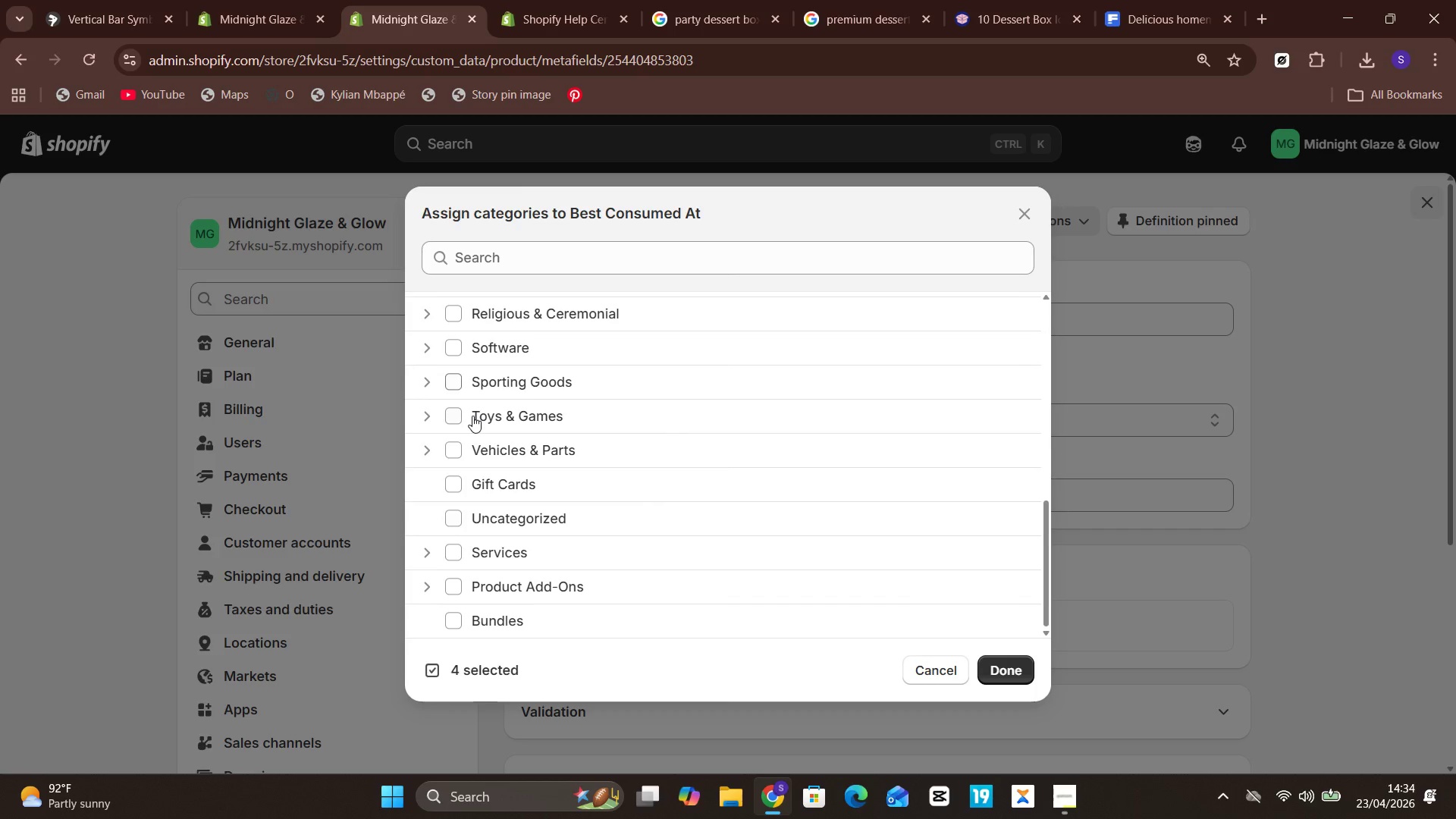 
wait(8.81)
 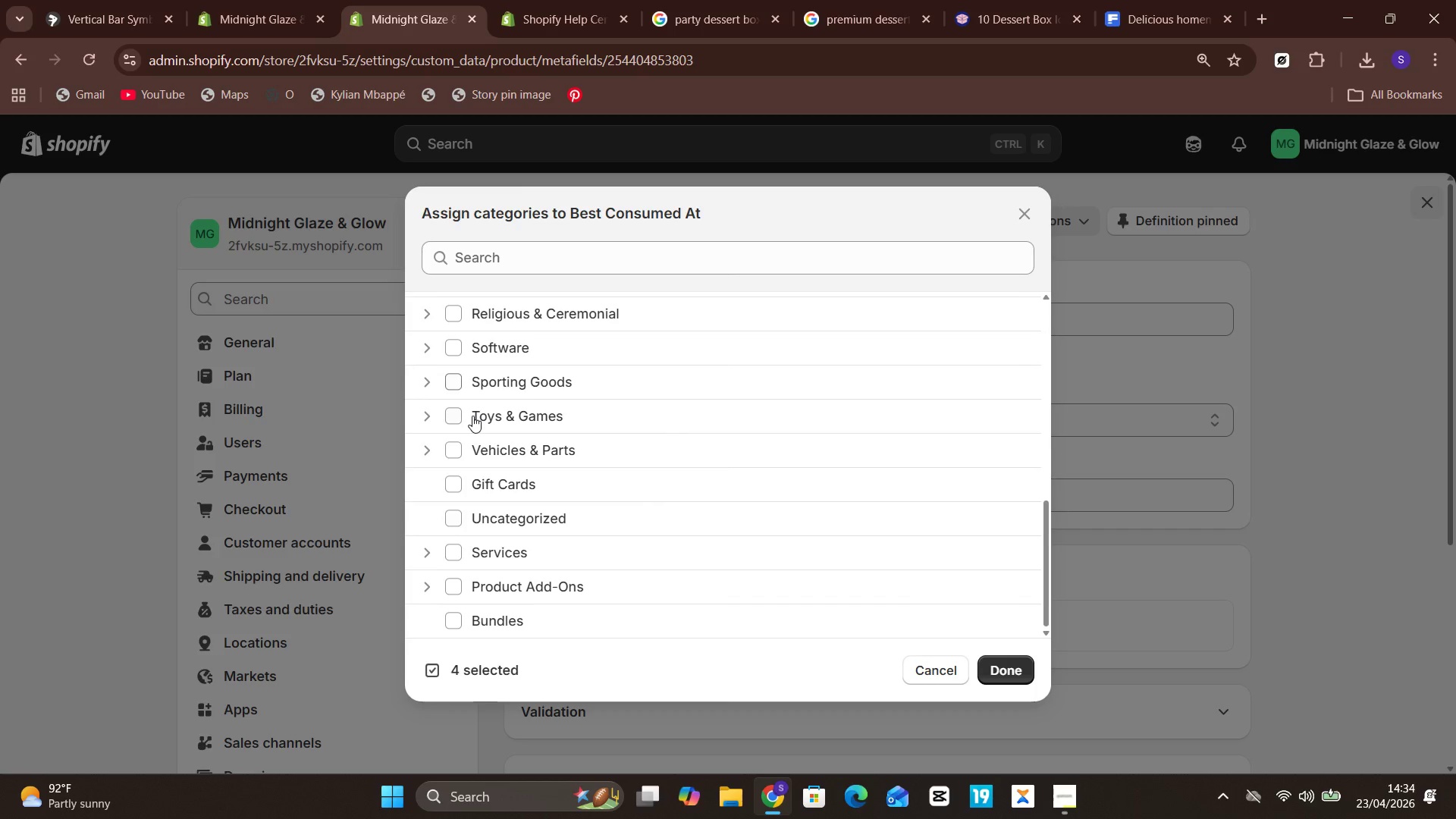 
left_click([427, 577])
 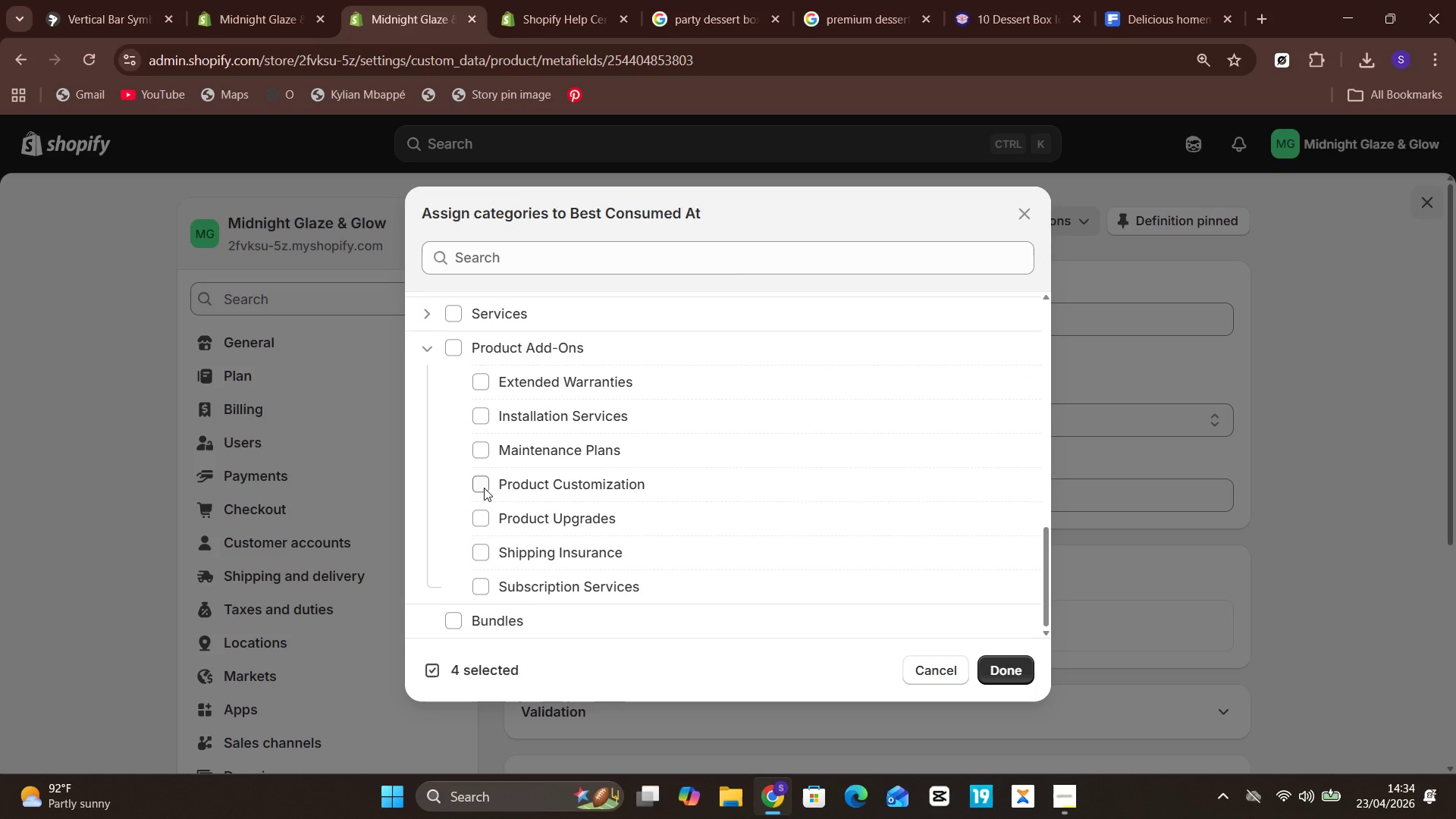 
wait(7.55)
 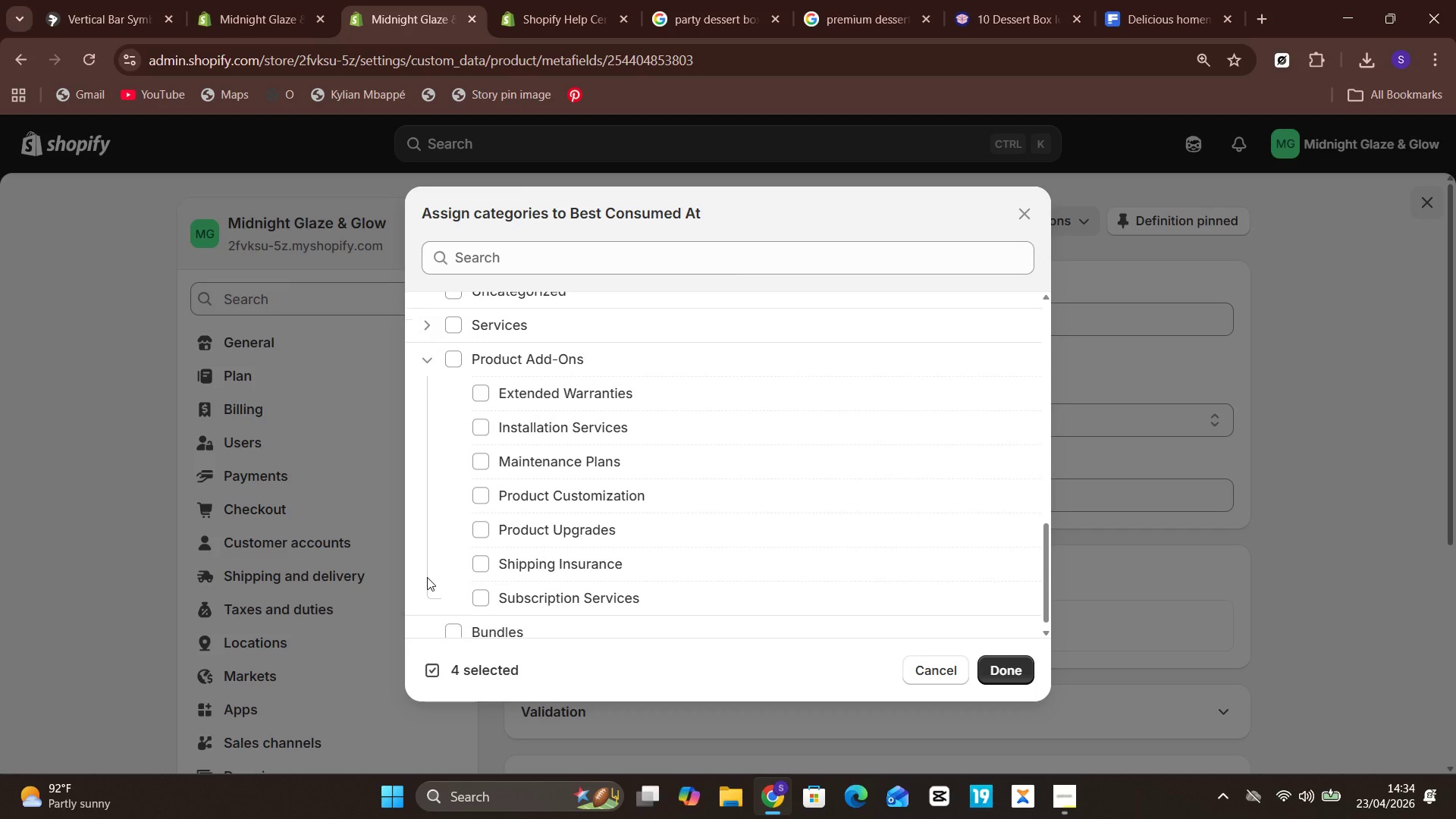 
left_click([456, 345])
 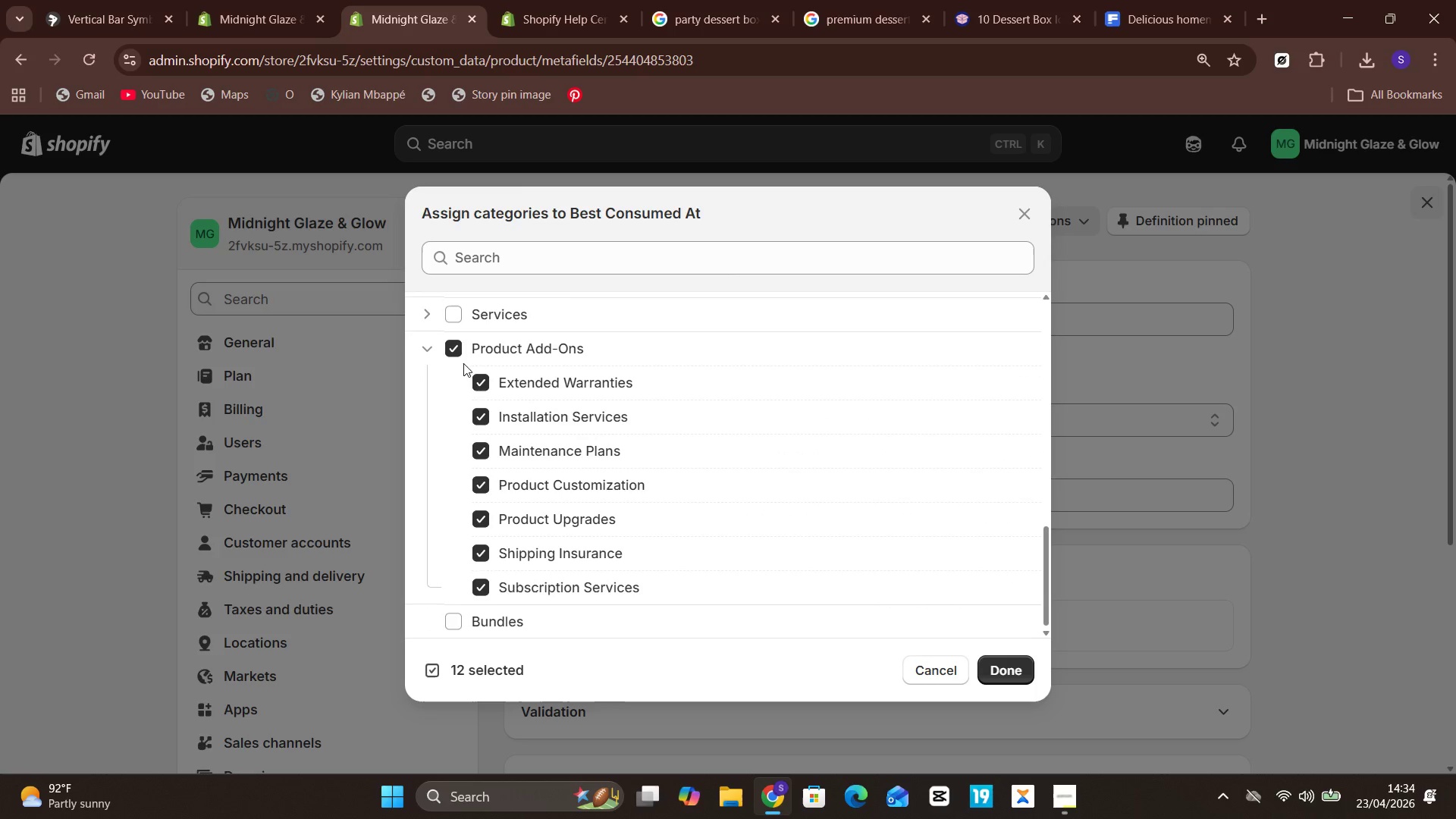 
mouse_move([535, 491])
 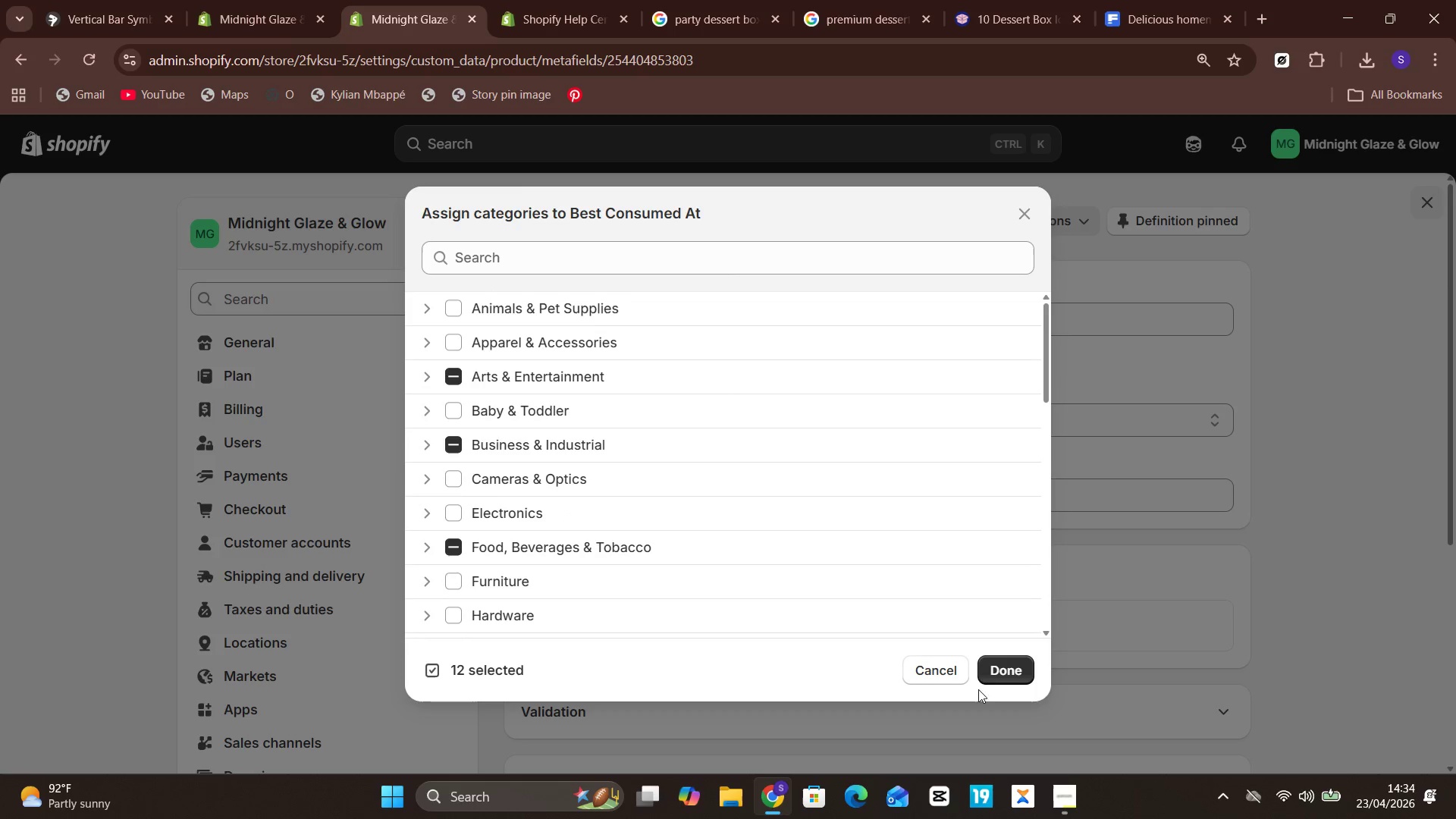 
left_click([987, 679])
 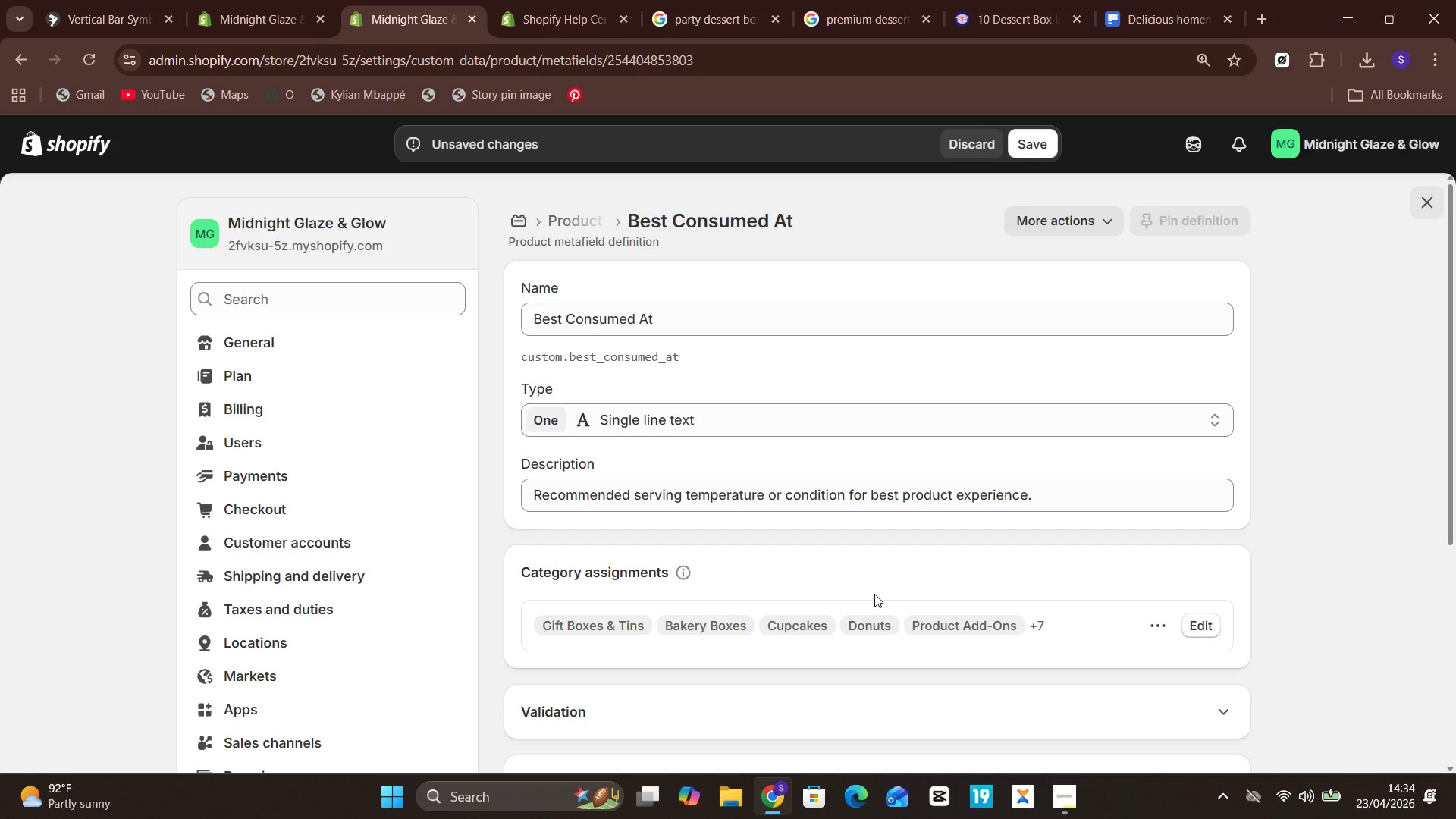 
mouse_move([759, 466])
 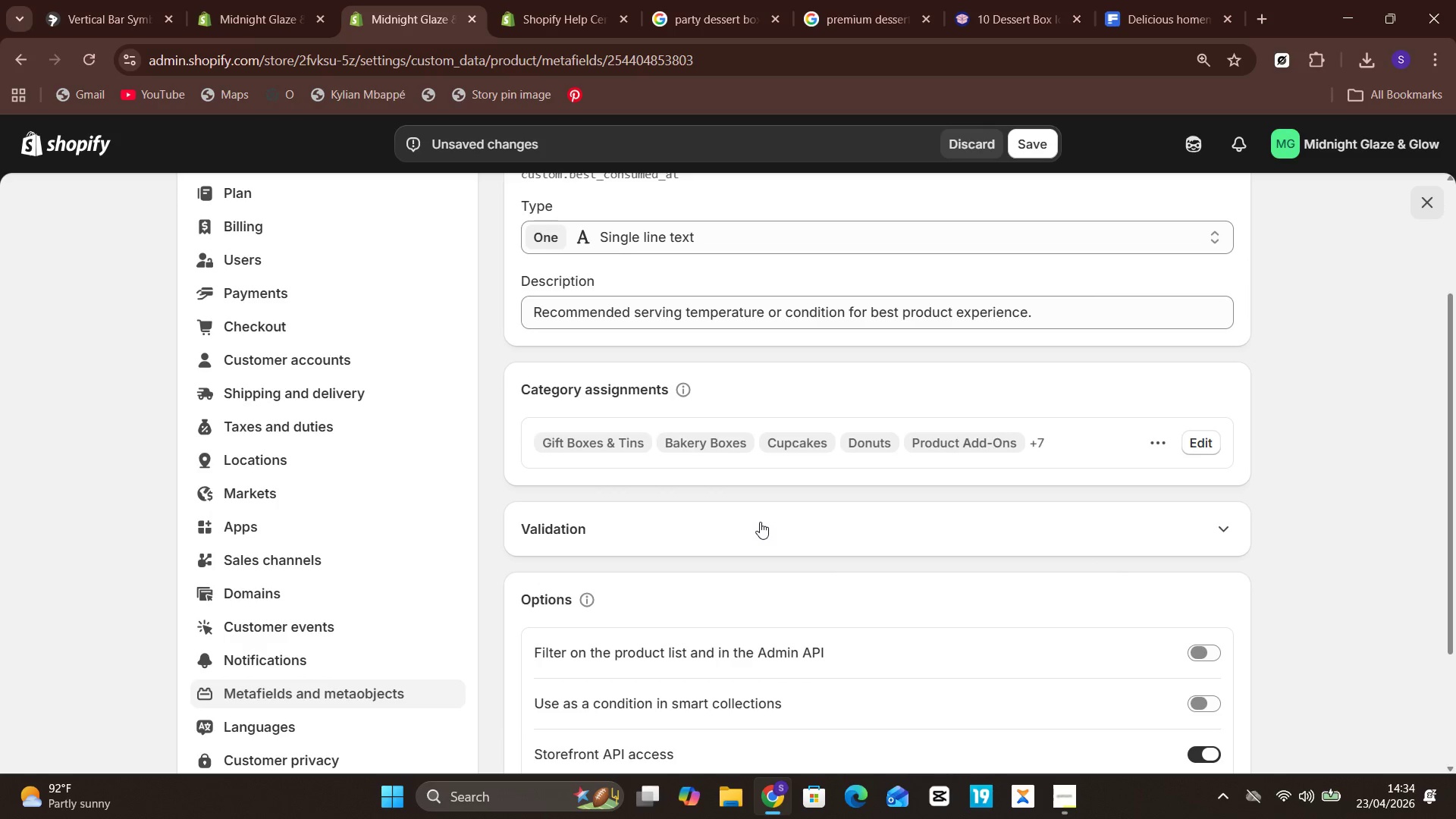 
left_click([760, 522])
 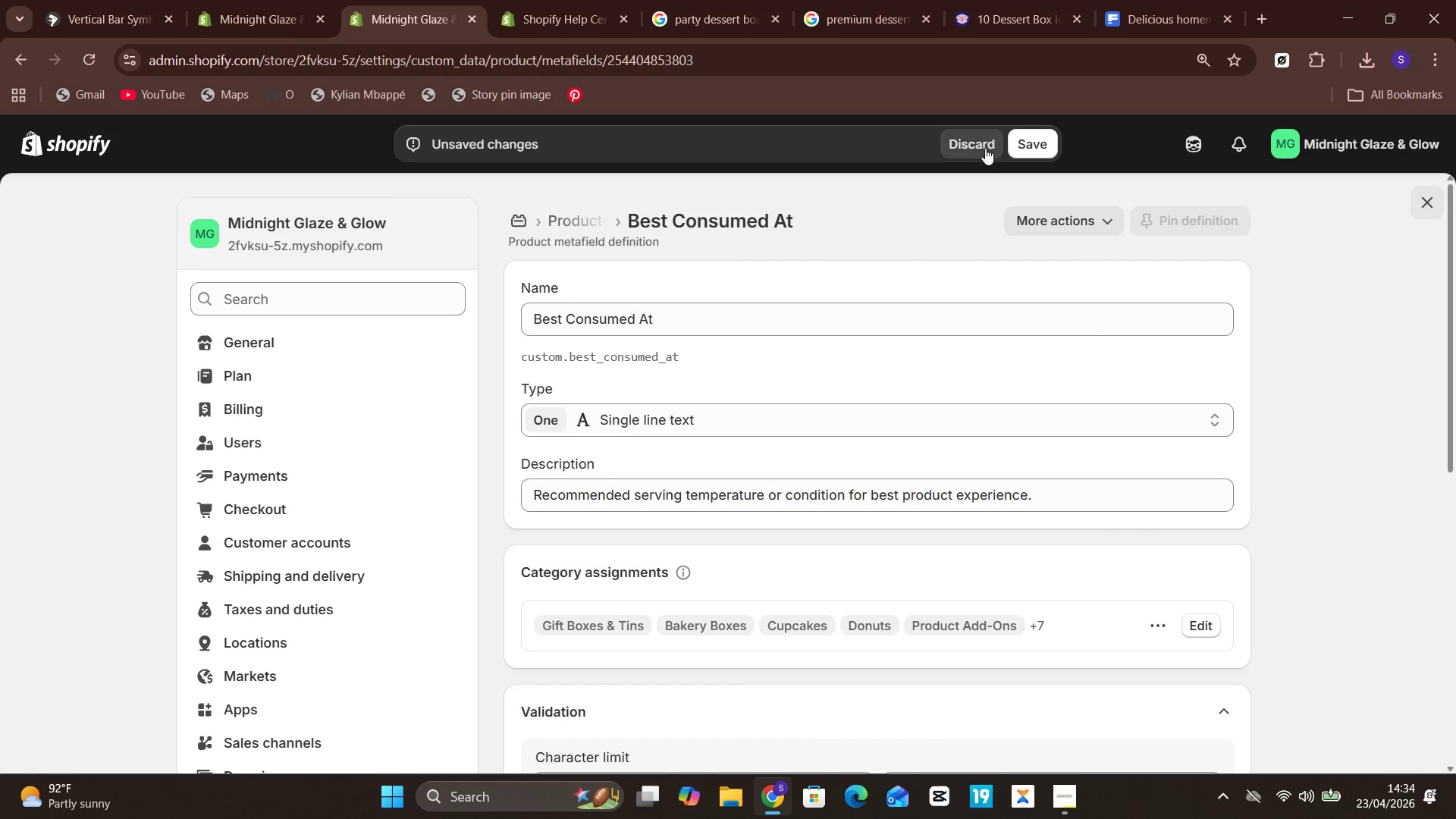 
wait(5.06)
 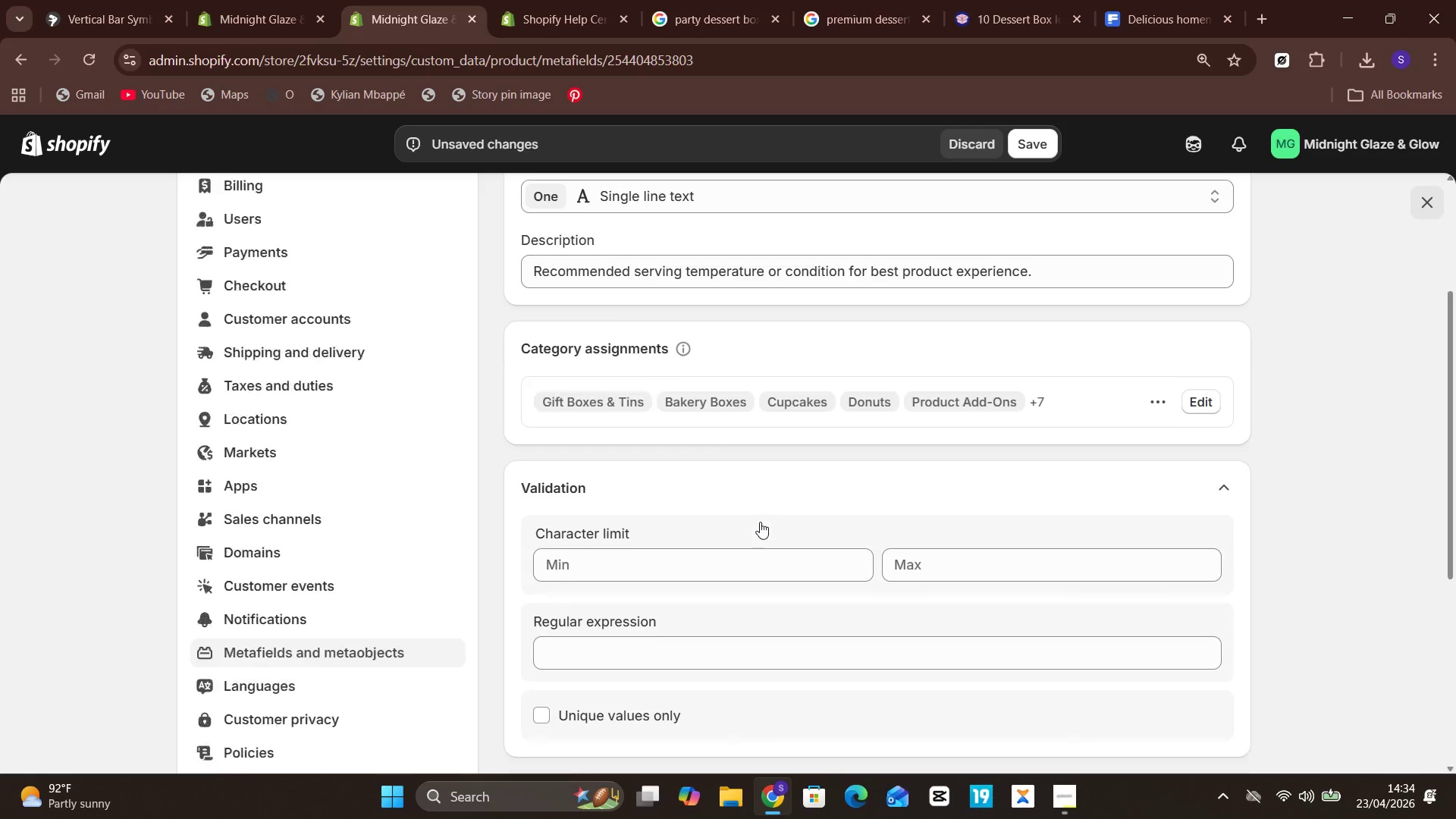 
left_click([1028, 137])
 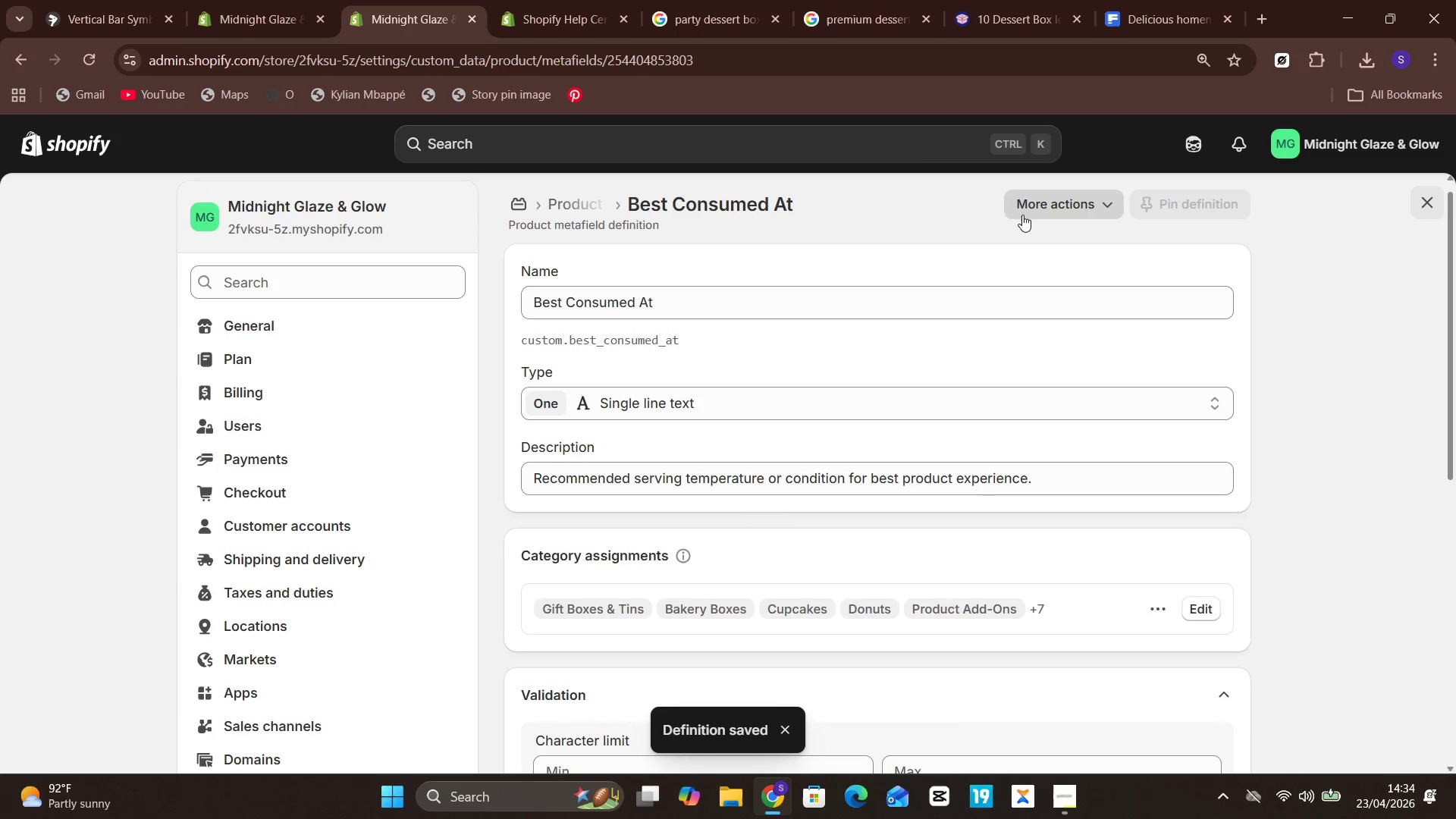 
left_click([1023, 209])
 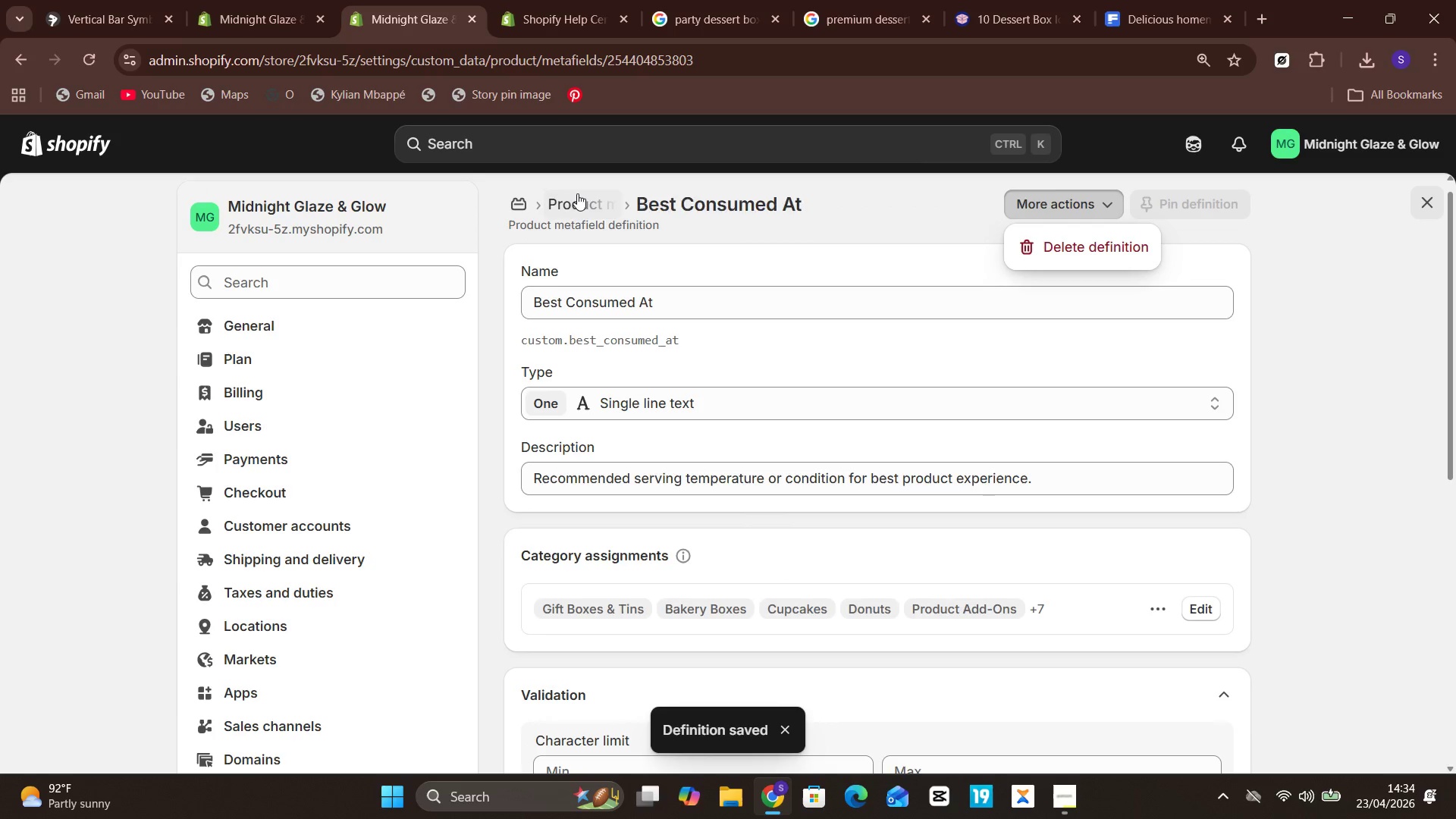 
left_click([576, 194])
 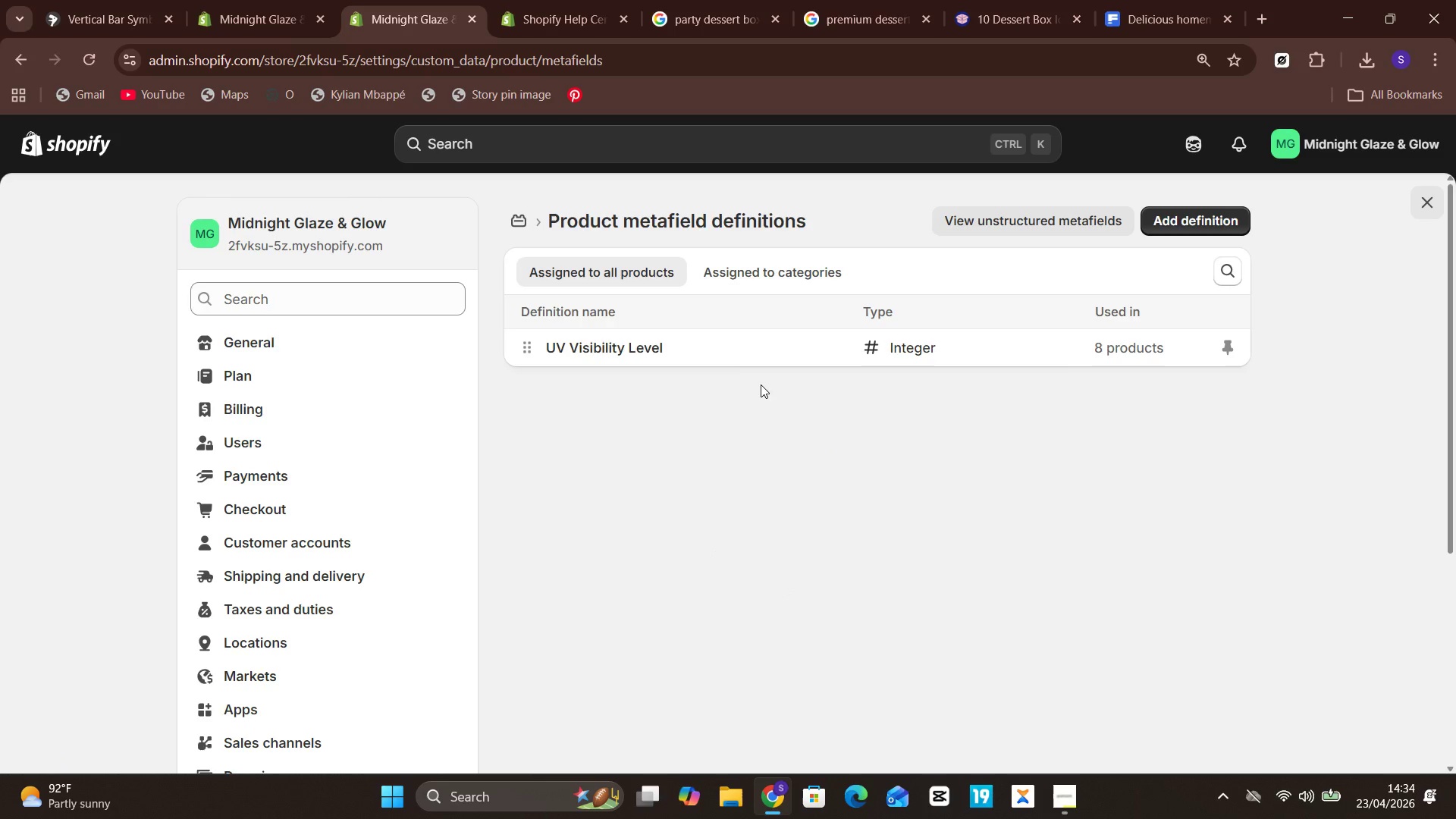 
left_click([707, 334])
 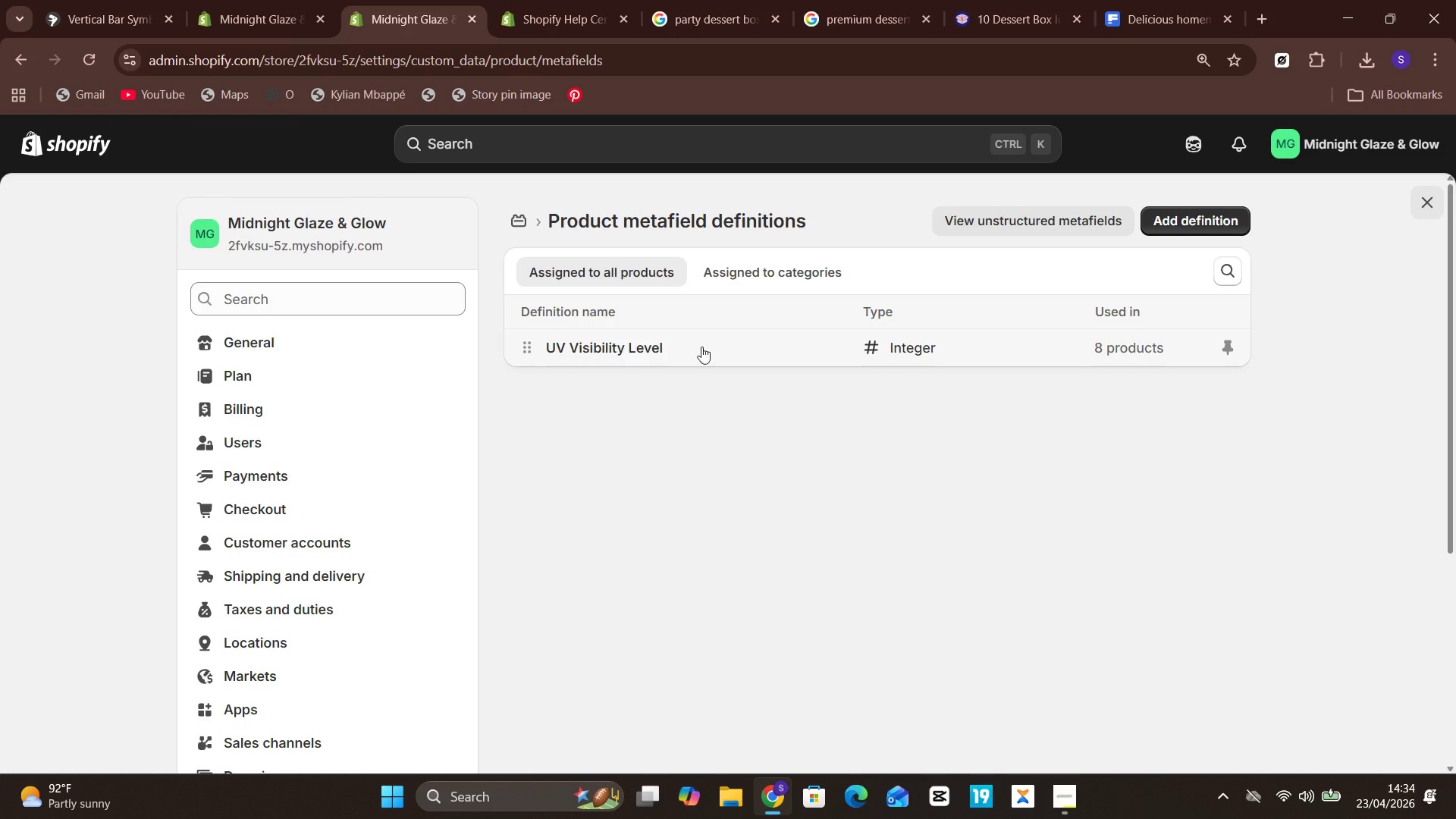 
left_click([695, 355])
 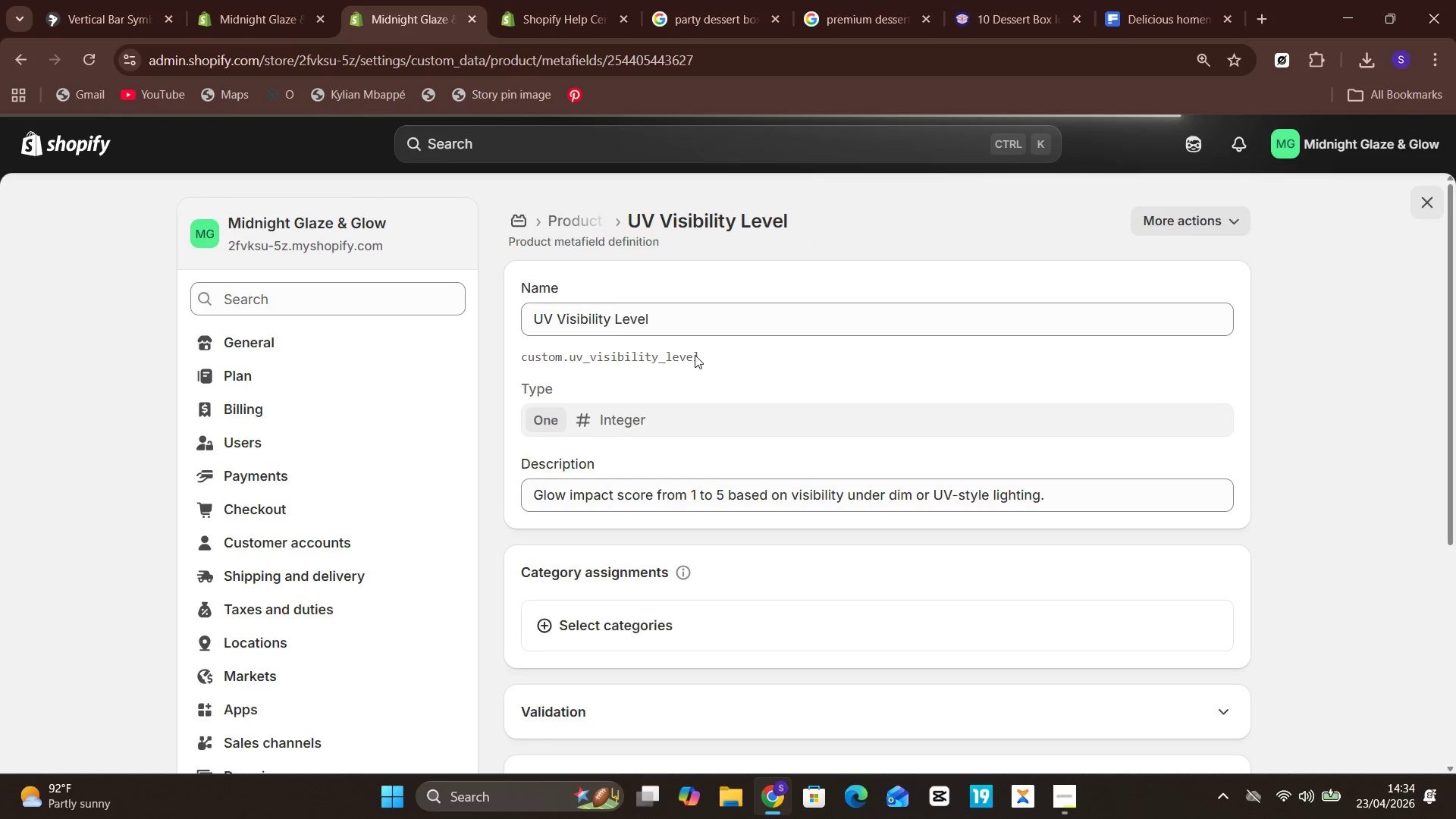 
mouse_move([707, 440])
 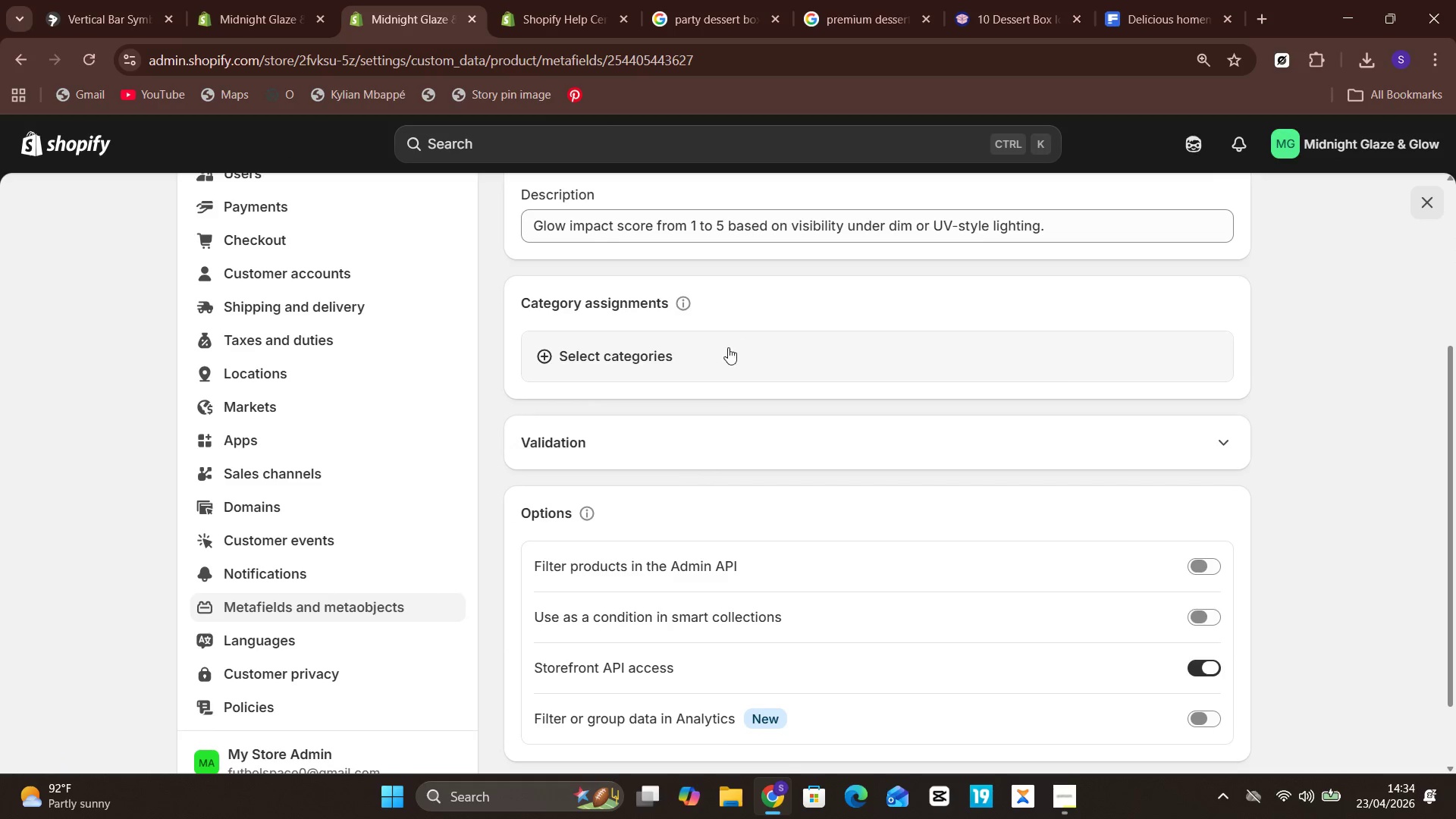 
left_click([728, 348])
 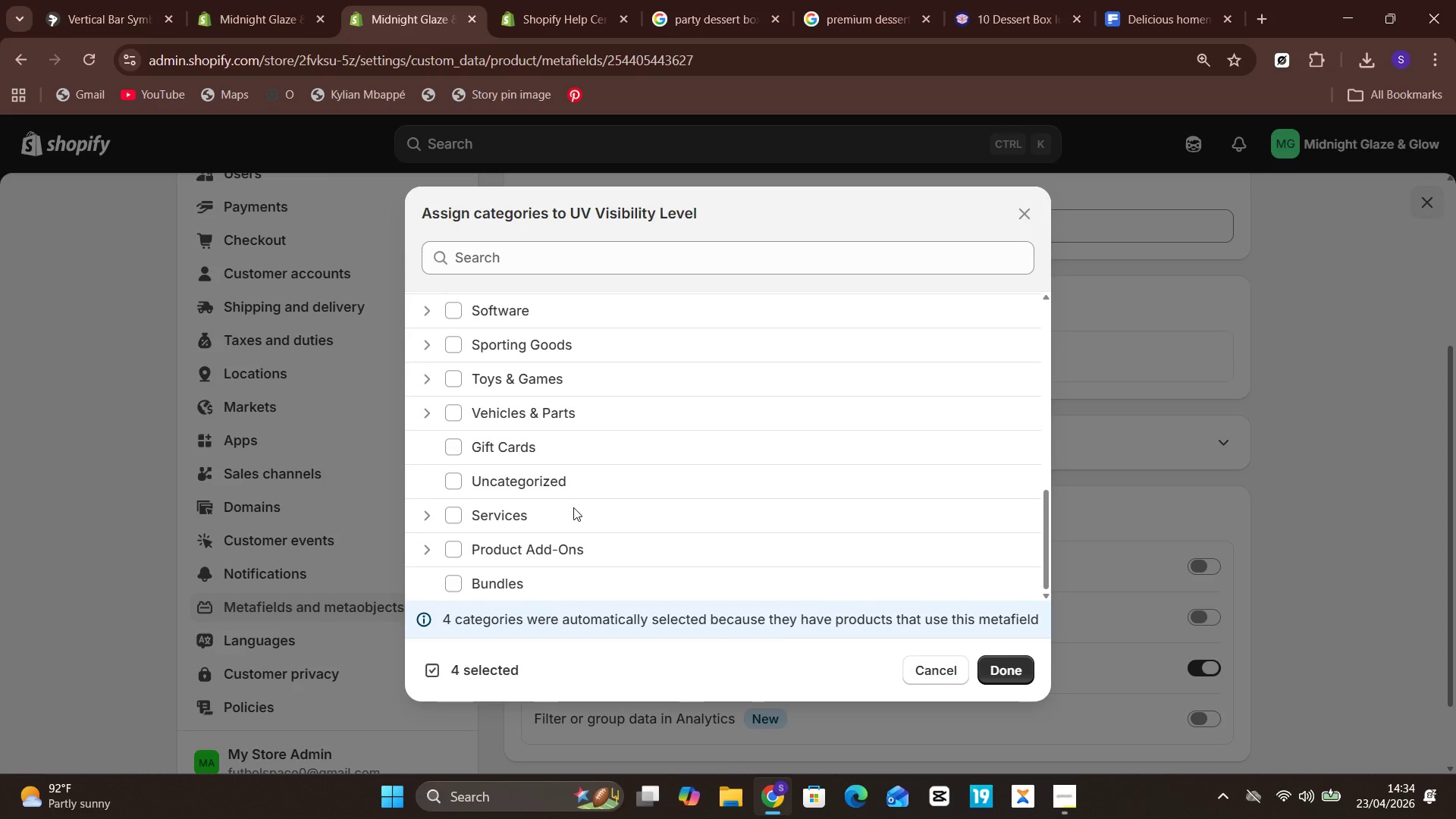 
wait(6.78)
 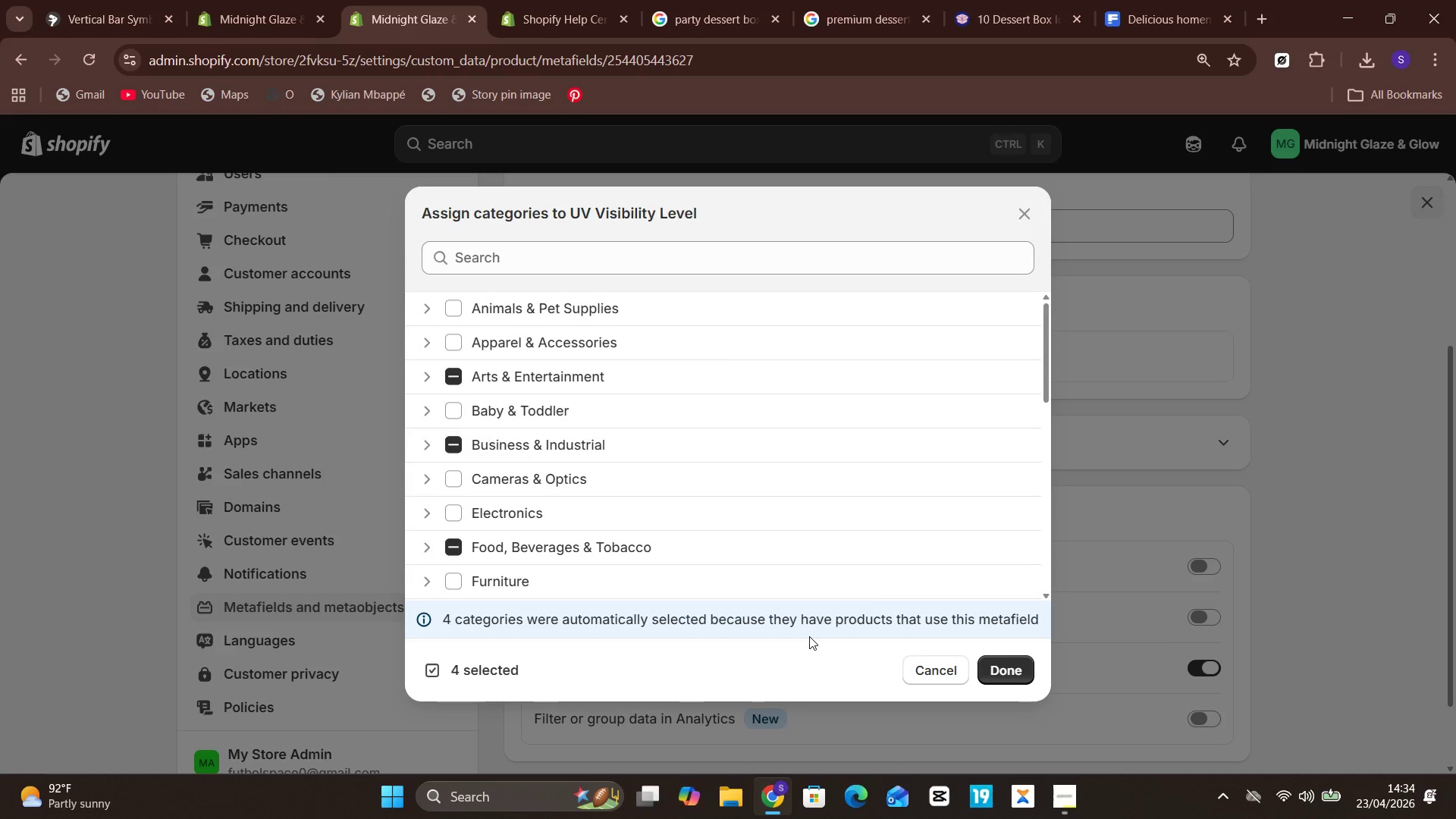 
left_click([455, 547])
 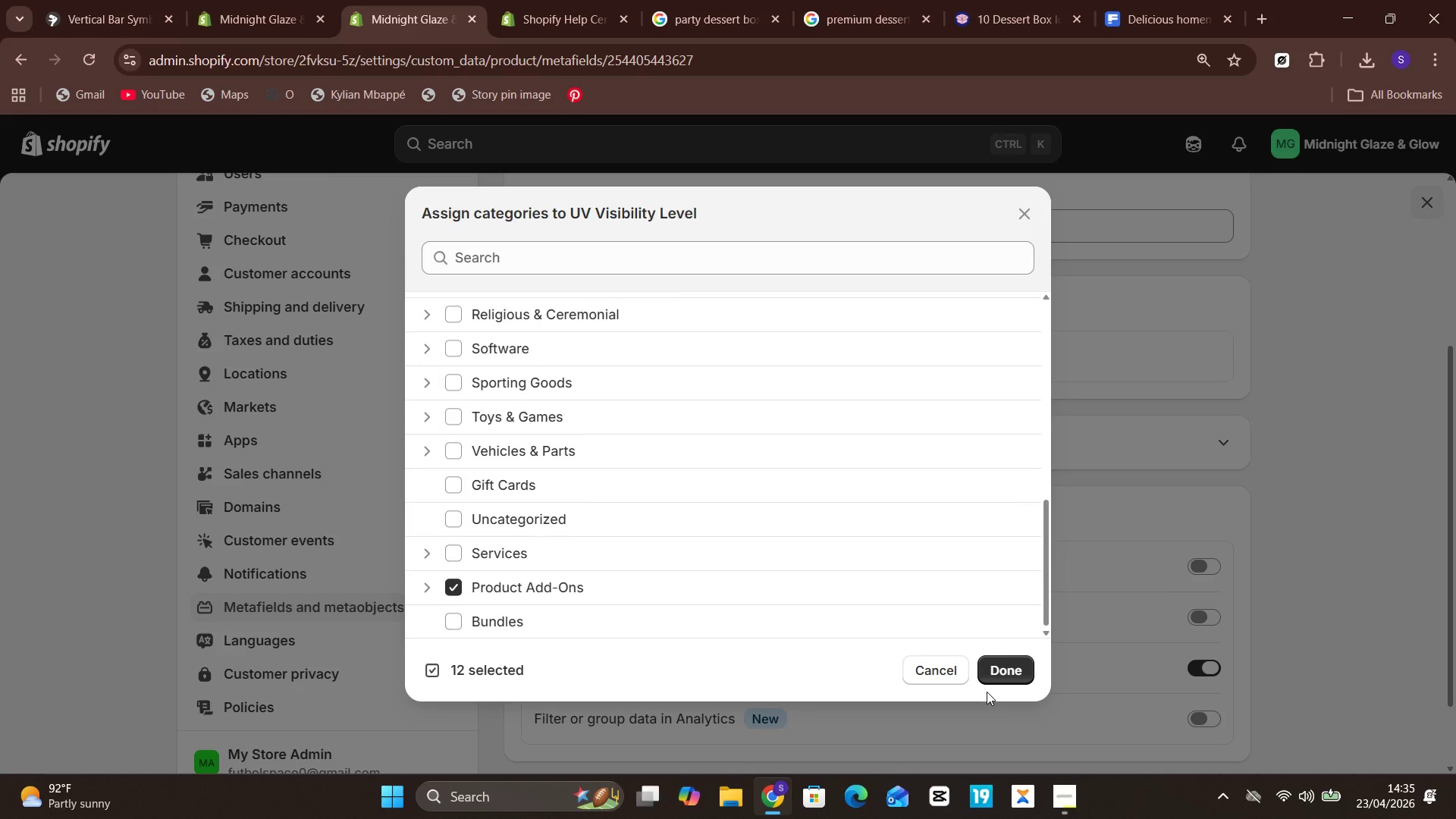 
left_click([990, 682])
 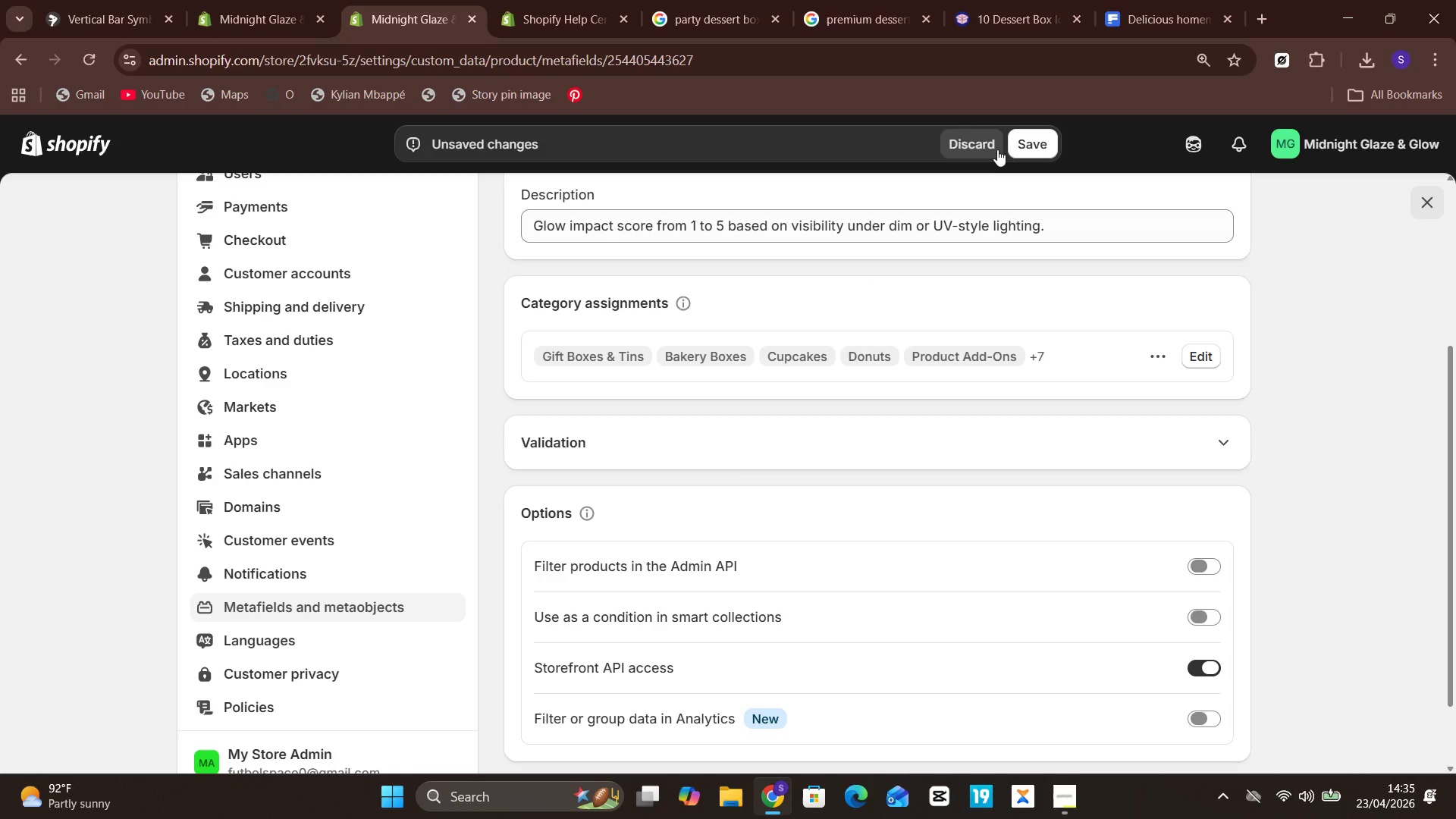 
left_click([1015, 150])
 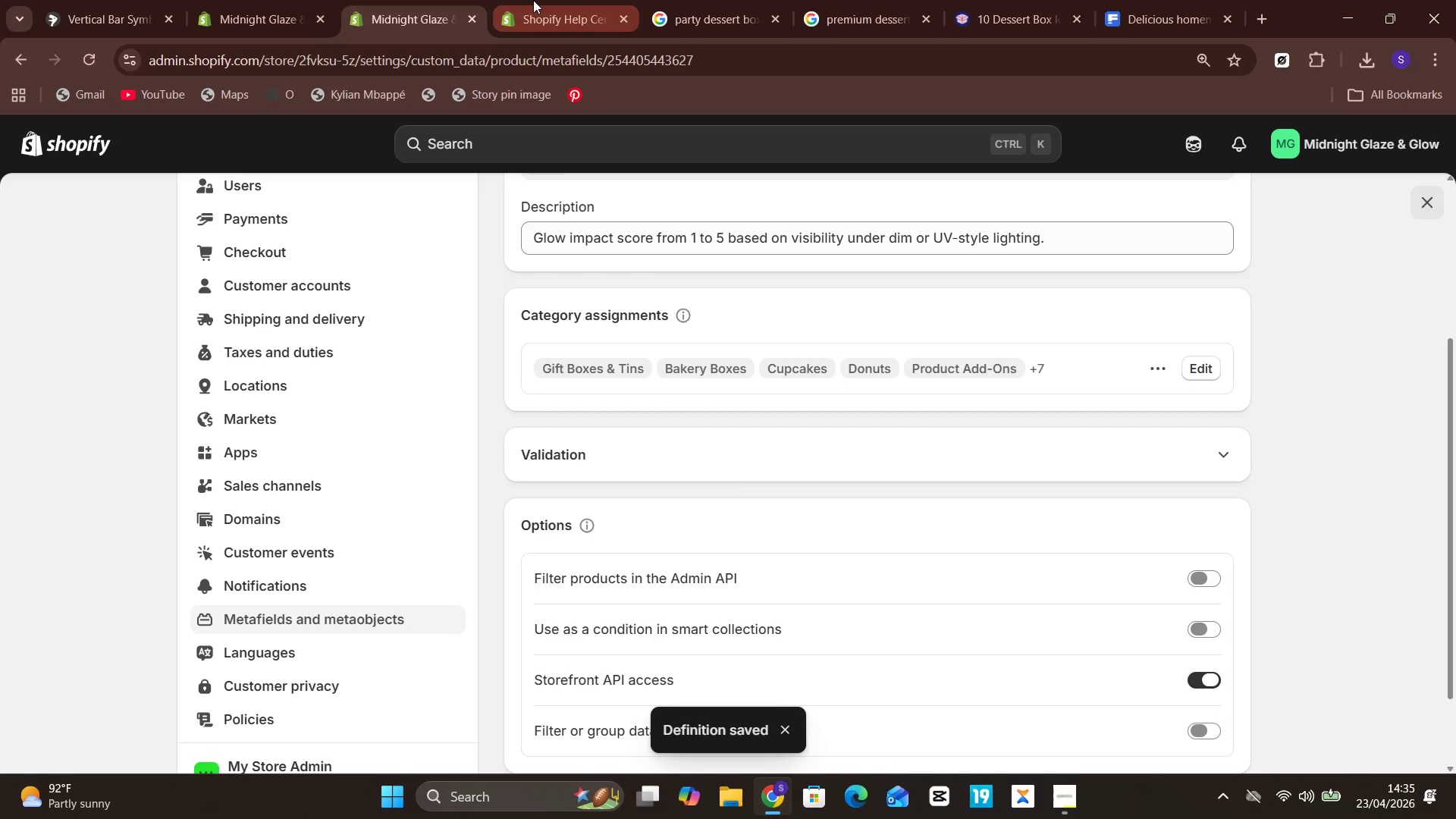 
left_click([532, 0])
 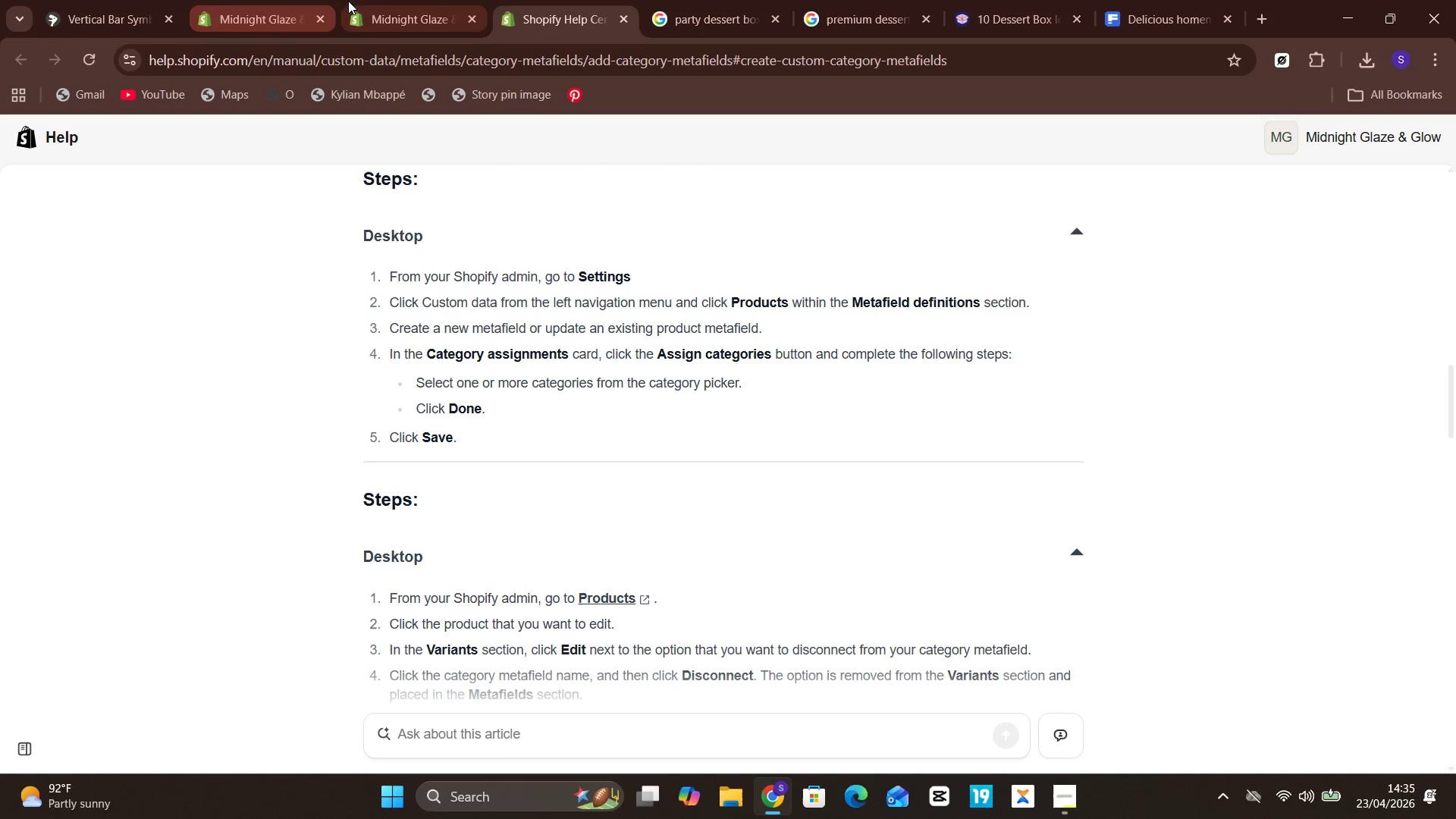 
left_click([263, 0])
 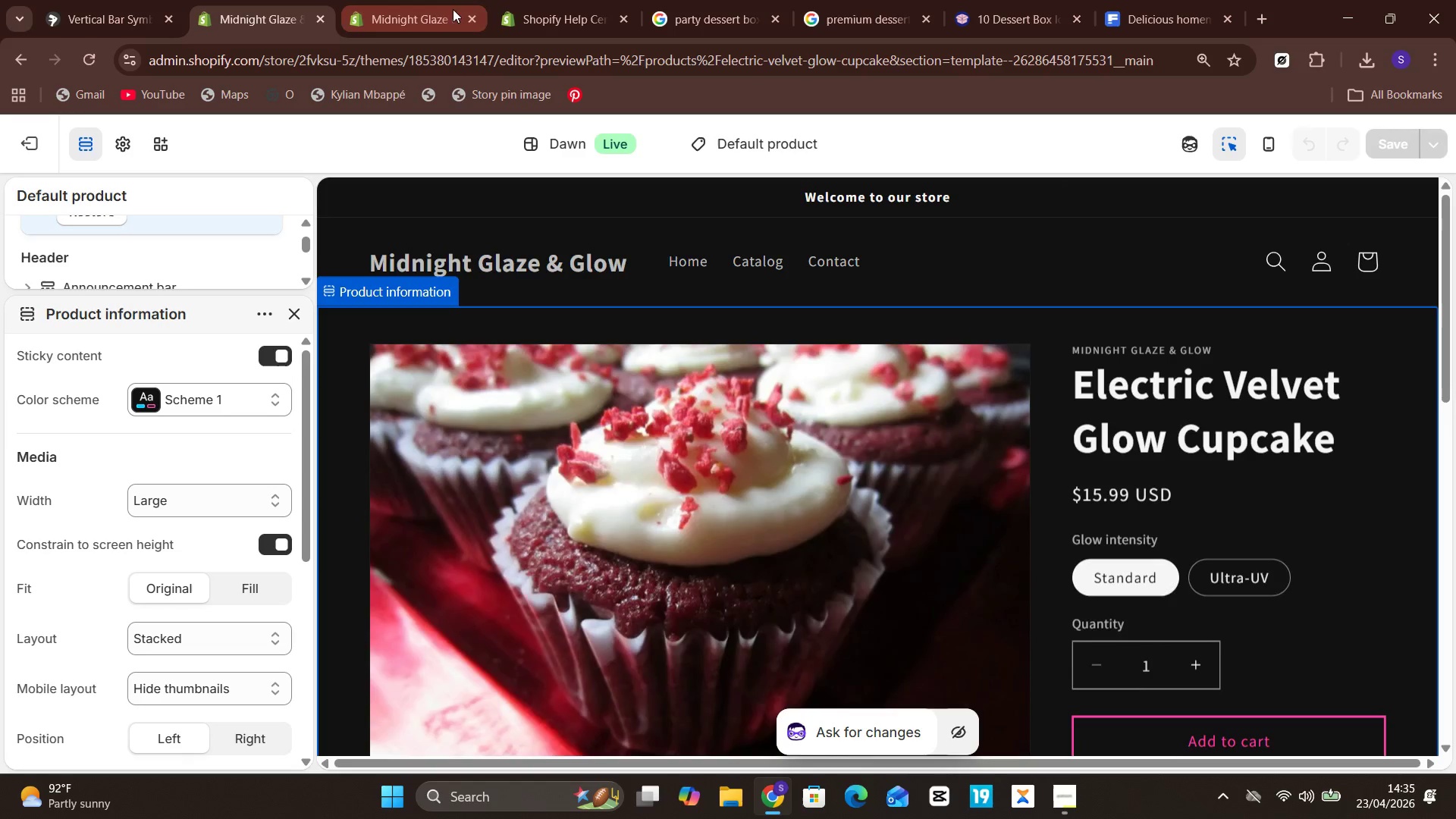 
left_click([421, 0])
 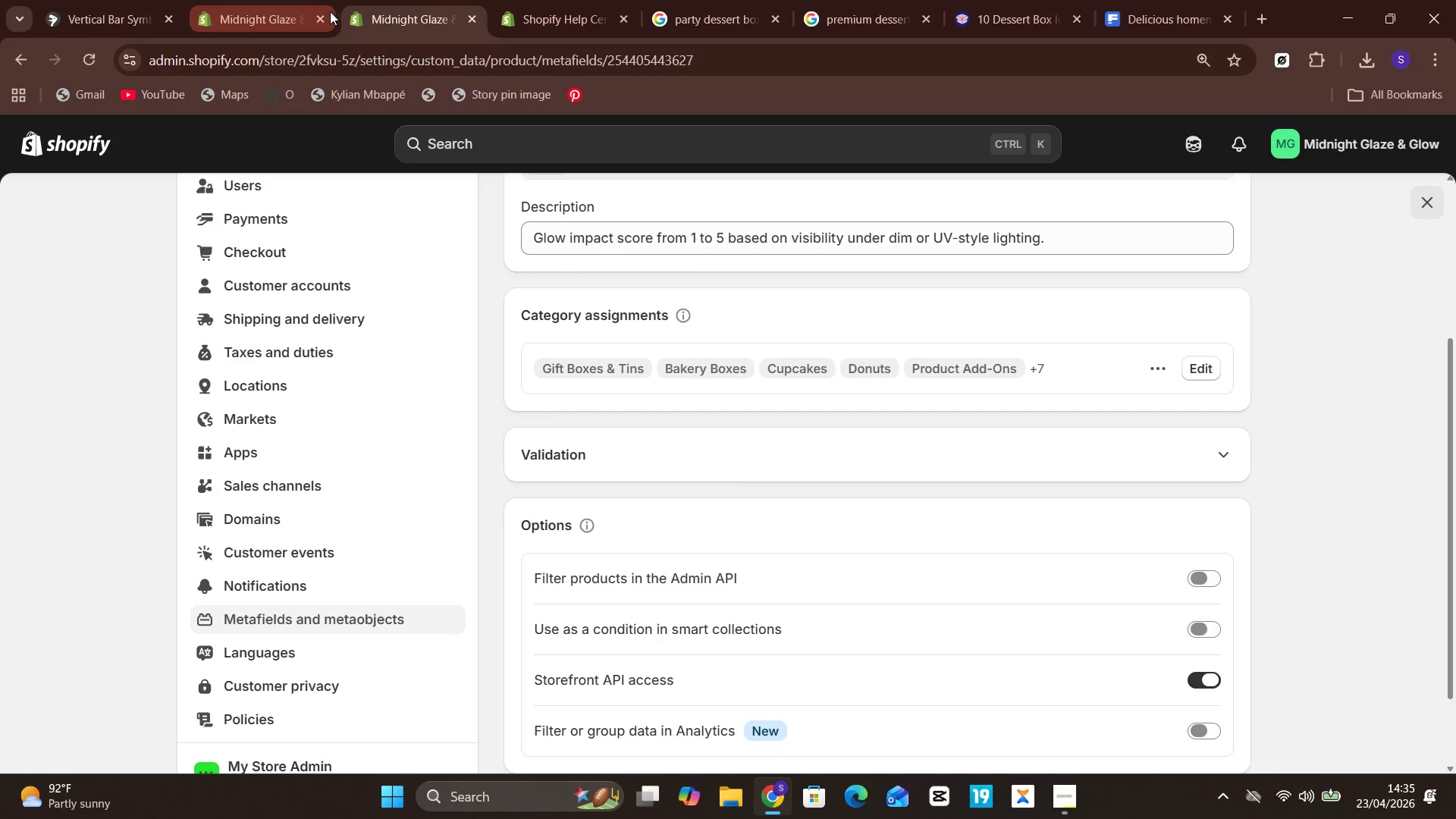 
left_click([322, 19])
 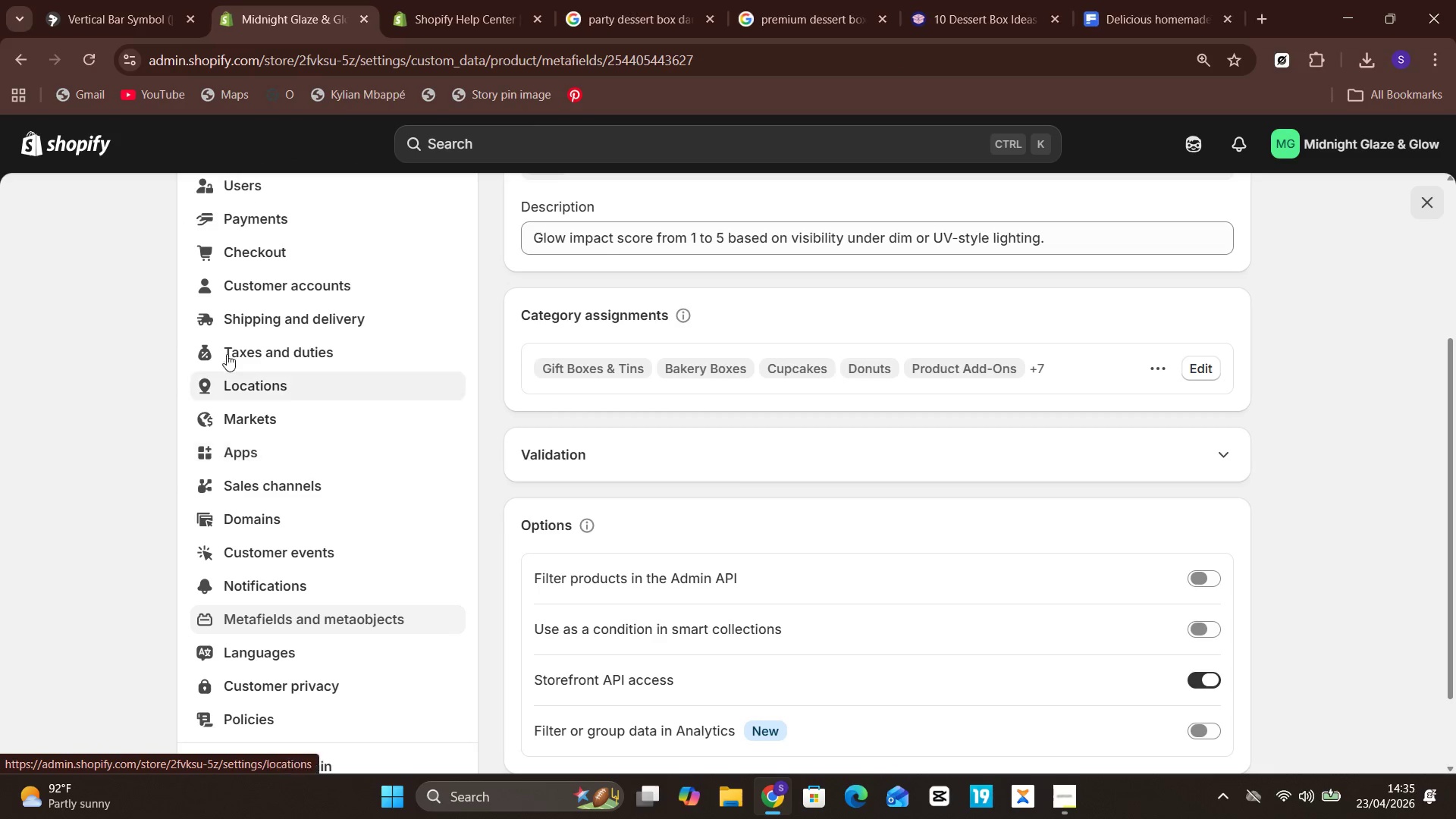 
left_click([52, 146])
 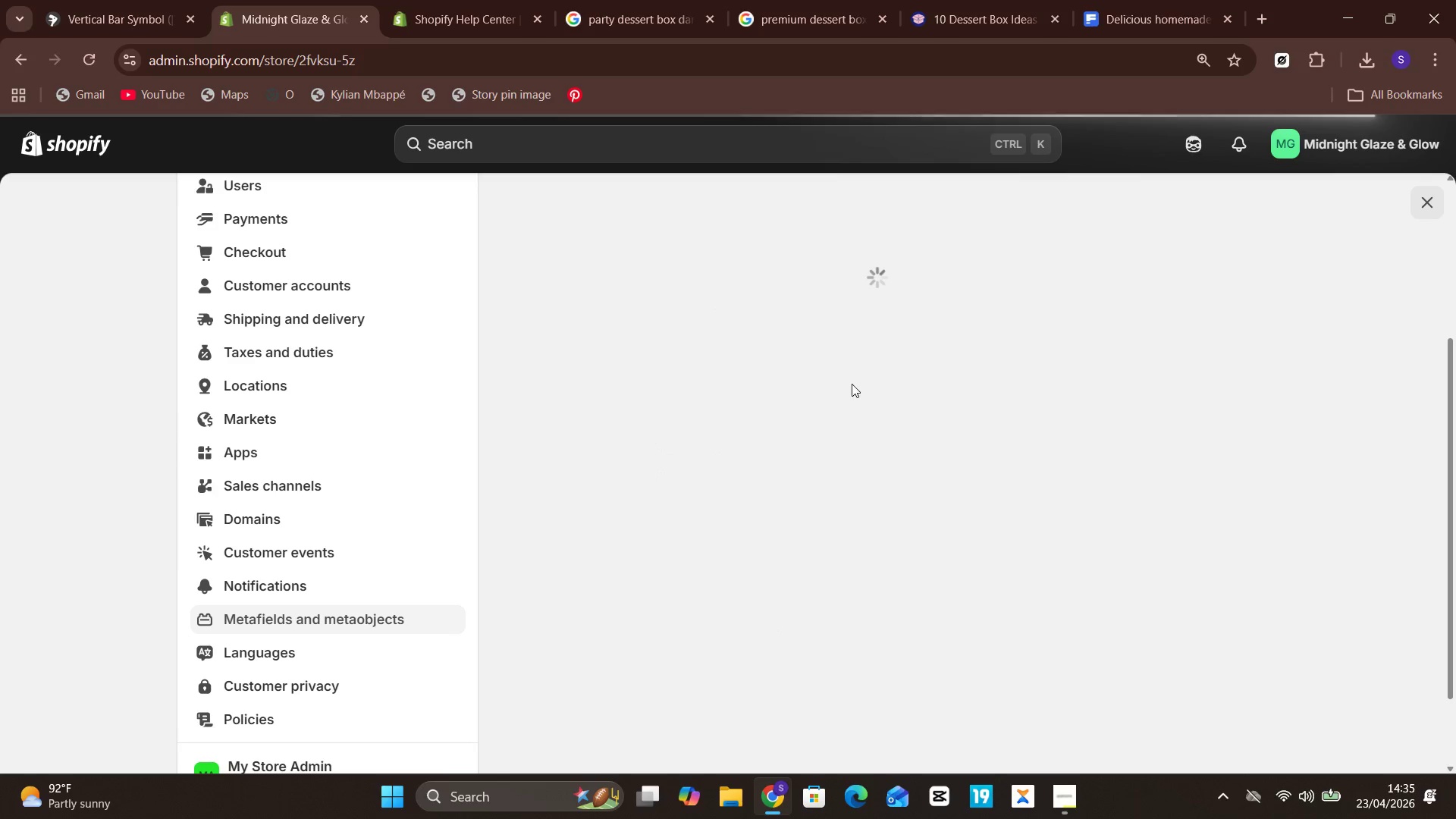 
wait(12.34)
 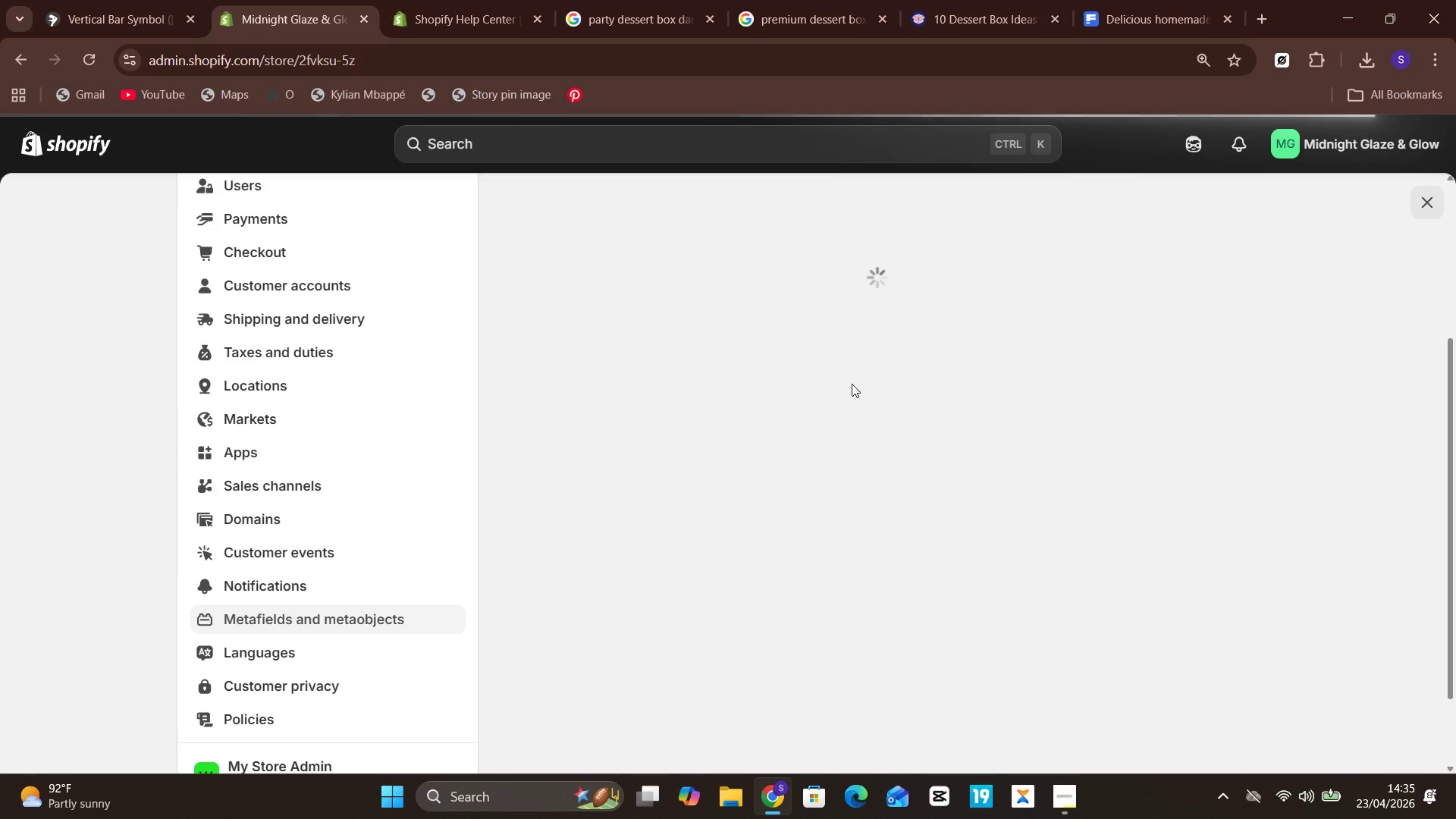 
left_click([72, 495])
 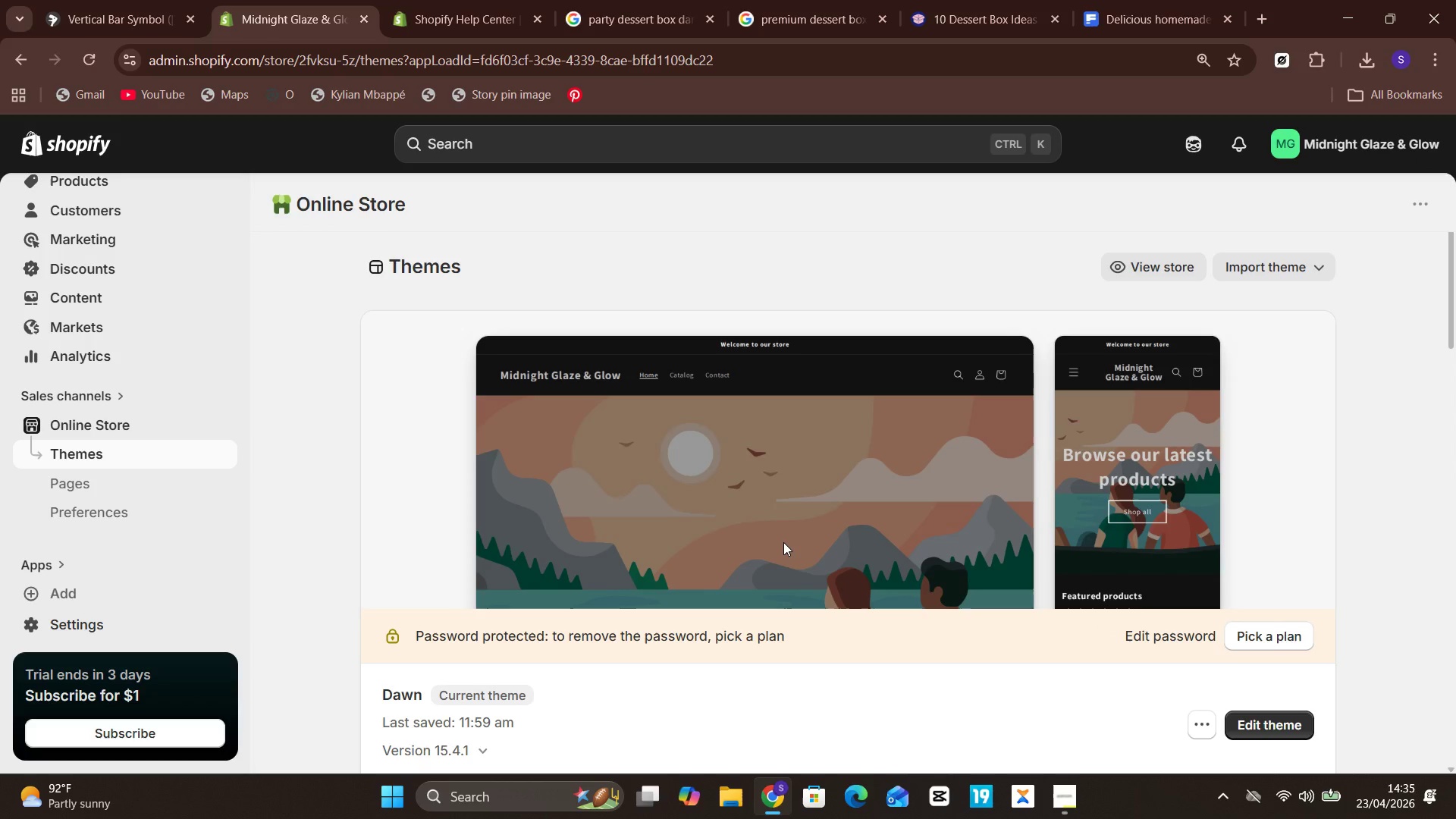 
wait(13.66)
 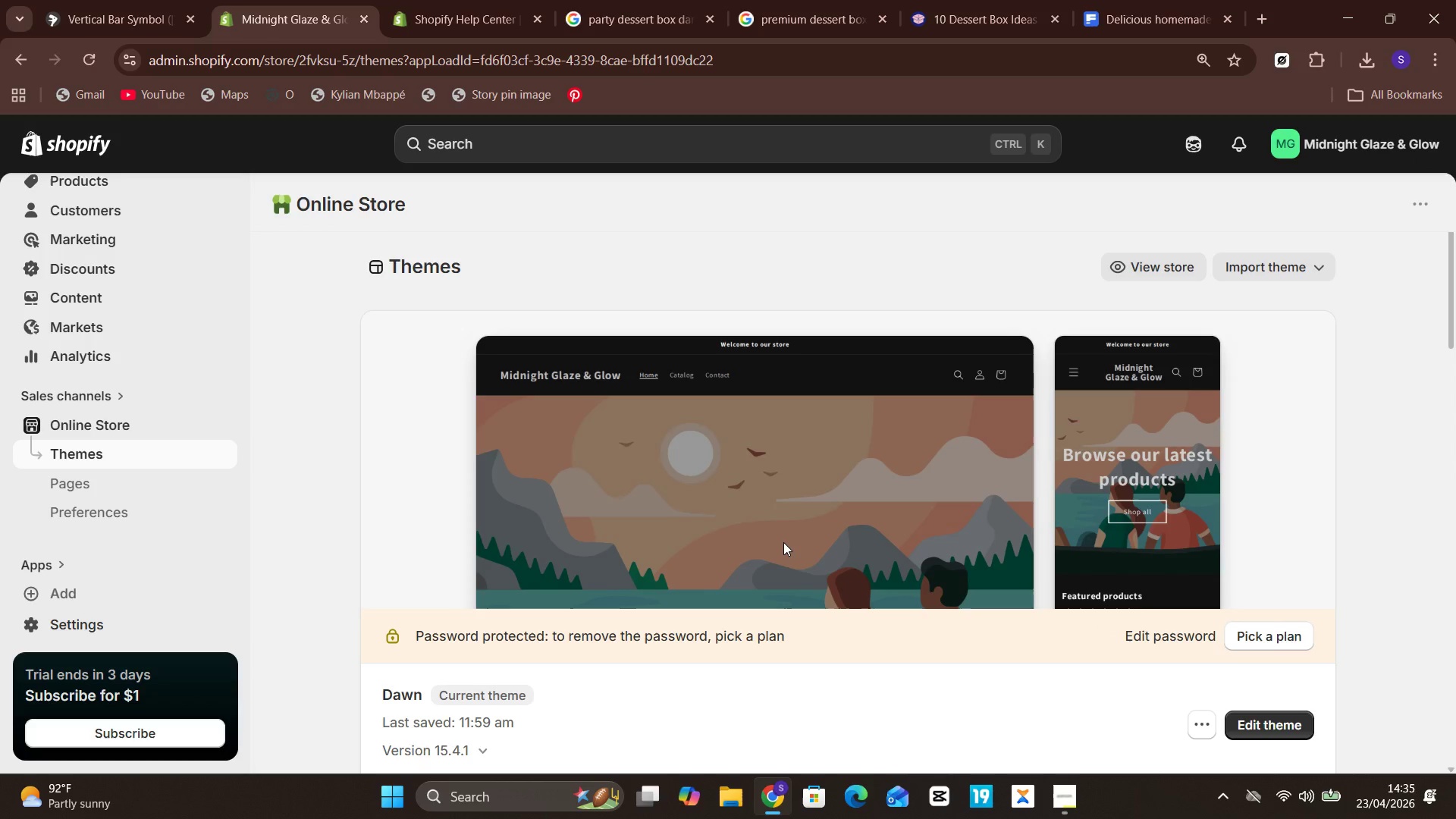 
left_click([1281, 431])
 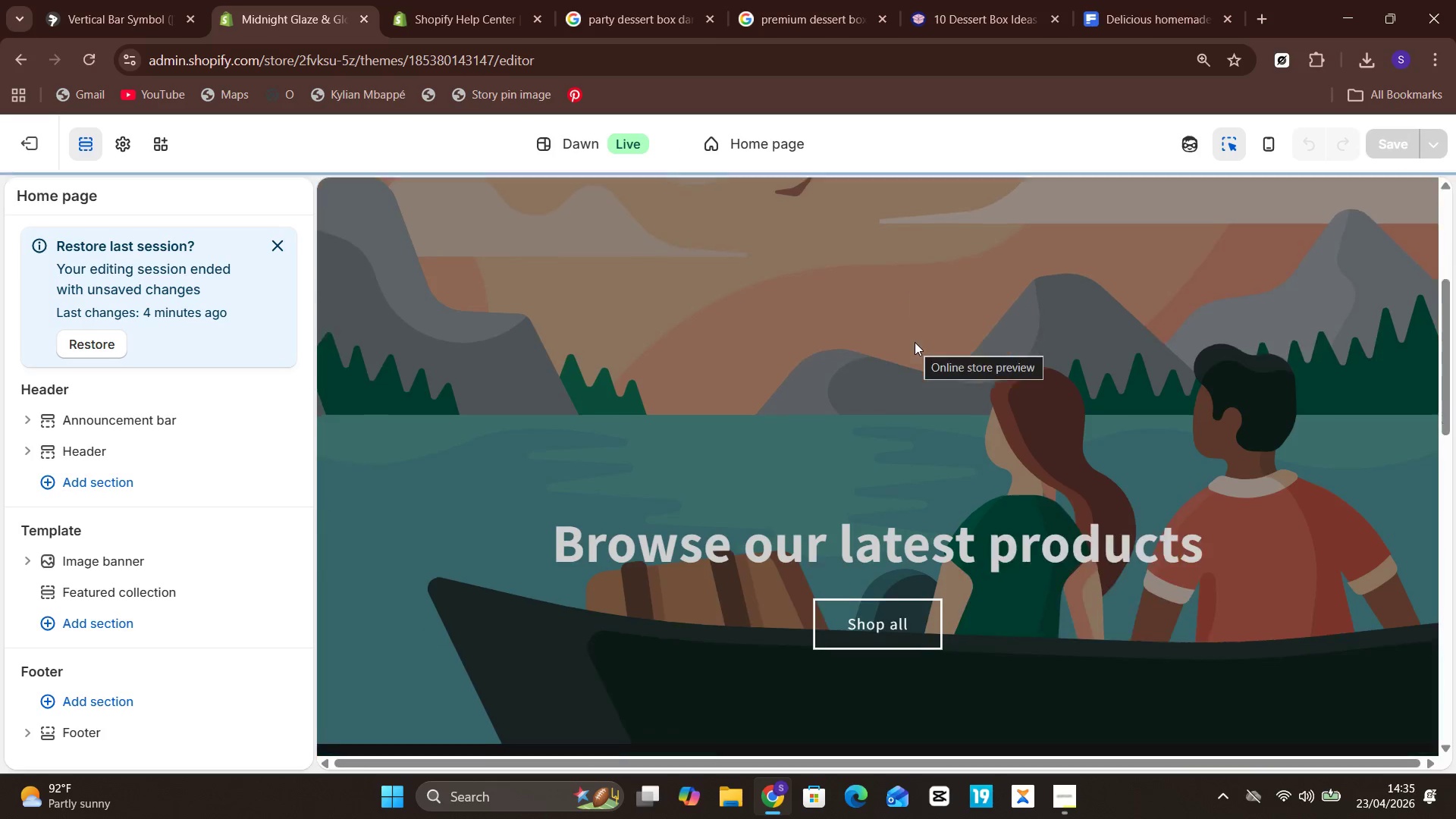 
left_click([766, 150])
 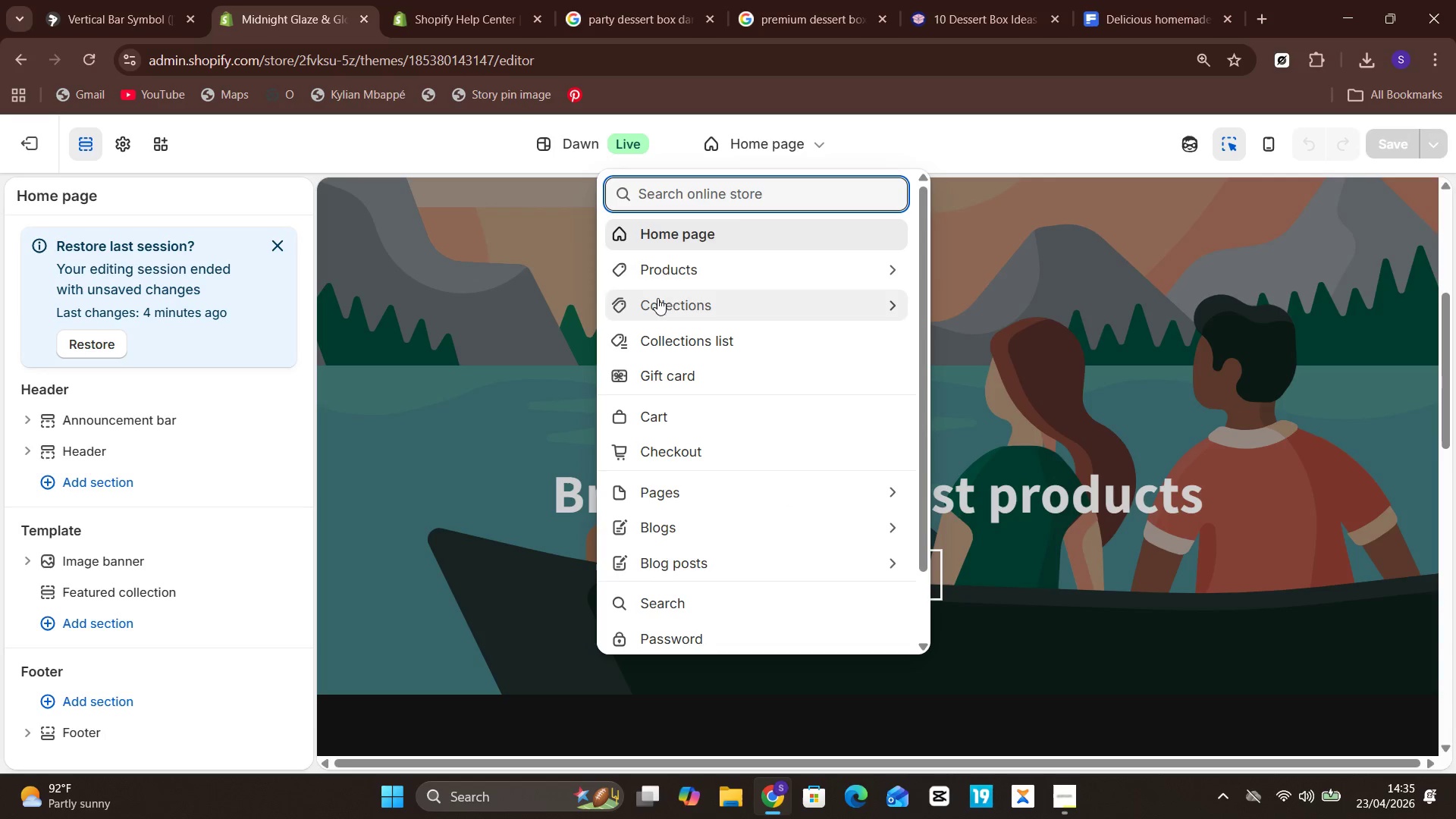 
left_click([698, 272])
 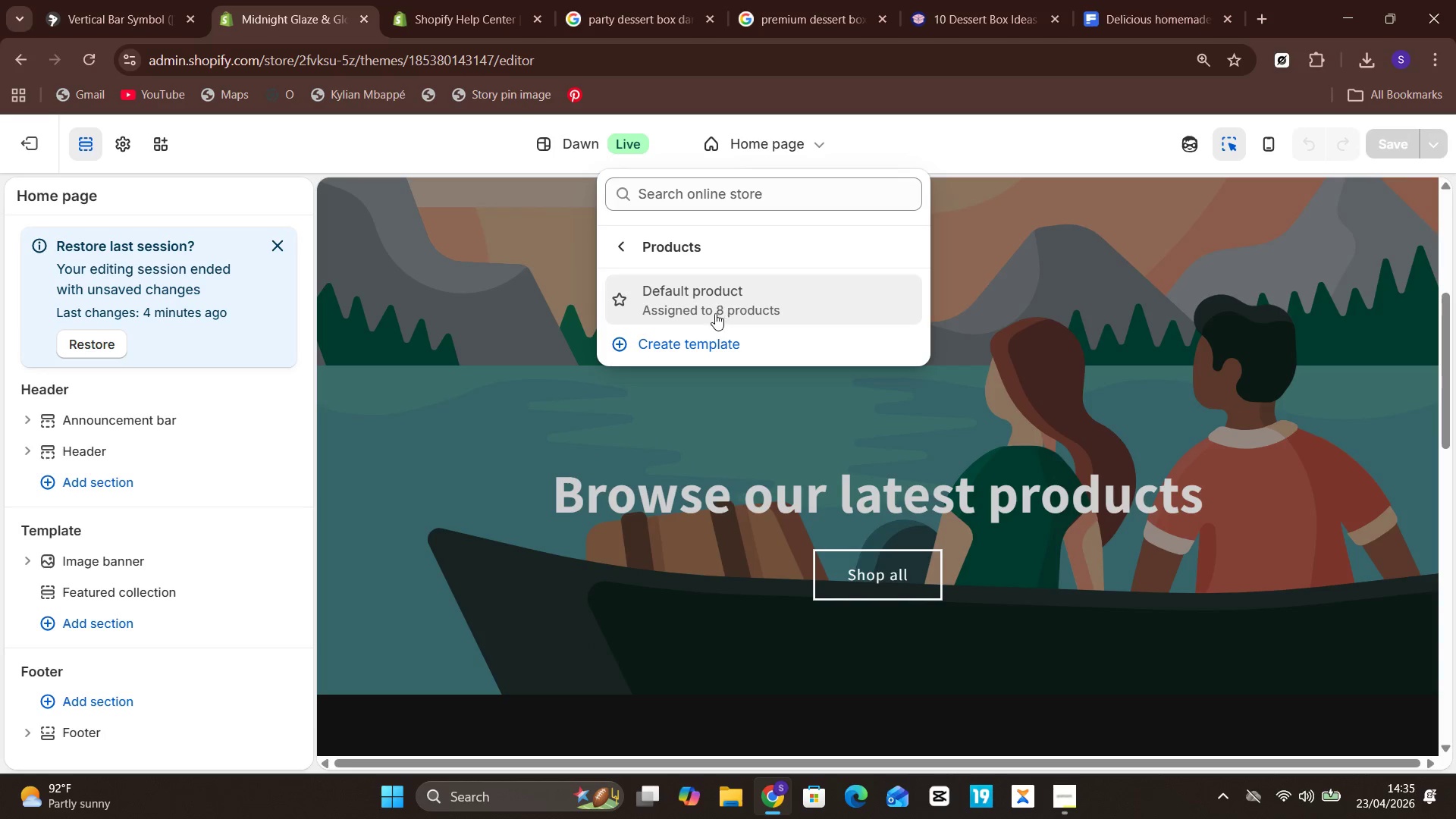 
left_click([641, 293])
 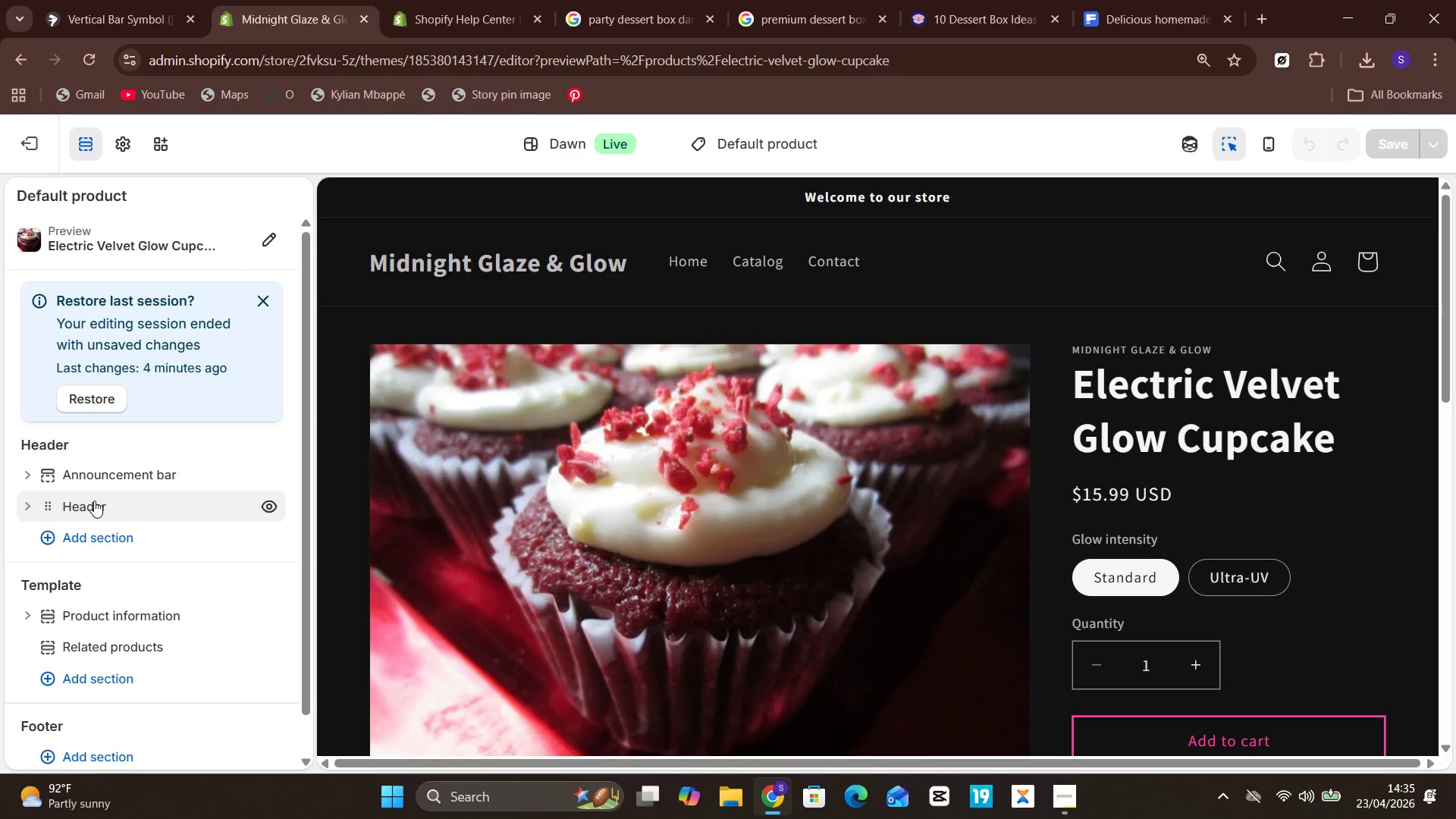 
wait(6.38)
 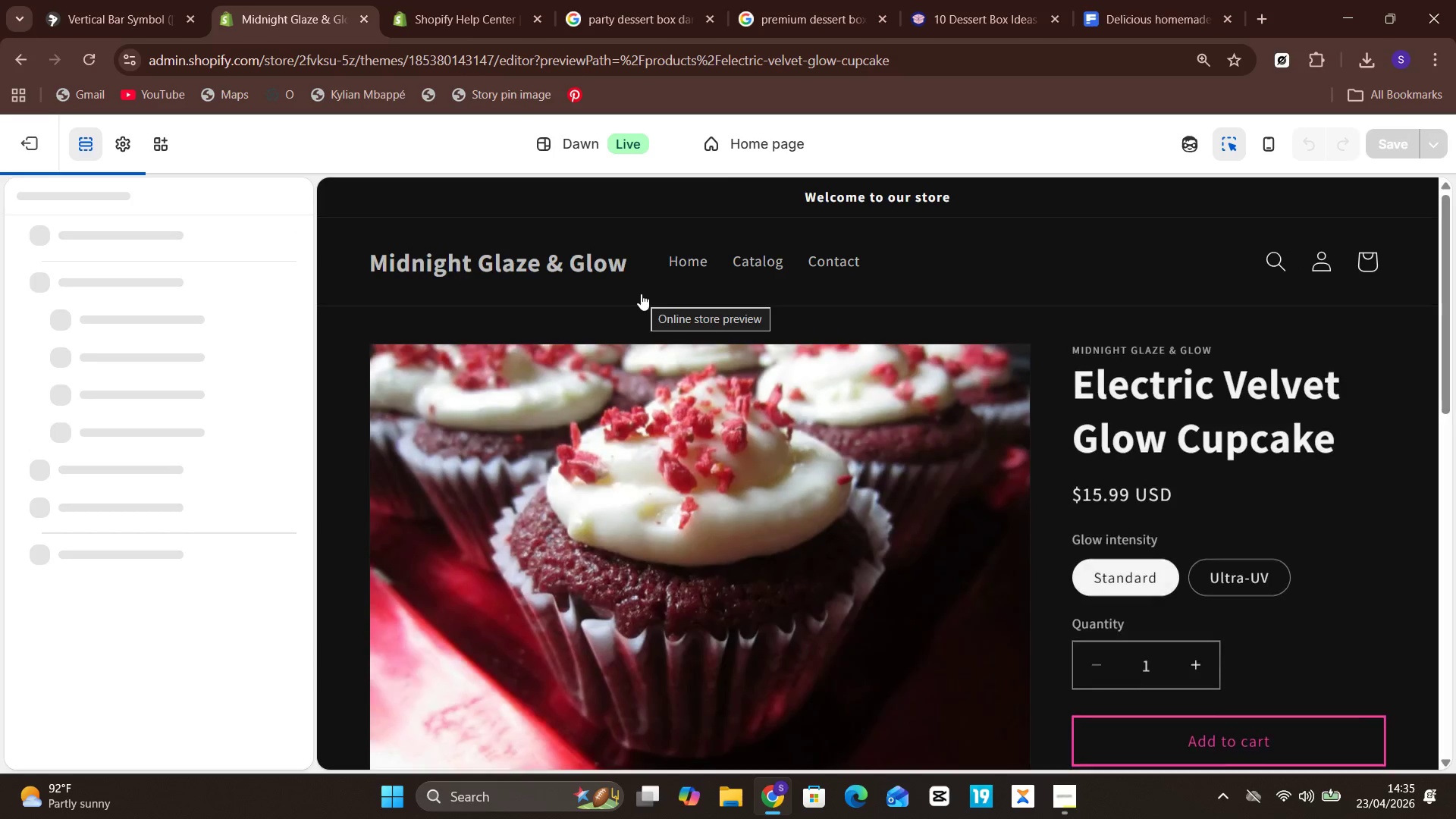 
left_click([119, 610])
 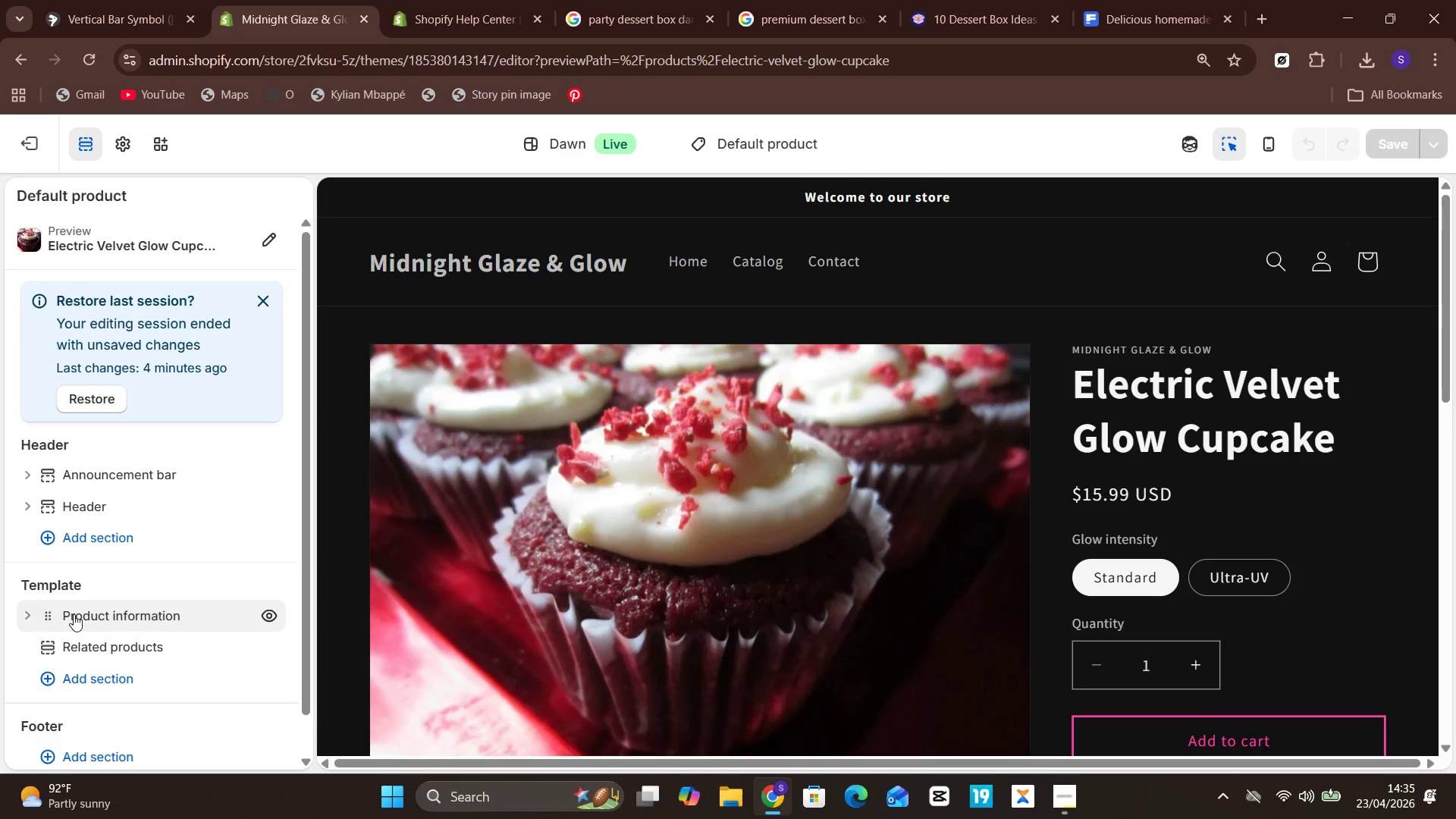 
mouse_move([30, 594])
 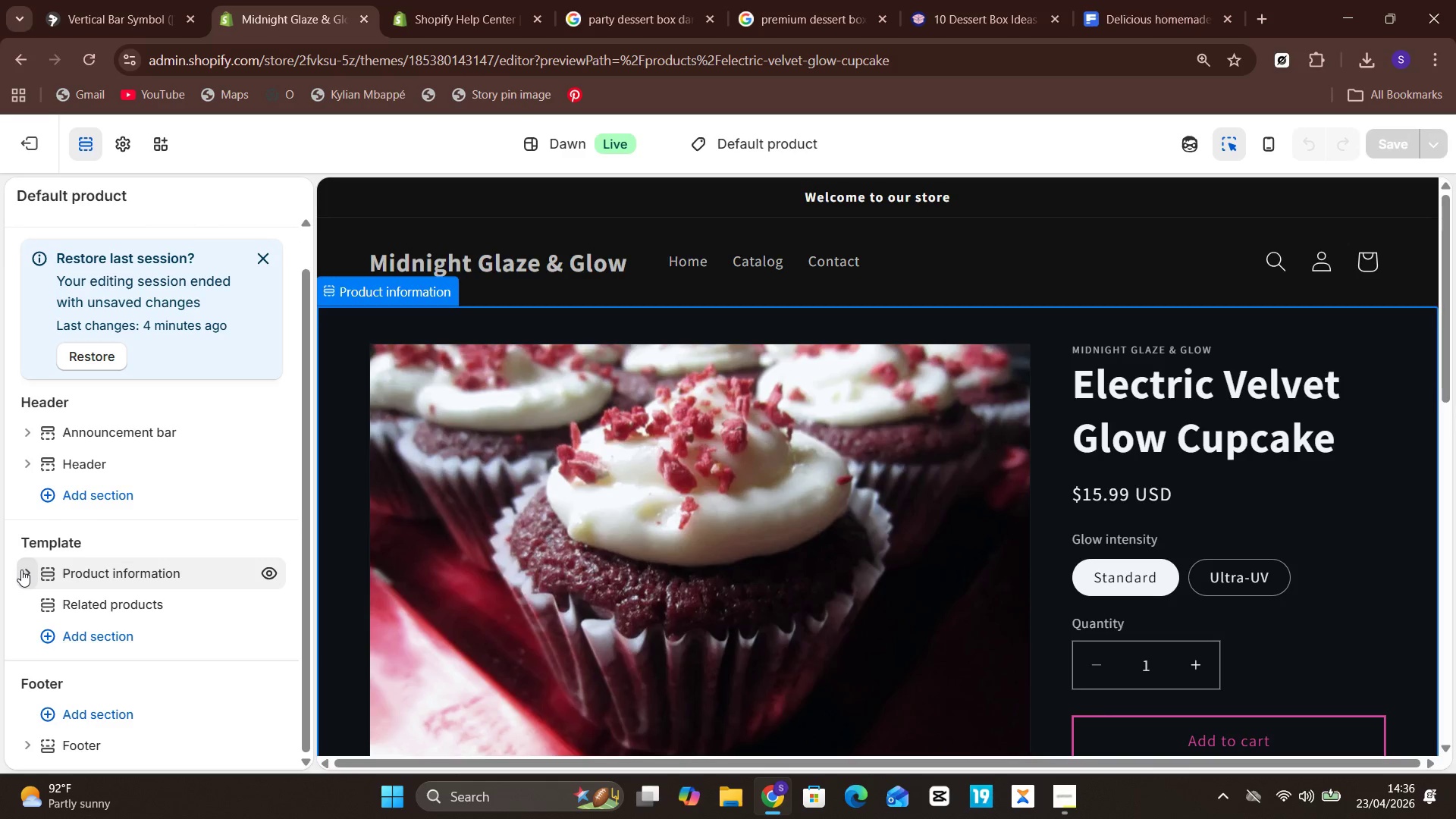 
left_click([21, 570])
 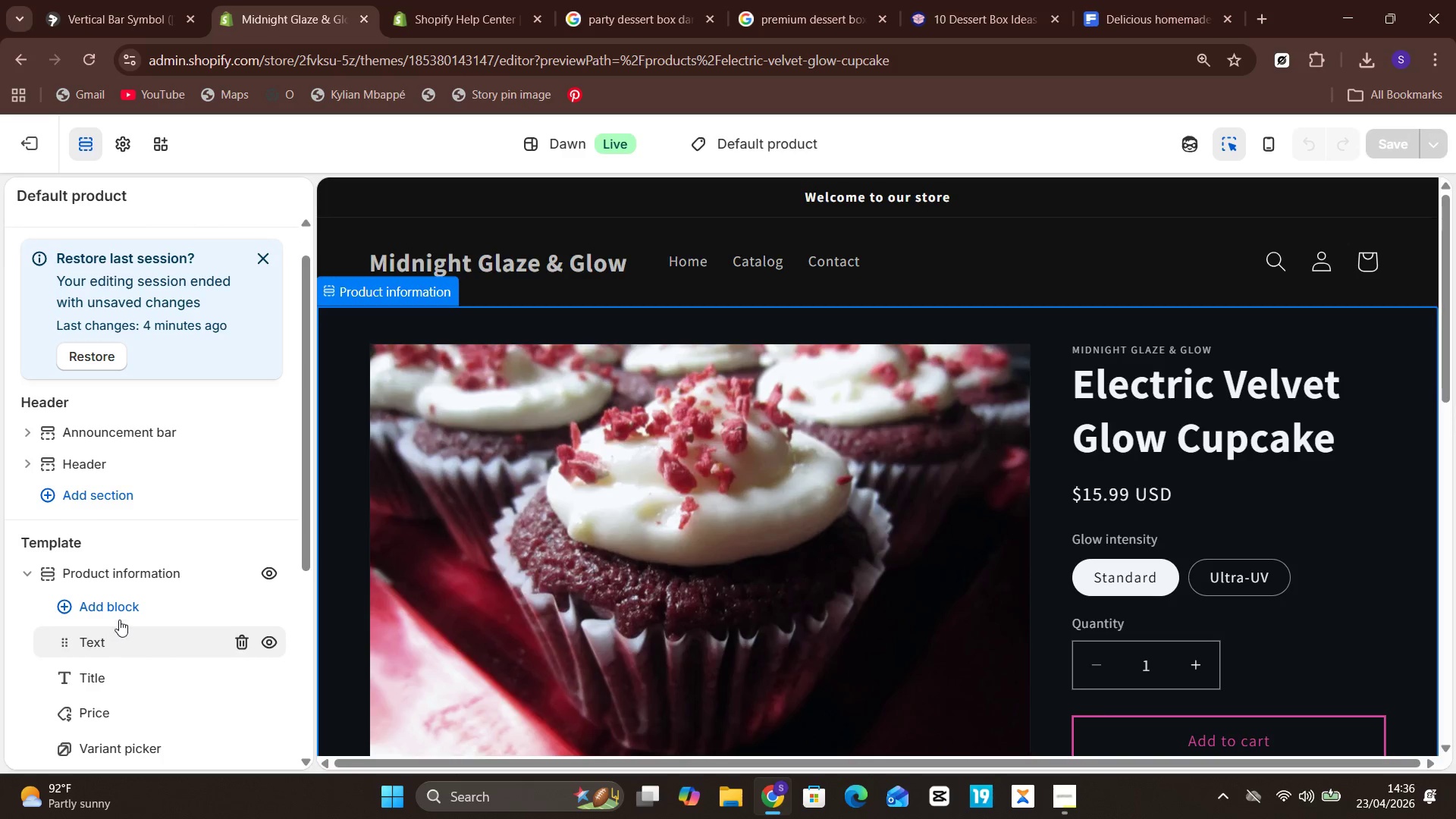 
left_click([115, 590])
 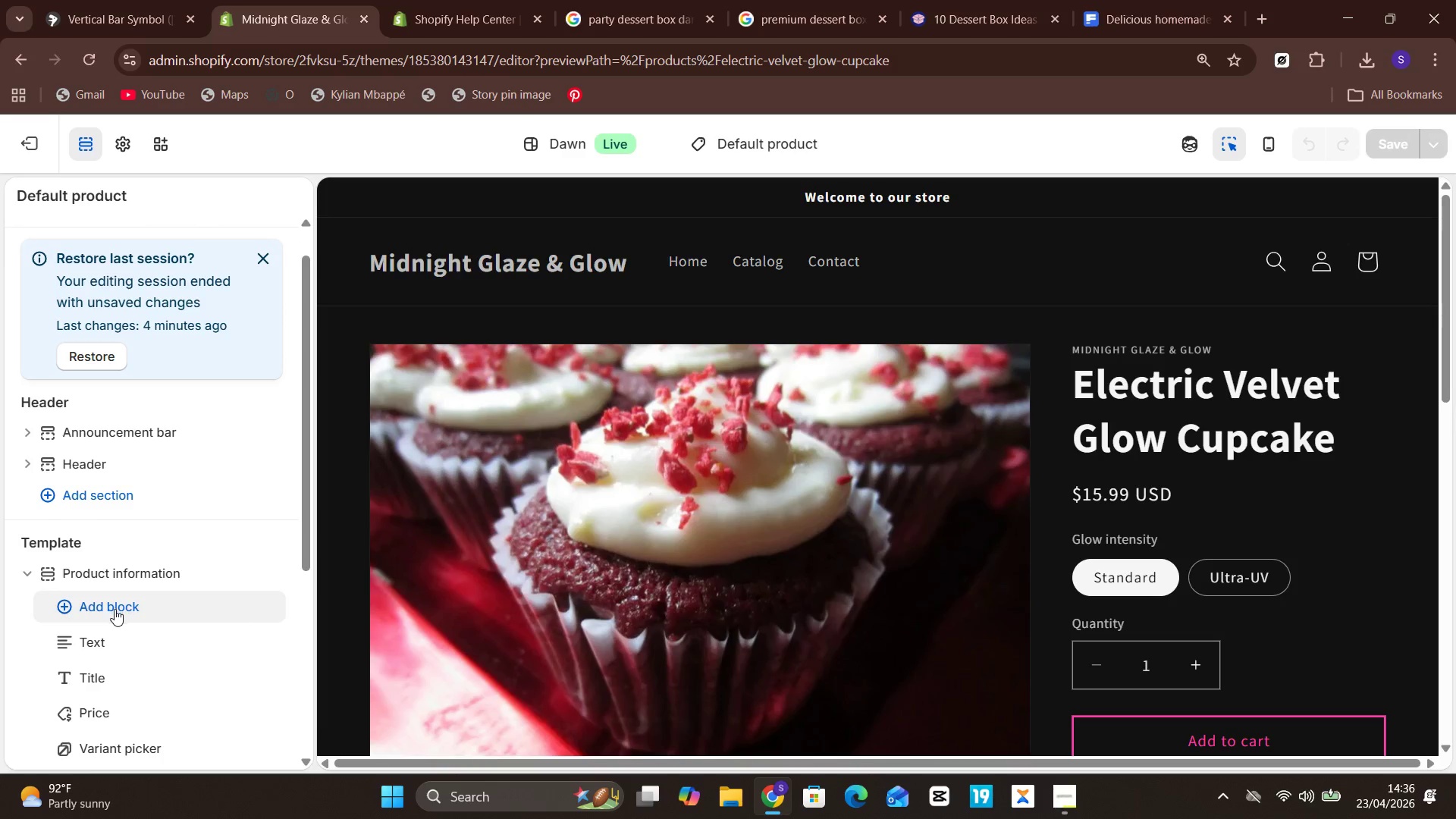 
left_click([115, 610])
 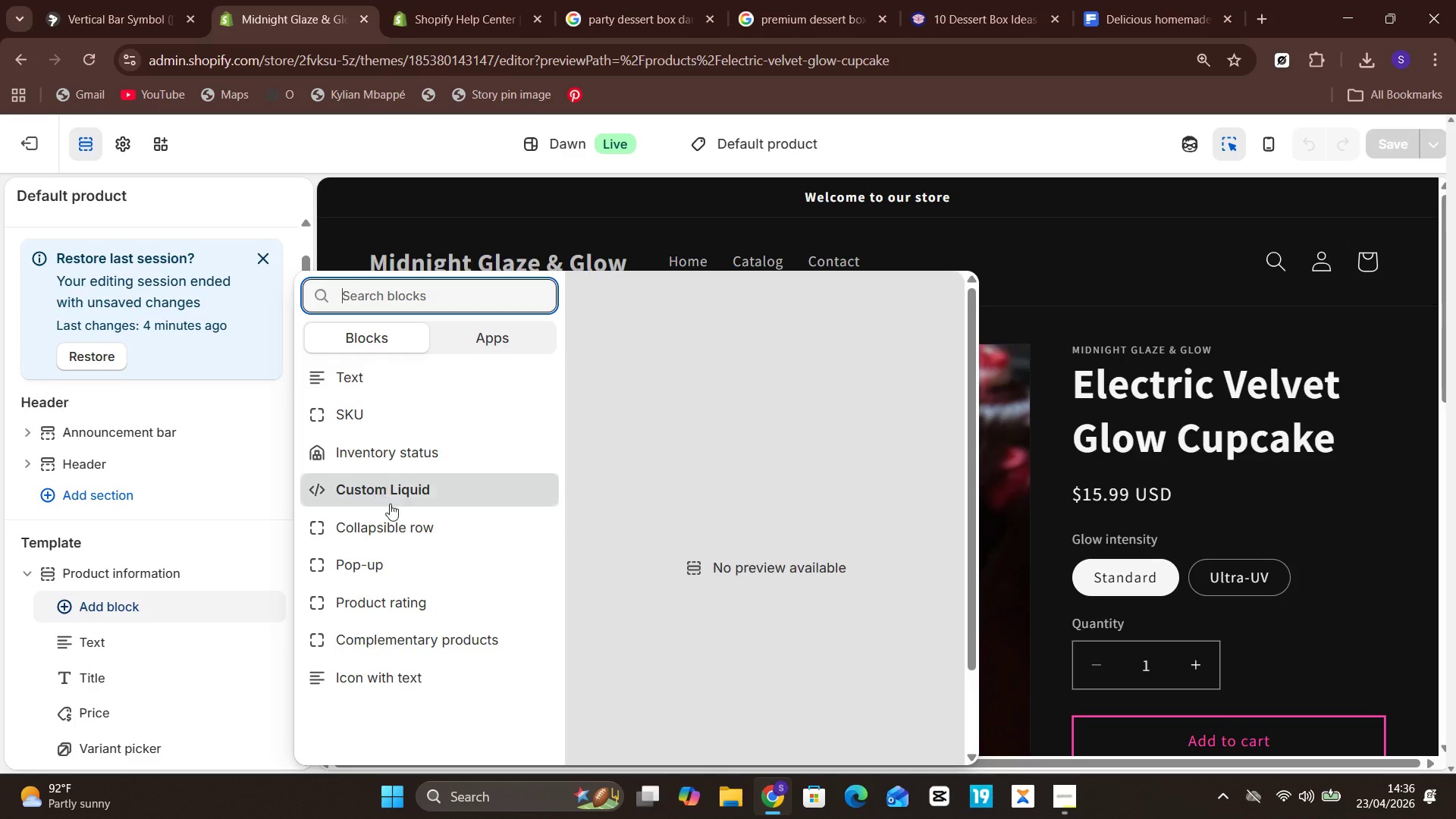 
left_click([397, 530])
 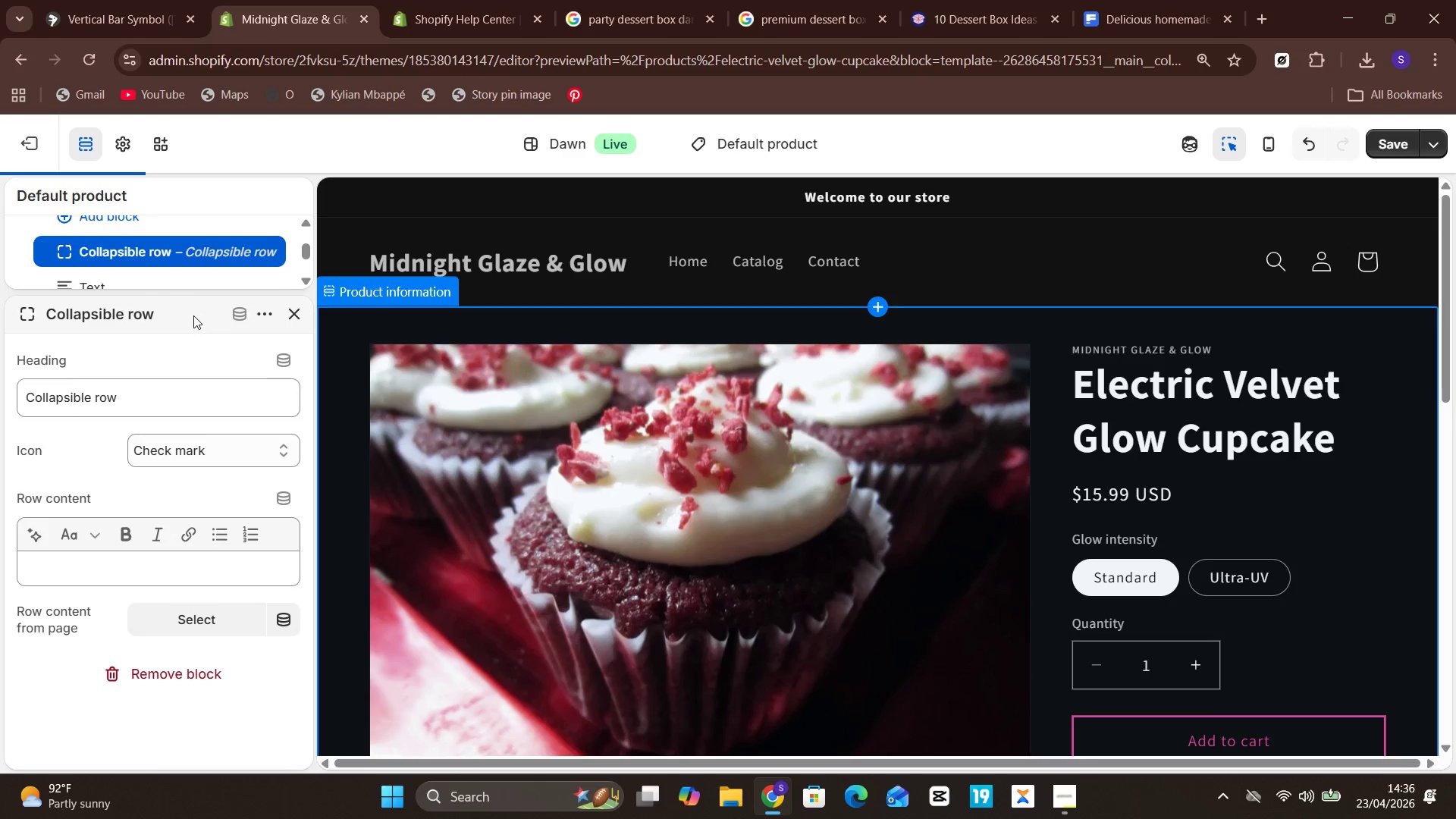 
left_click([228, 314])
 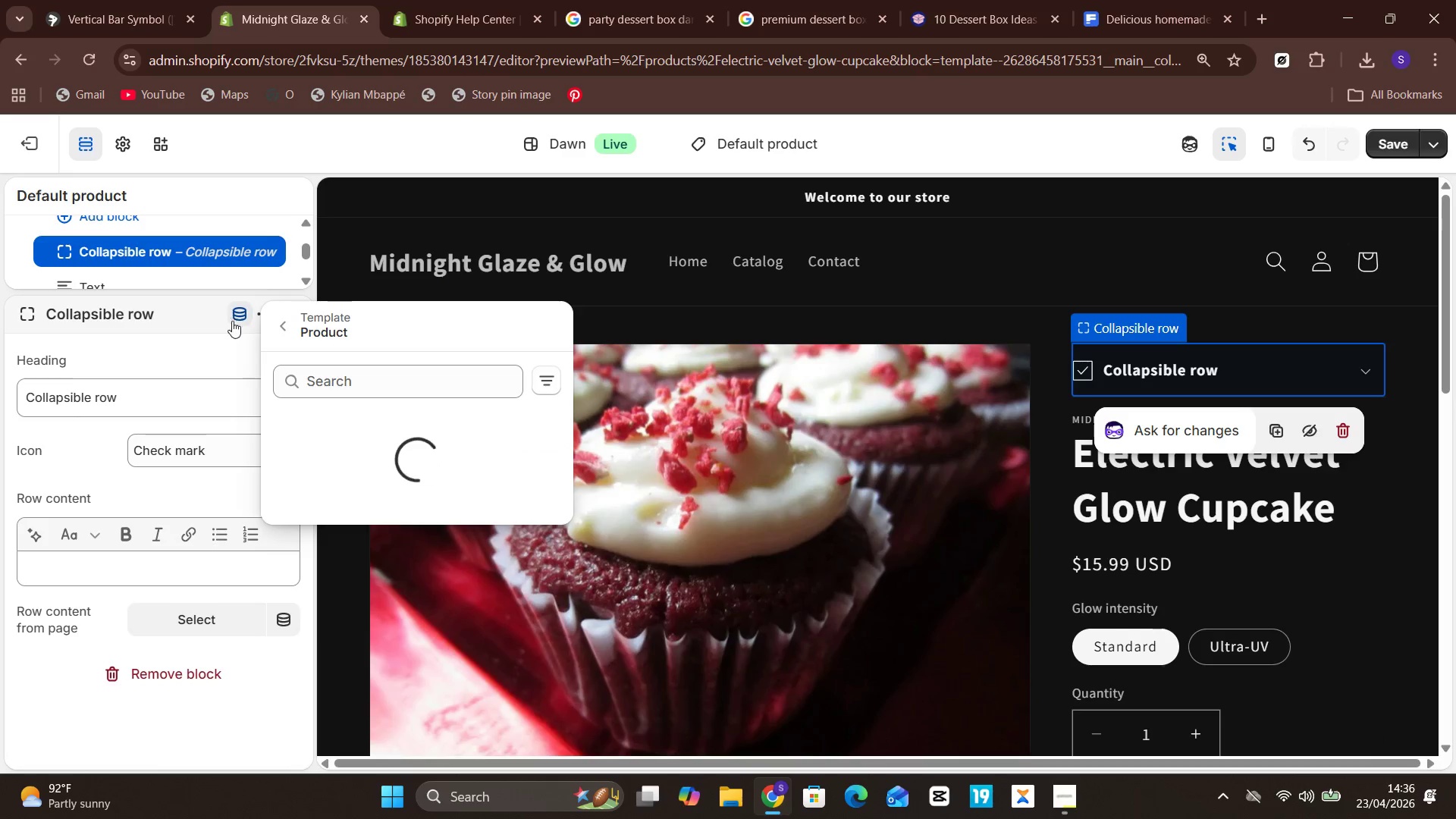 
mouse_move([403, 483])
 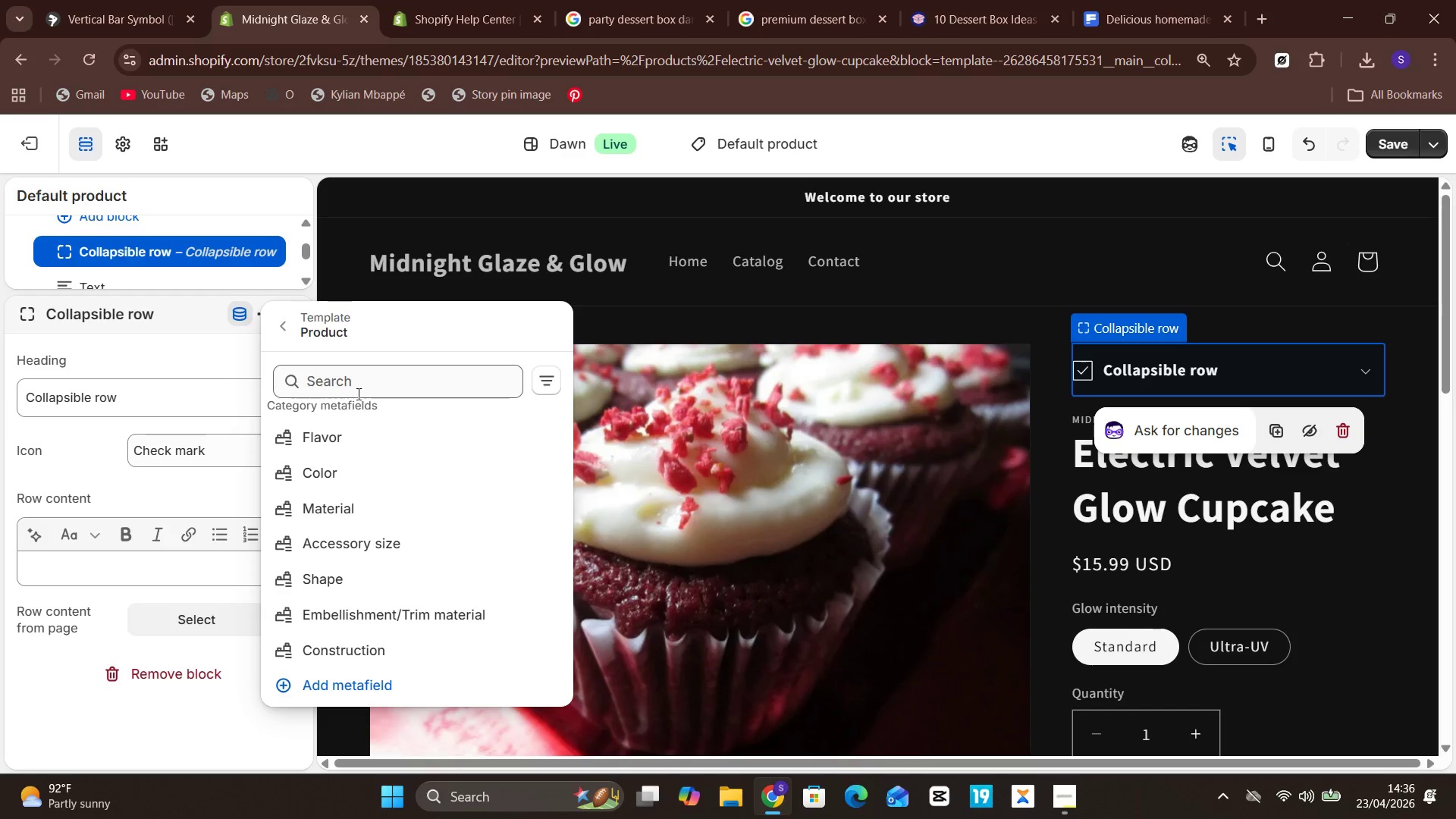 
wait(7.5)
 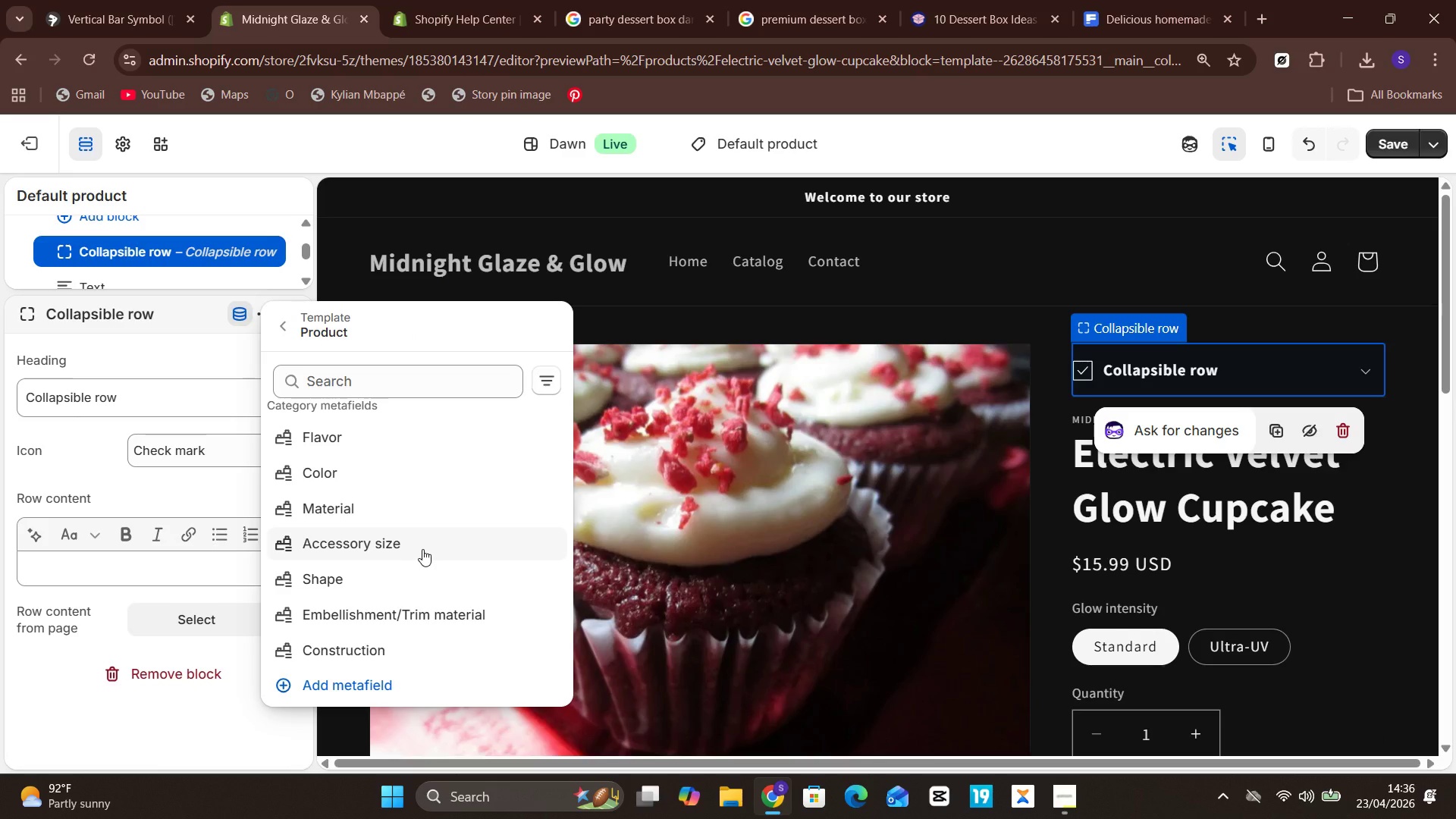 
left_click([378, 440])
 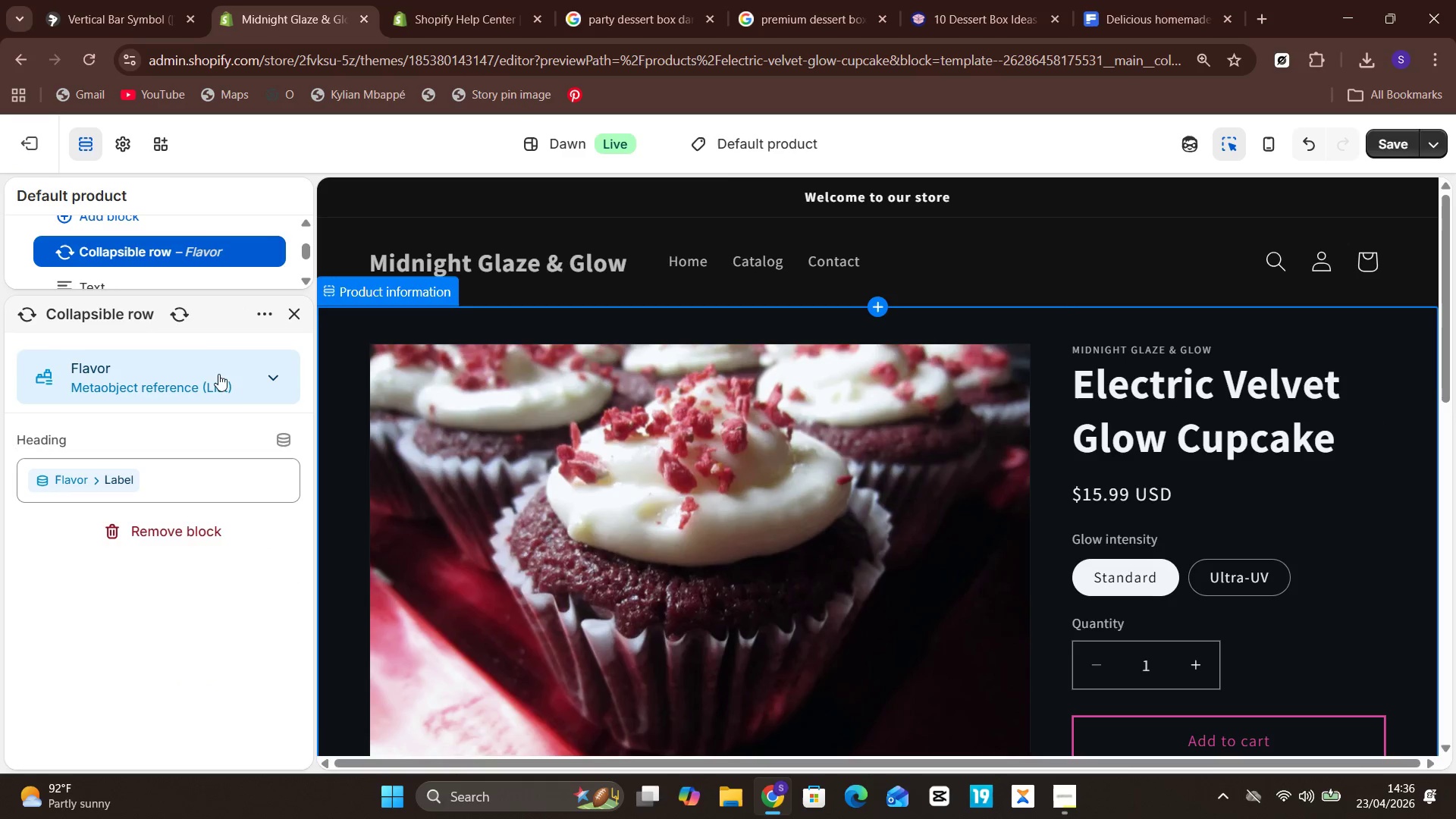 
left_click([231, 362])
 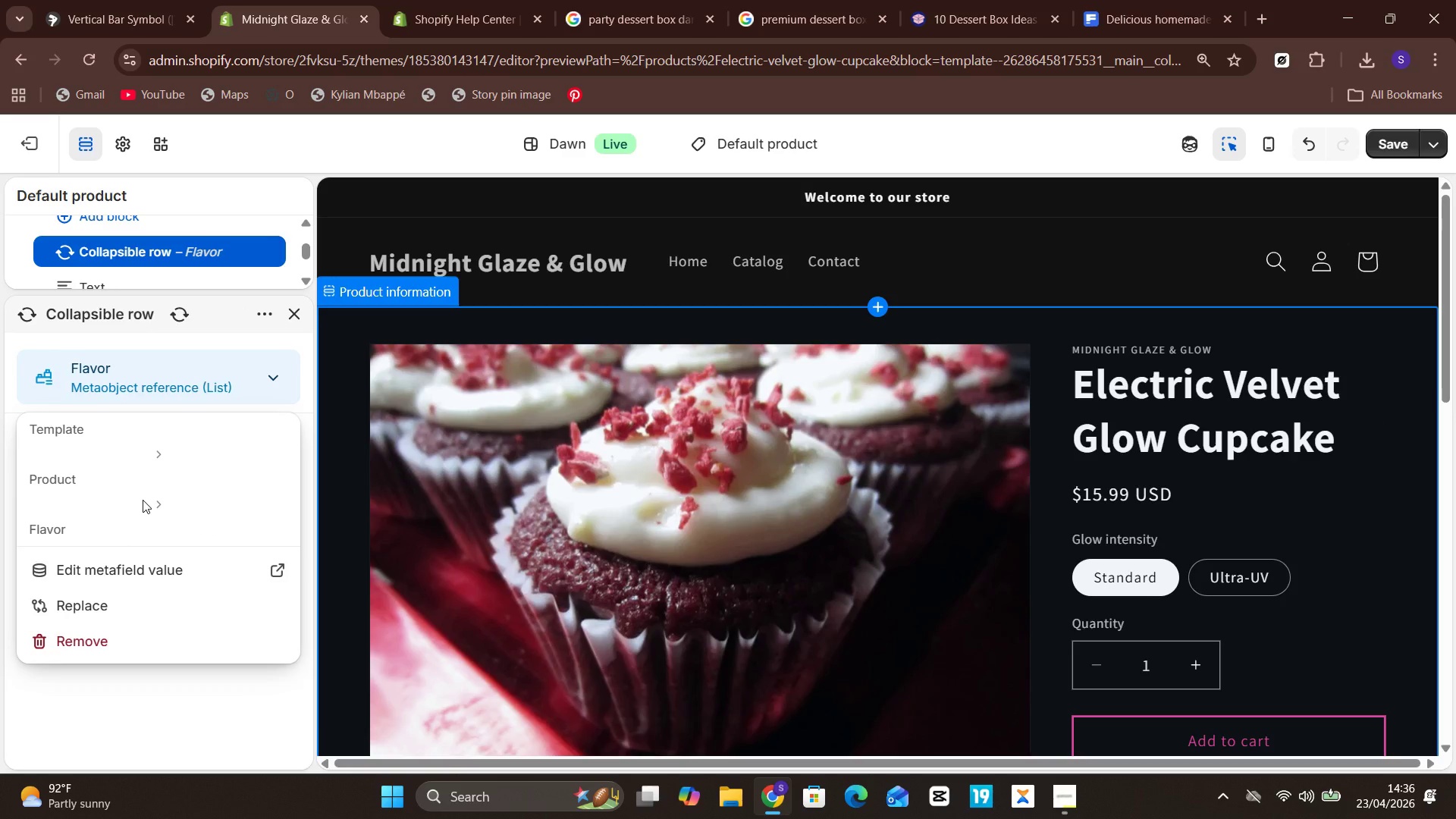 
left_click([159, 500])
 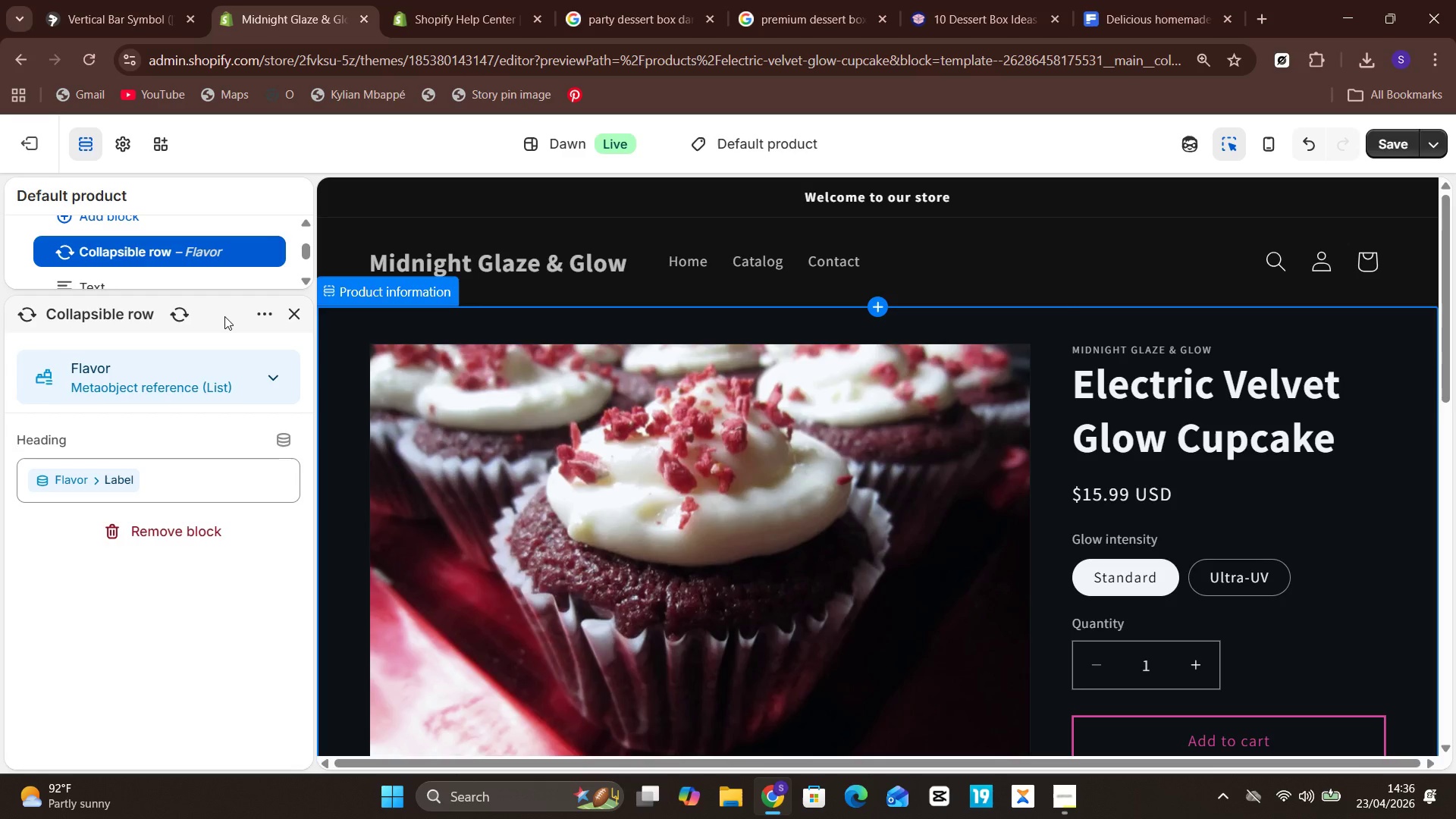 
left_click([256, 386])
 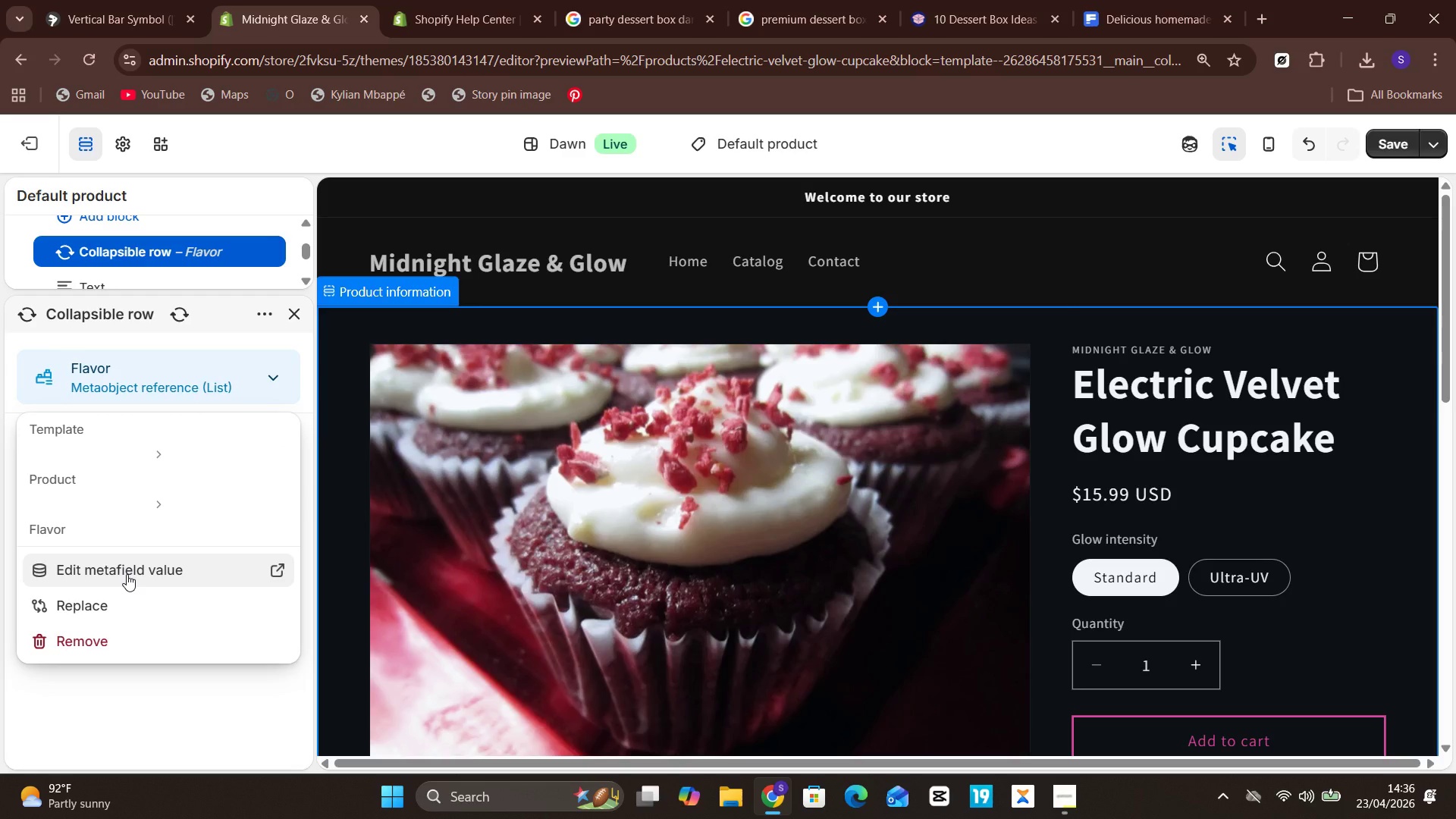 
left_click([127, 574])
 